 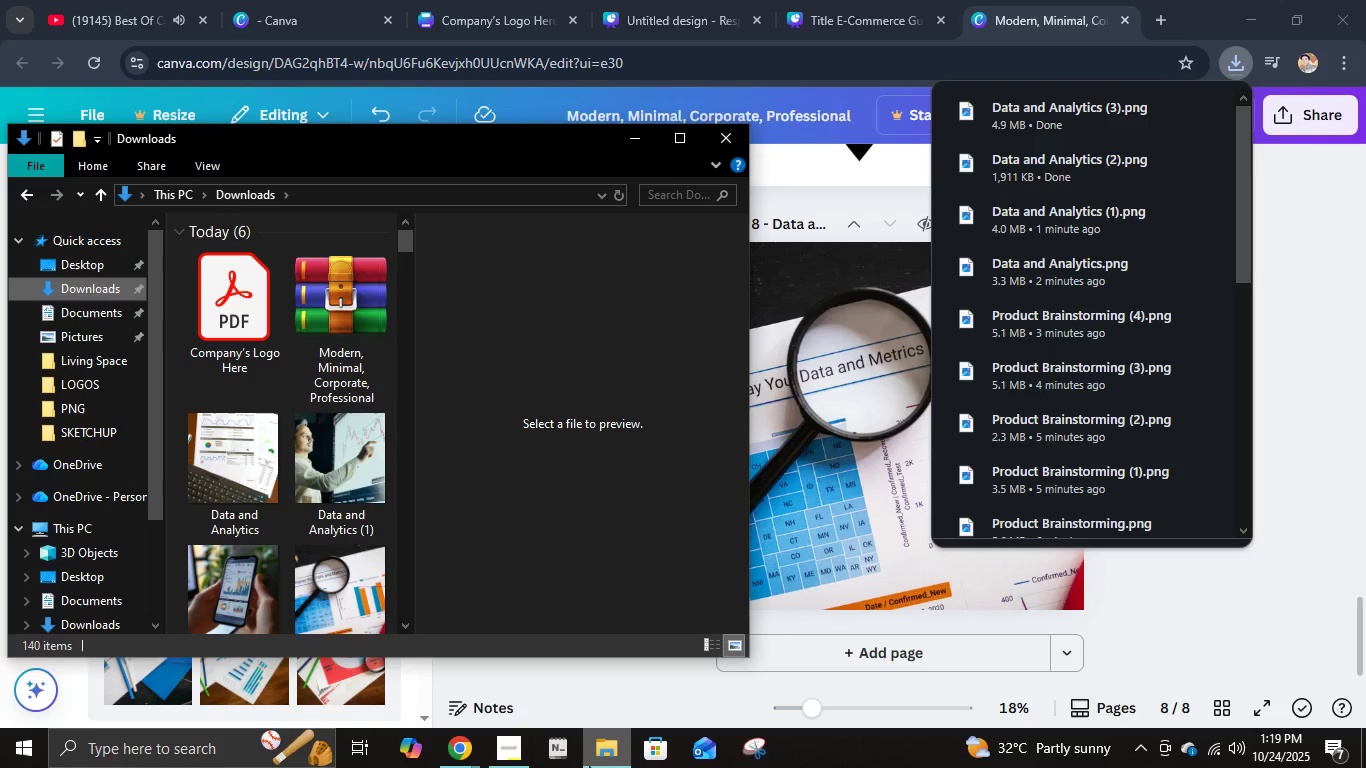 
left_click([286, 500])
 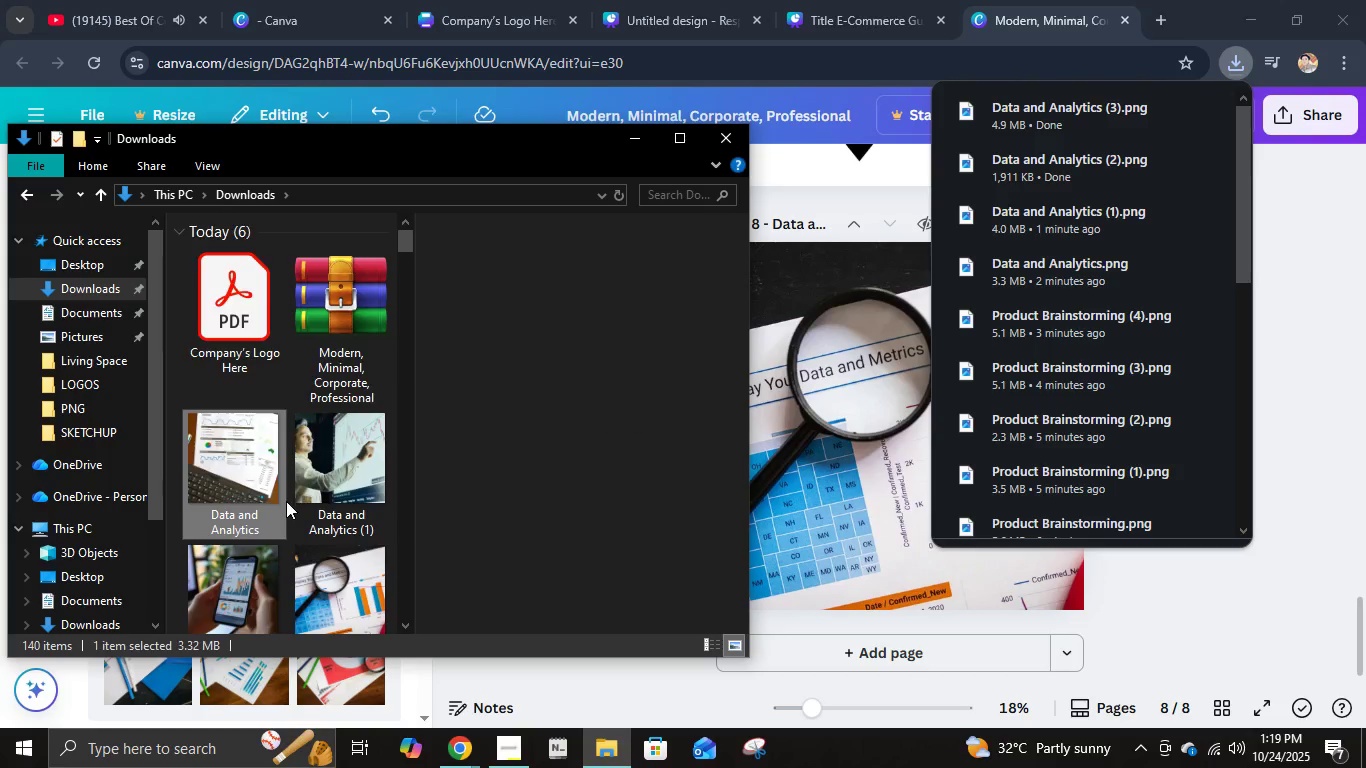 
scroll: coordinate [286, 502], scroll_direction: down, amount: 2.0
 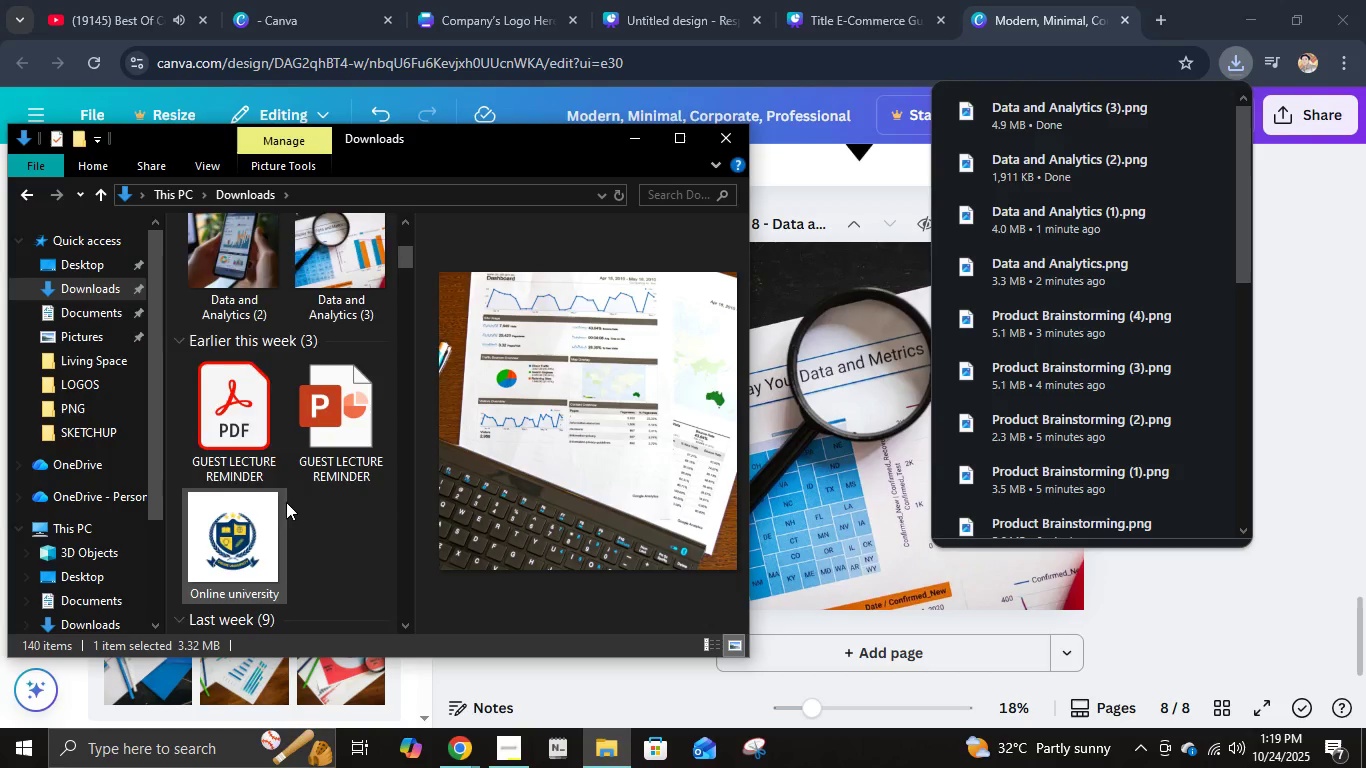 
scroll: coordinate [334, 501], scroll_direction: up, amount: 3.0
 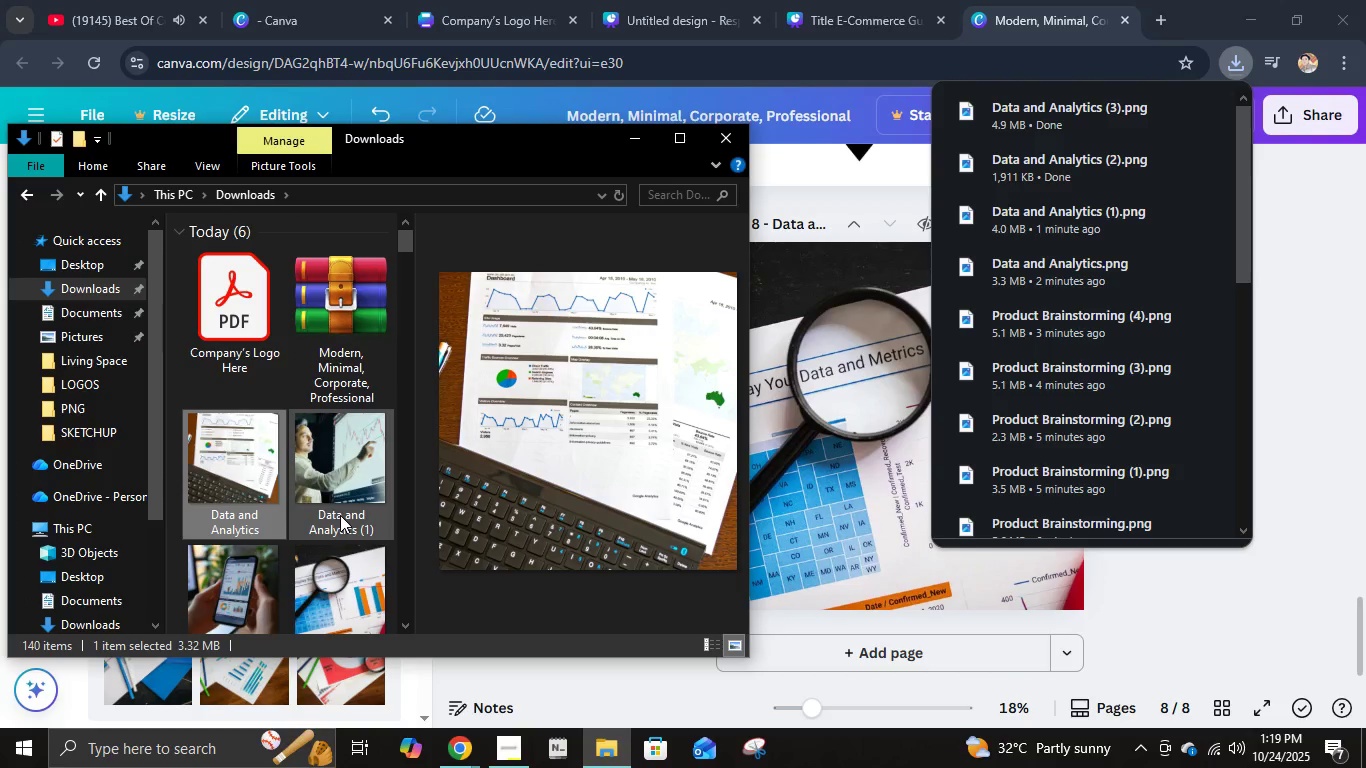 
scroll: coordinate [340, 515], scroll_direction: down, amount: 1.0
 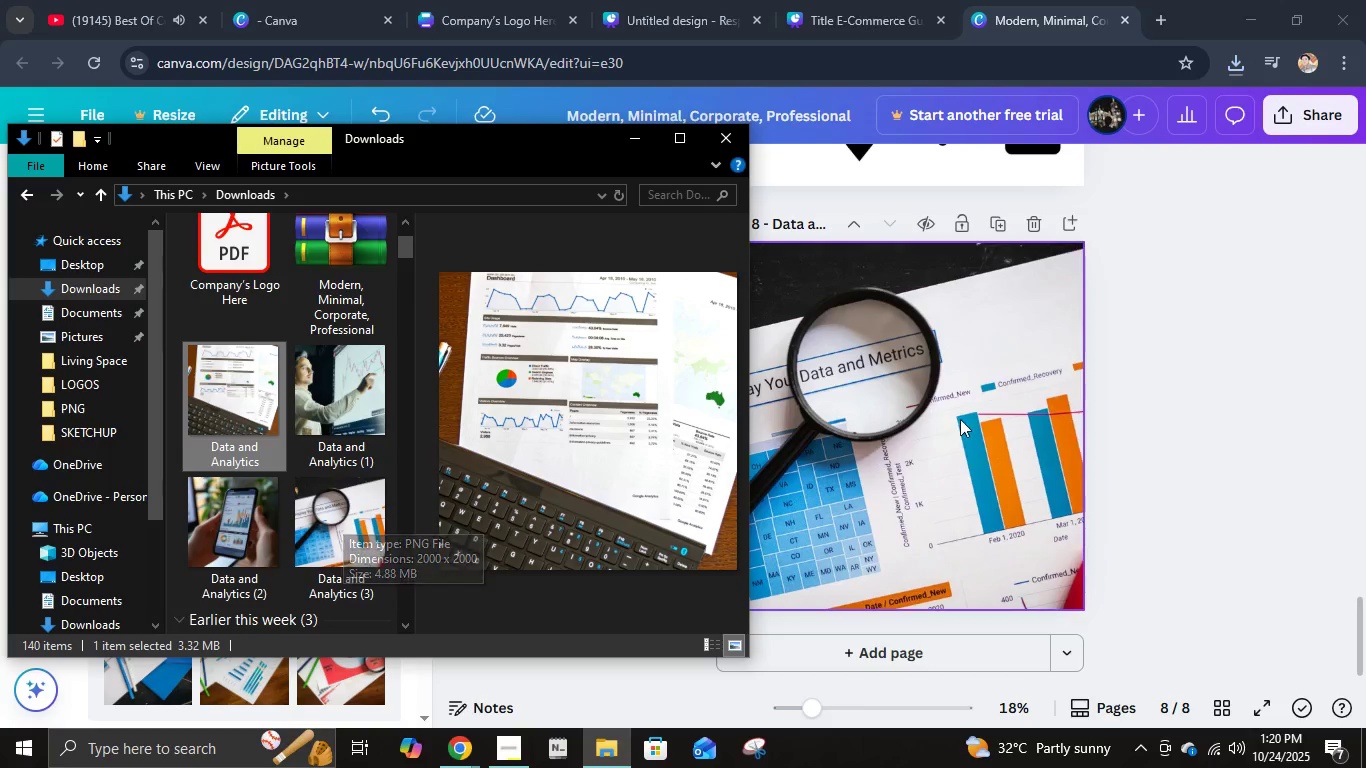 
left_click([1109, 372])
 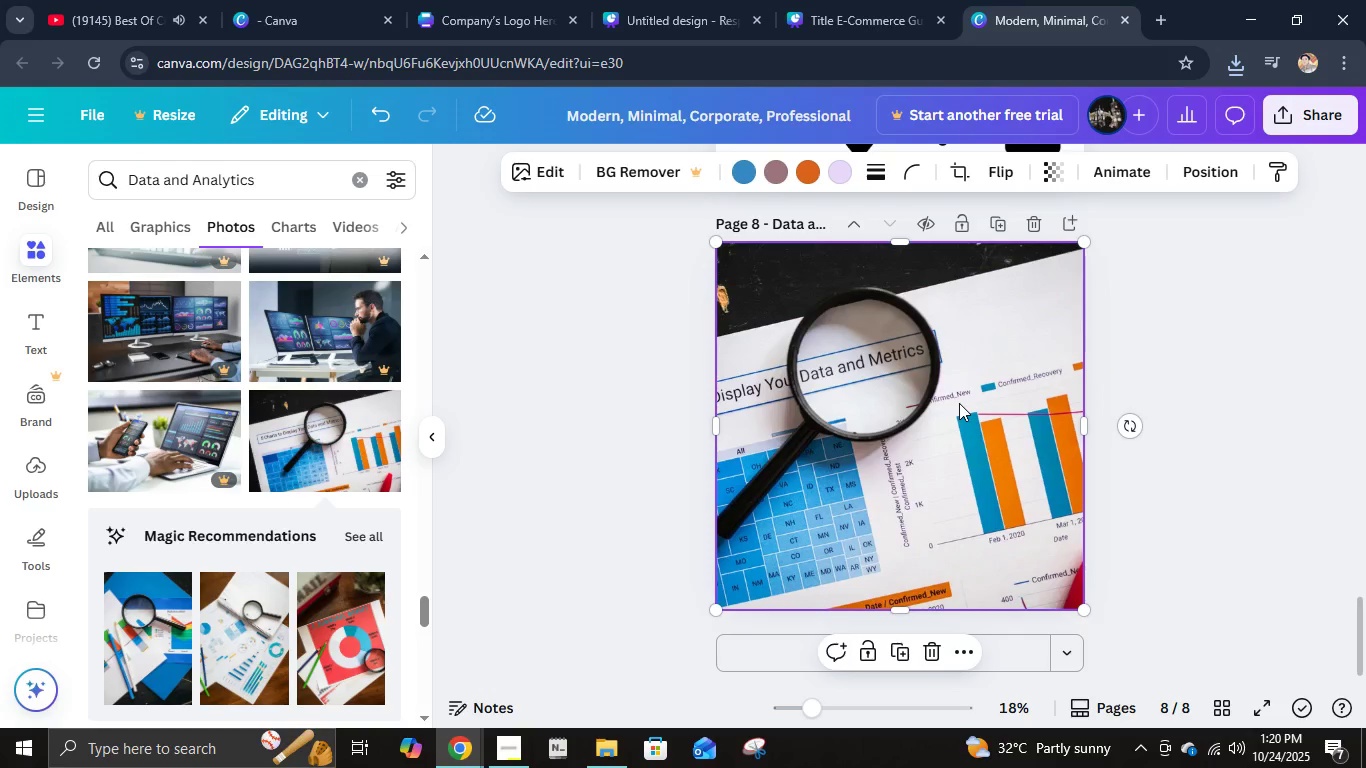 
key(Delete)
 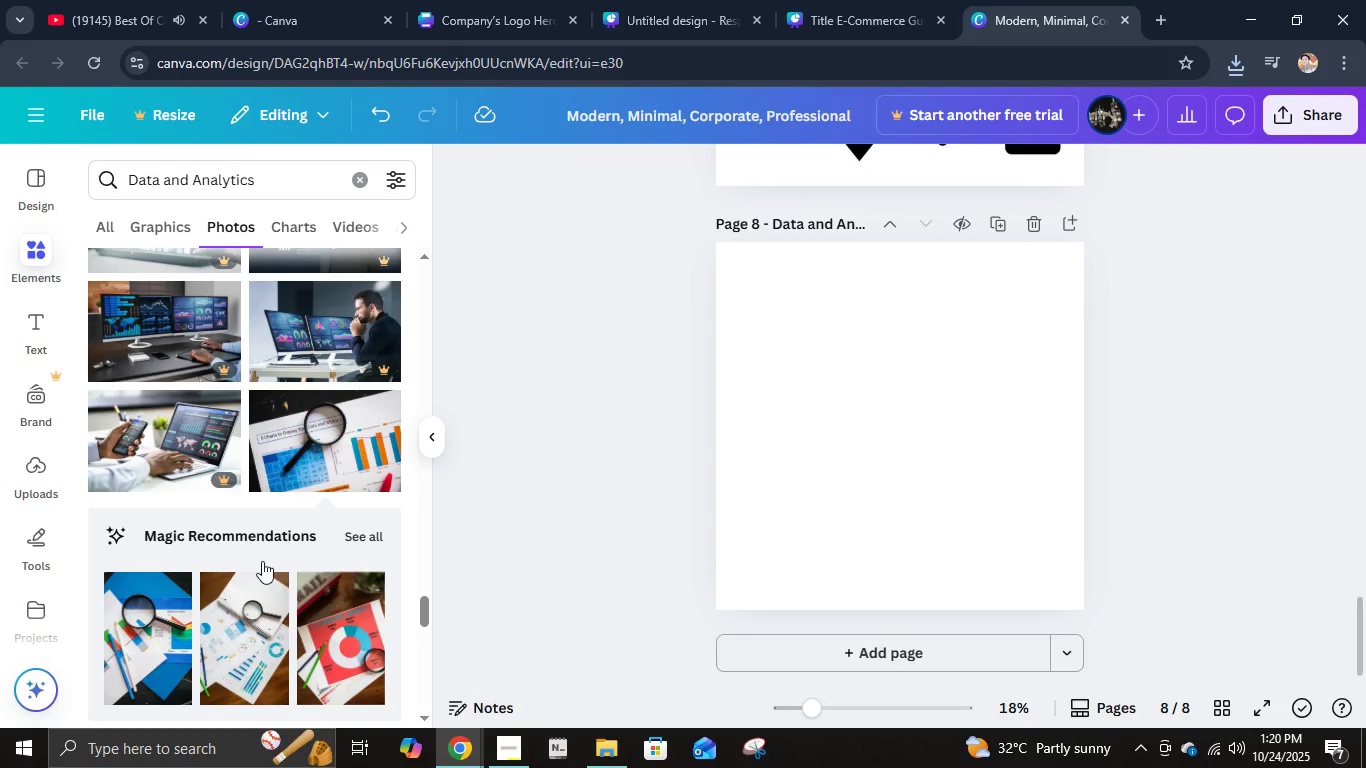 
scroll: coordinate [280, 631], scroll_direction: down, amount: 10.0
 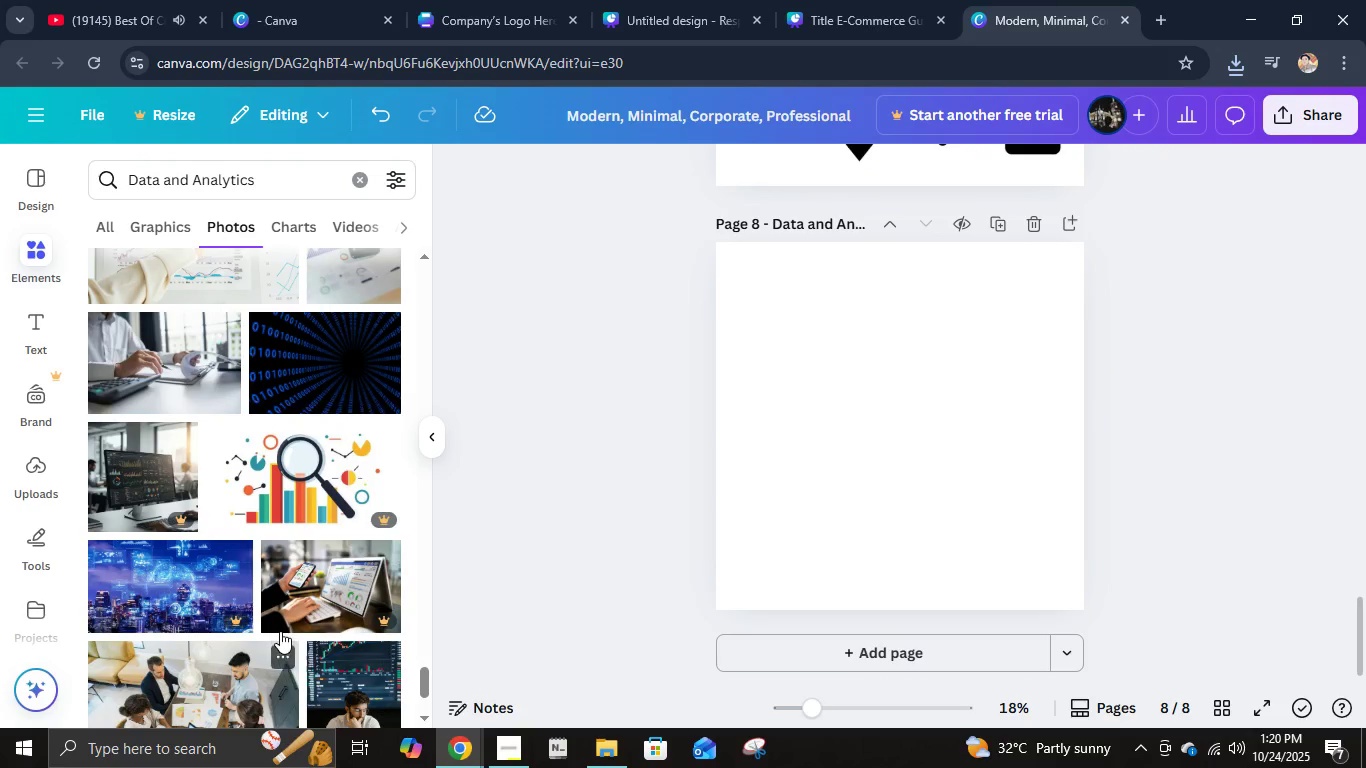 
scroll: coordinate [290, 604], scroll_direction: down, amount: 10.0
 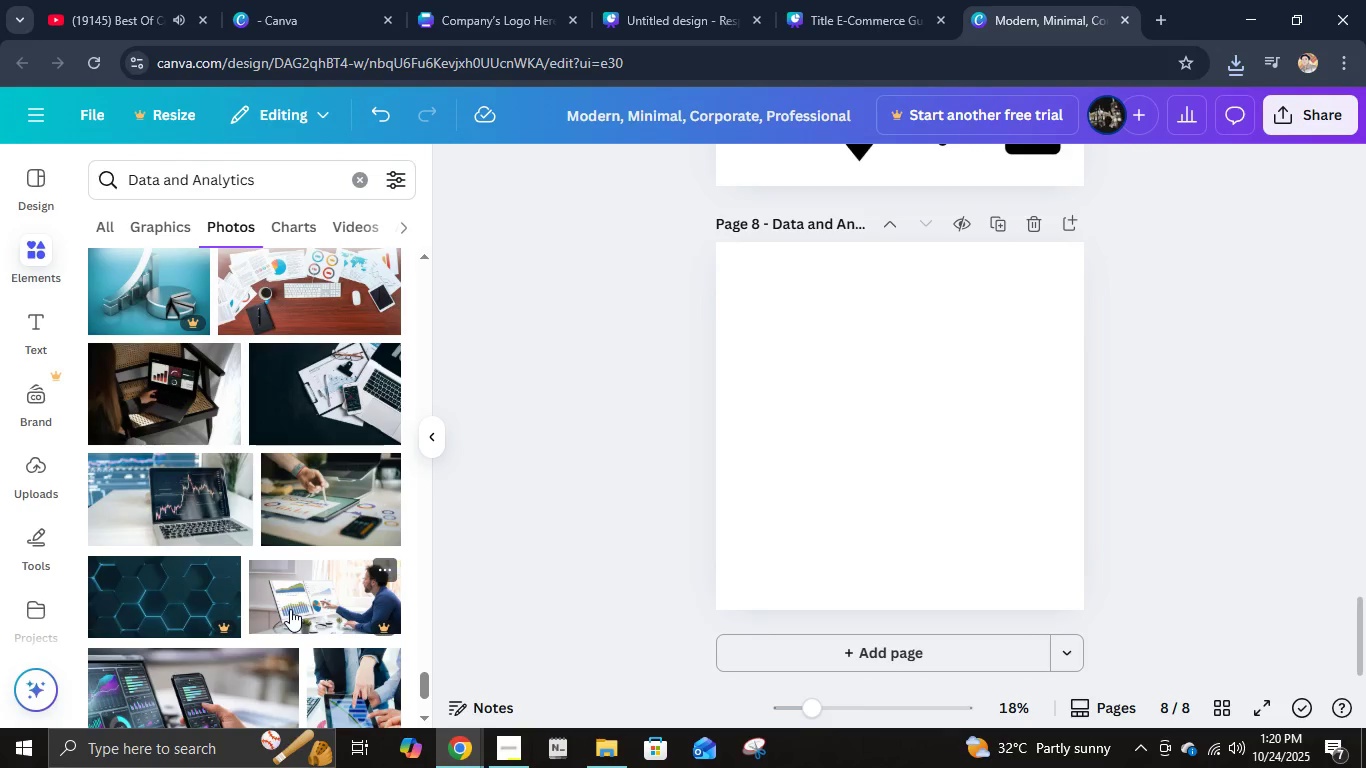 
scroll: coordinate [291, 613], scroll_direction: down, amount: 3.0
 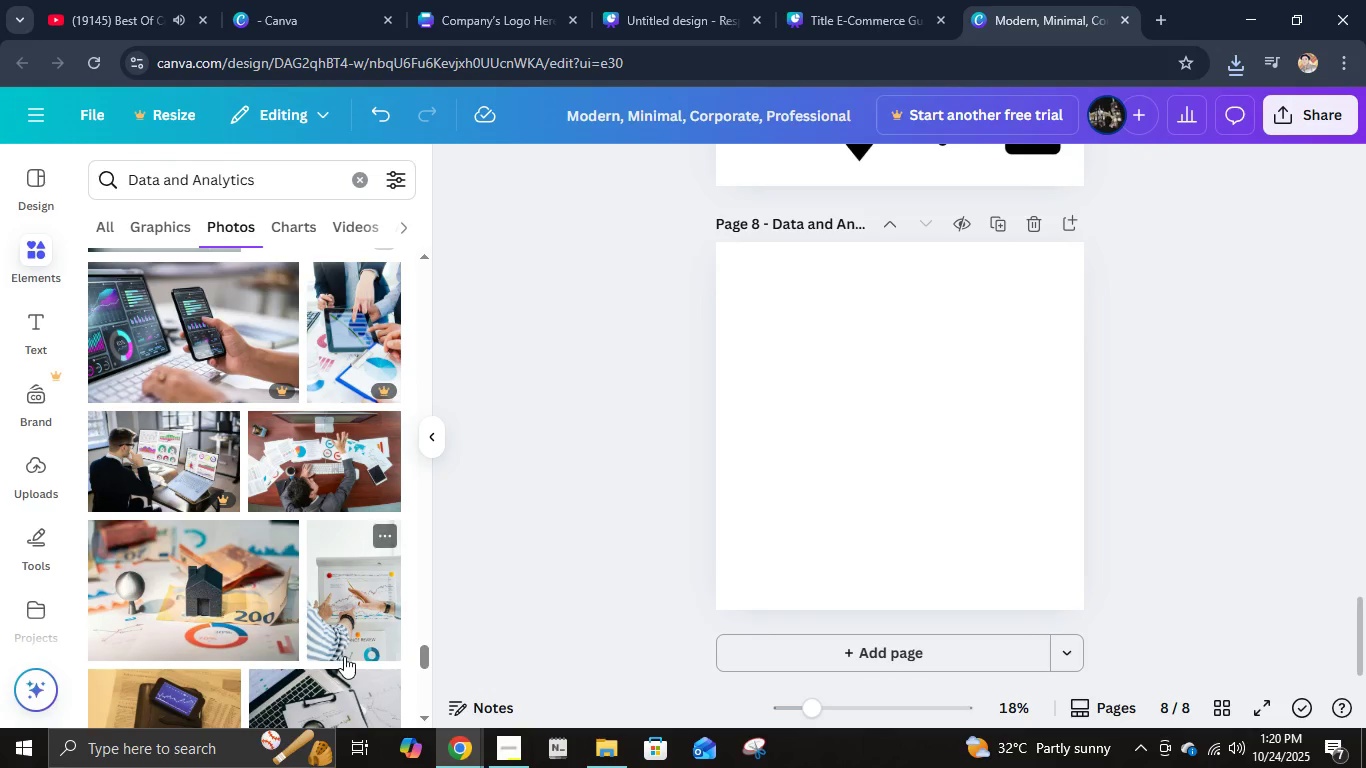 
left_click([127, 595])
 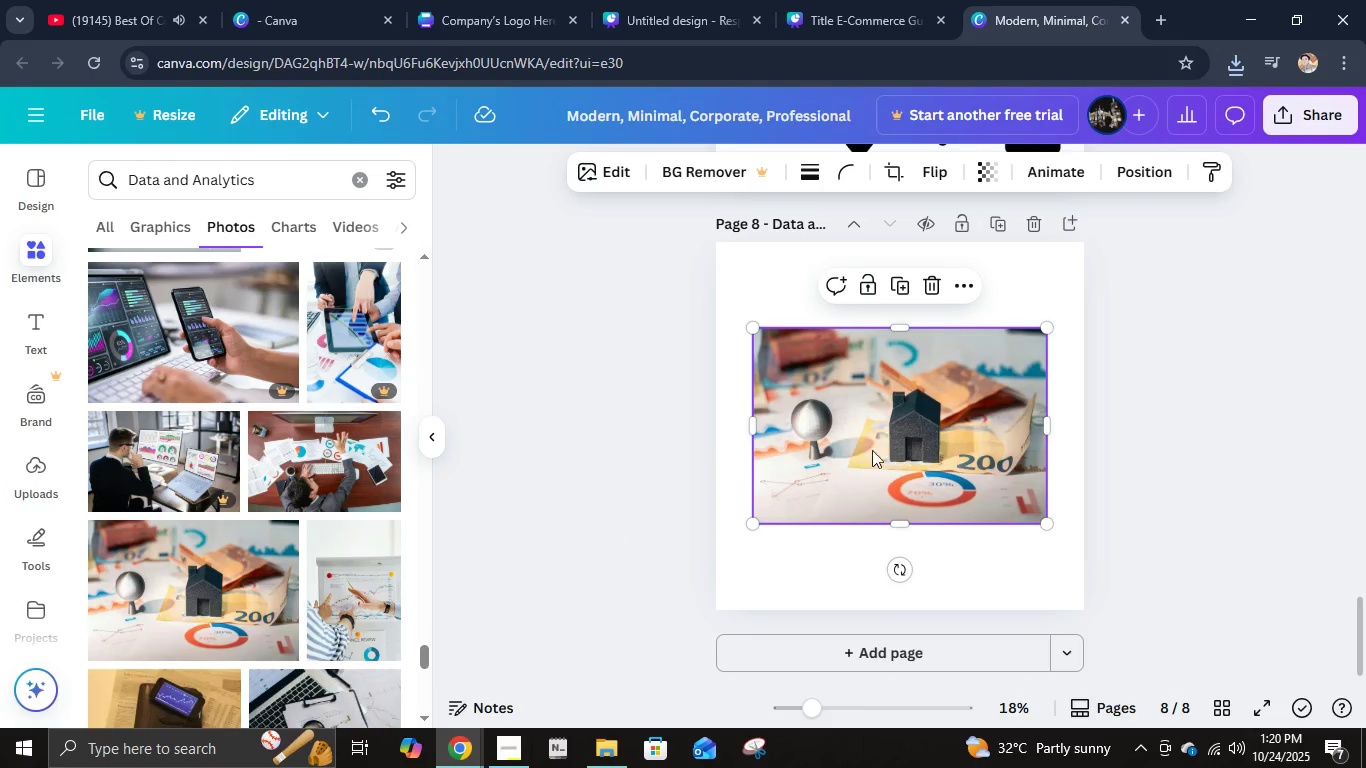 
left_click_drag(start_coordinate=[884, 442], to_coordinate=[850, 352])
 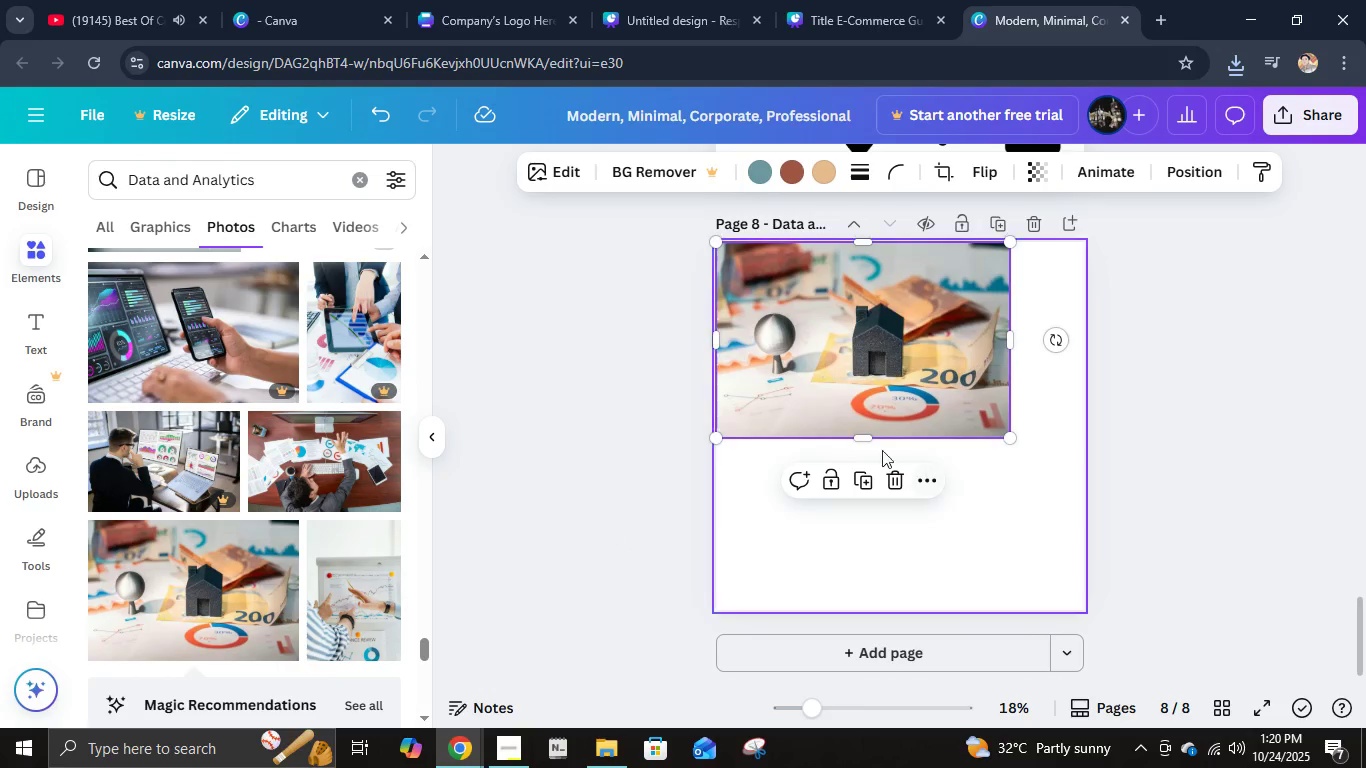 
left_click_drag(start_coordinate=[860, 434], to_coordinate=[866, 603])
 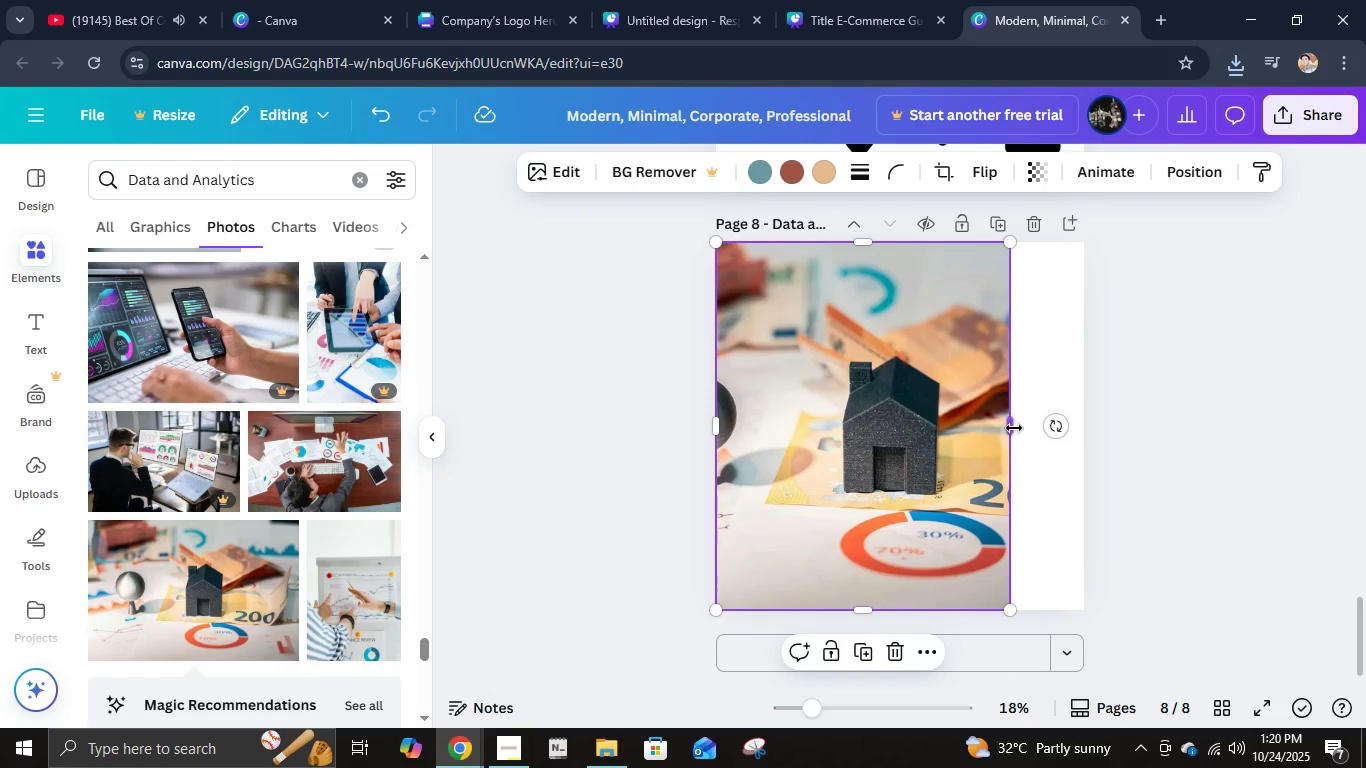 
left_click_drag(start_coordinate=[1014, 428], to_coordinate=[1087, 431])
 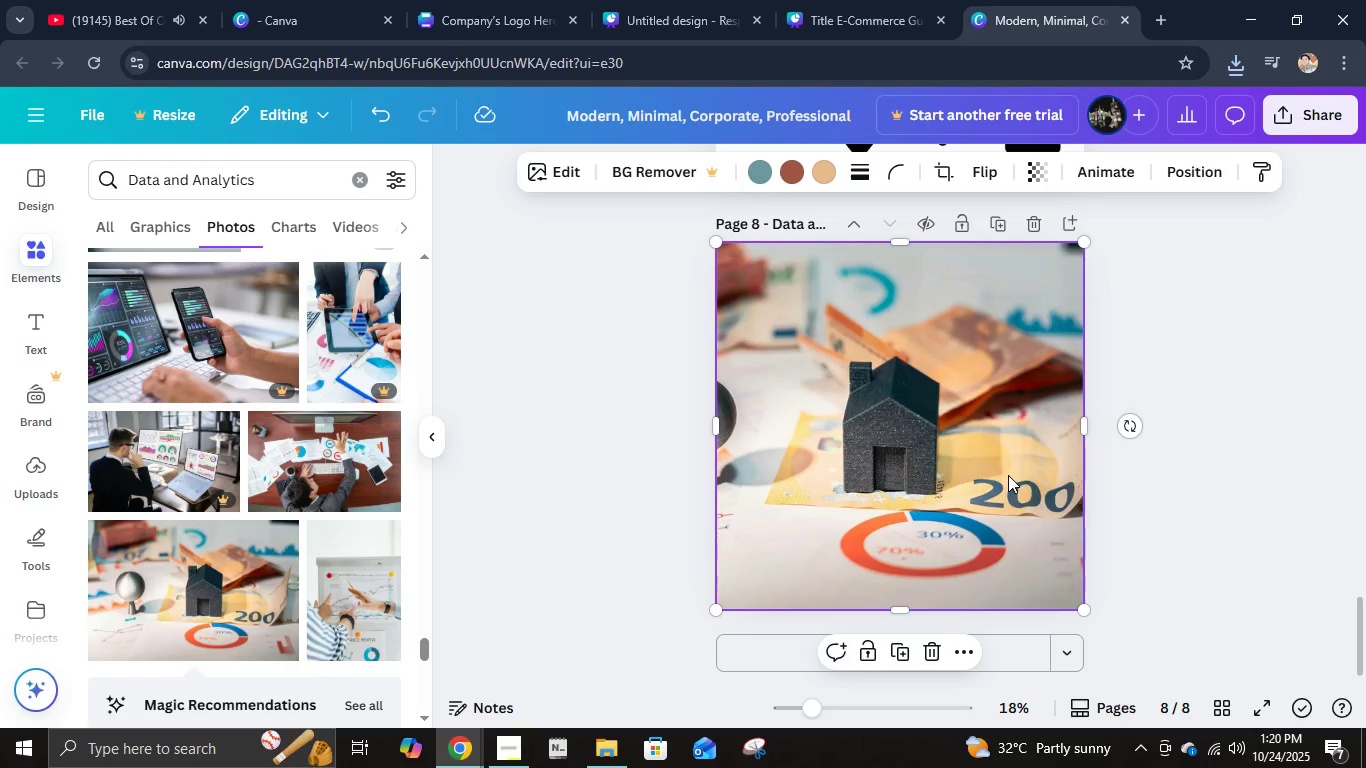 
double_click([1008, 475])
 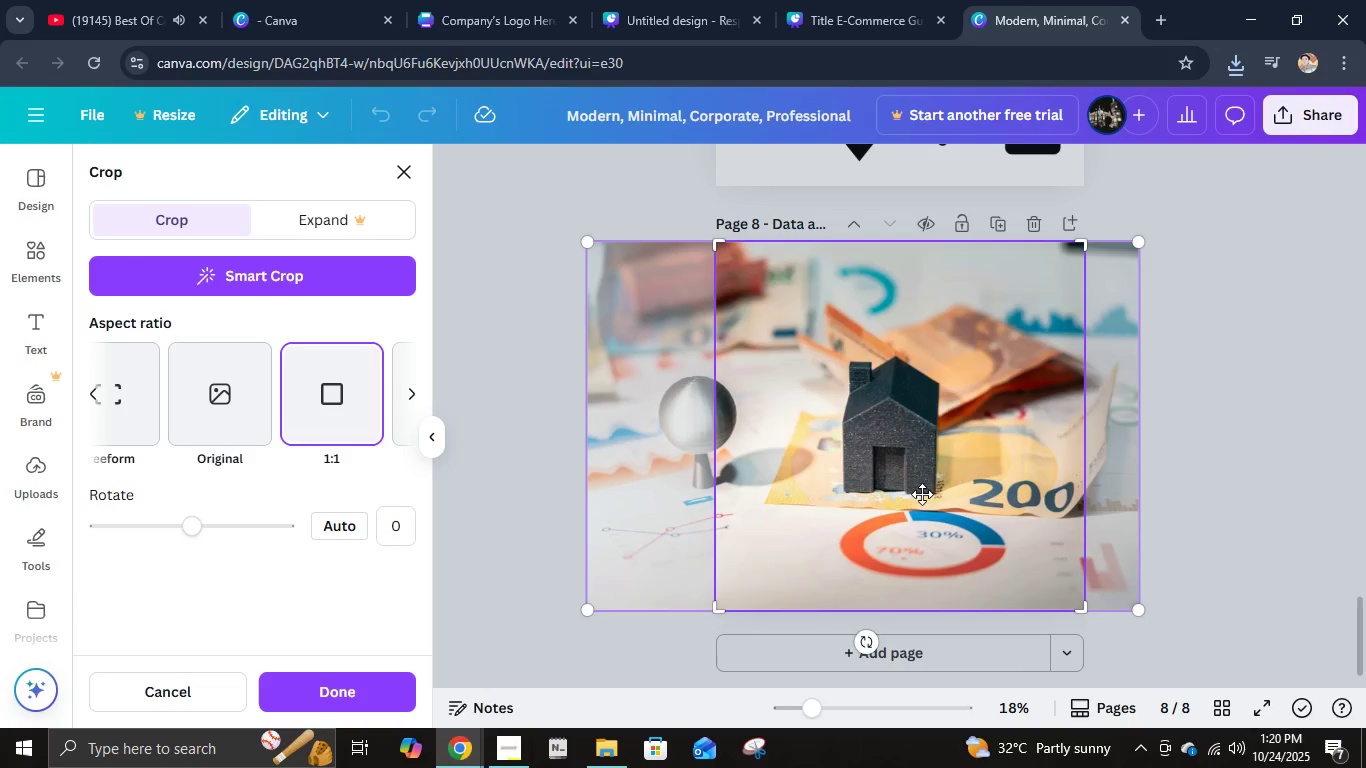 
left_click_drag(start_coordinate=[920, 494], to_coordinate=[982, 496])
 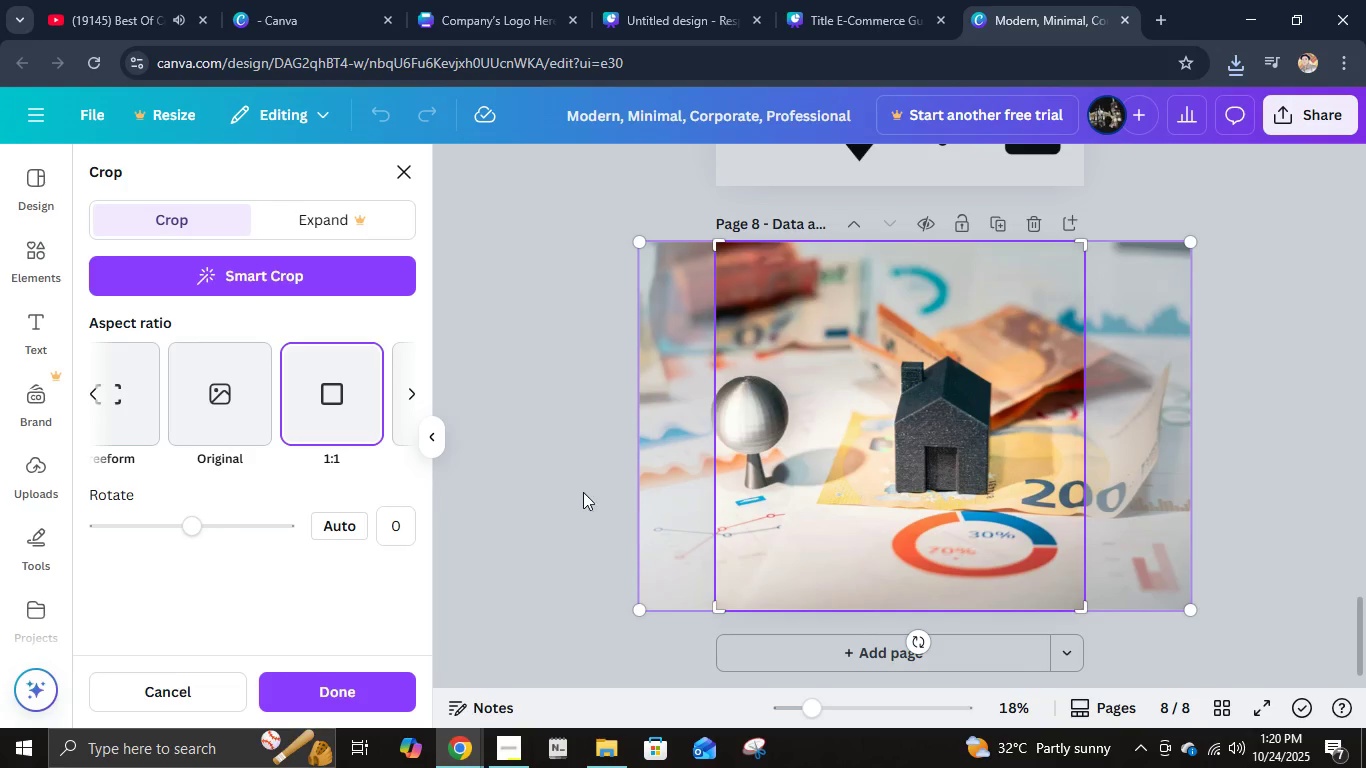 
left_click([575, 491])
 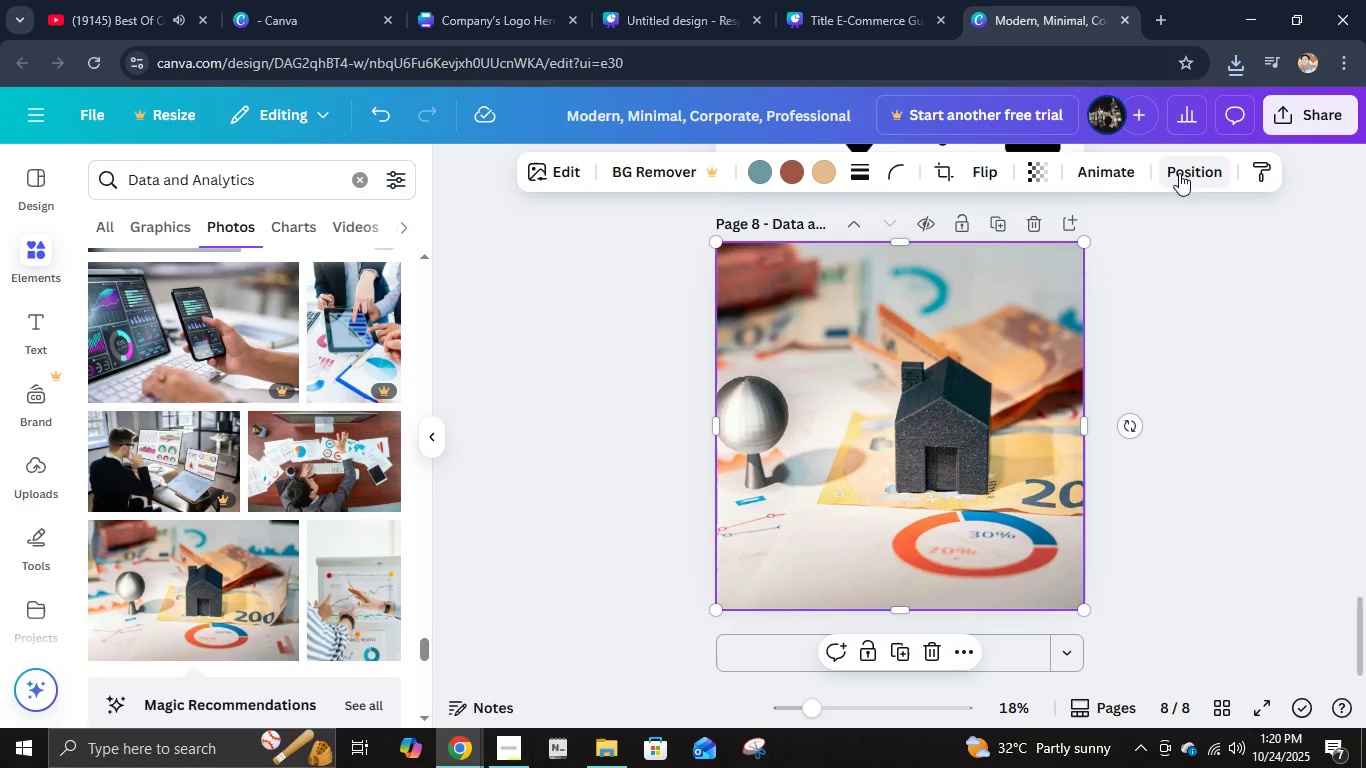 
left_click([1280, 115])
 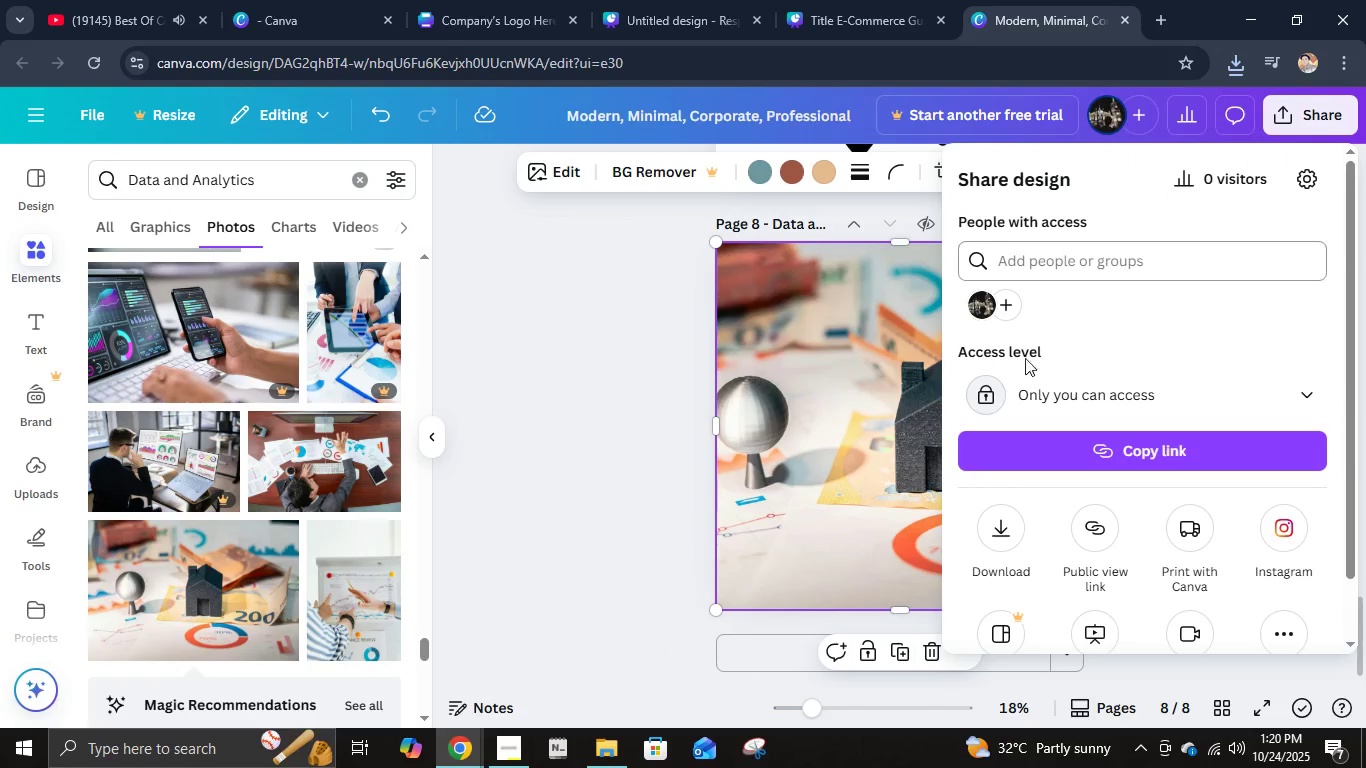 
mouse_move([986, 497])
 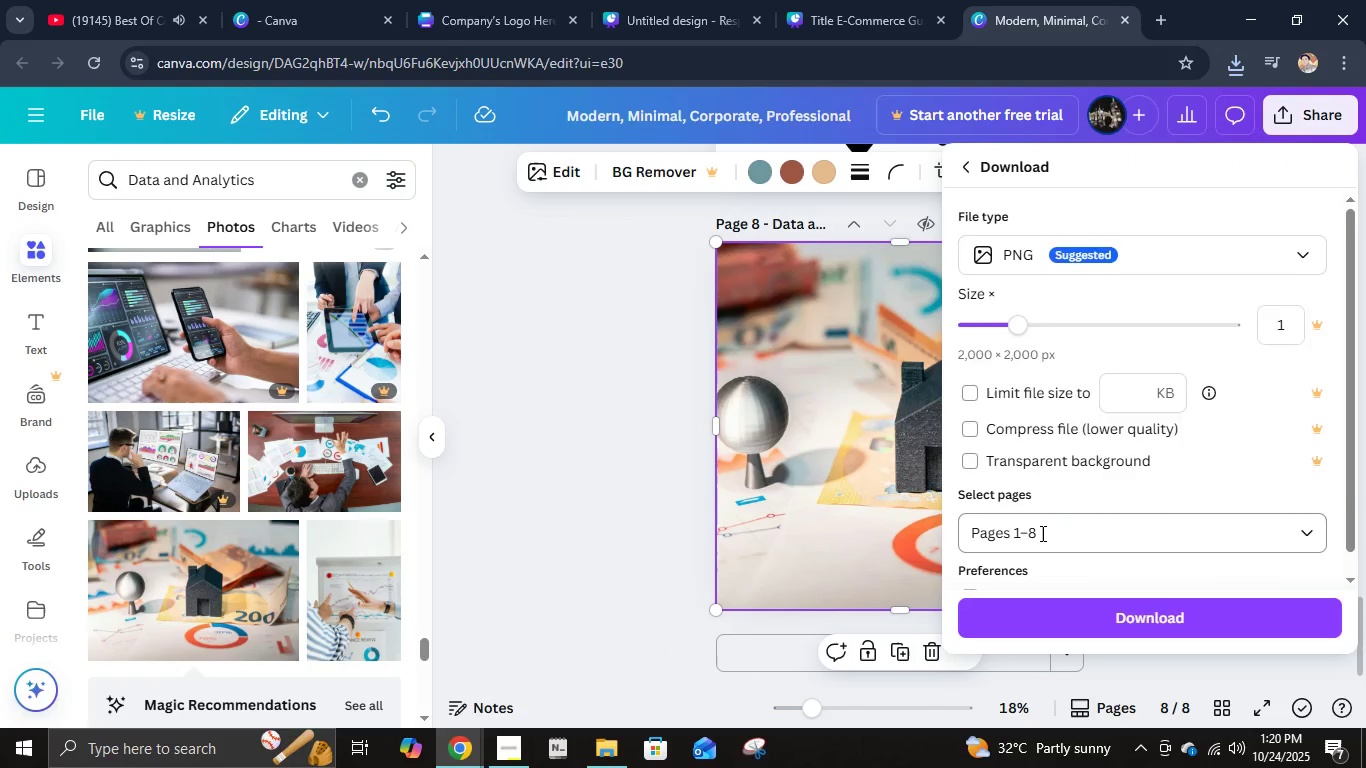 
left_click([1041, 533])
 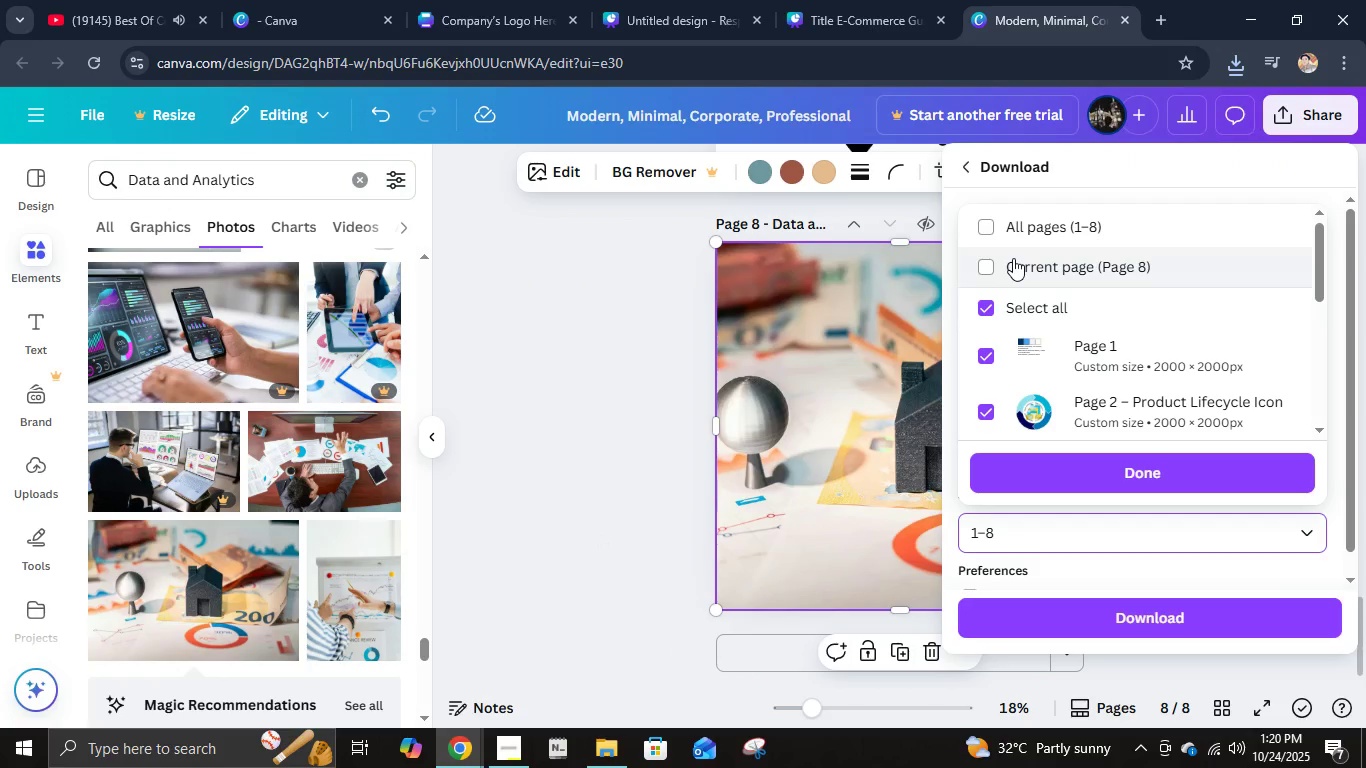 
left_click([1013, 258])
 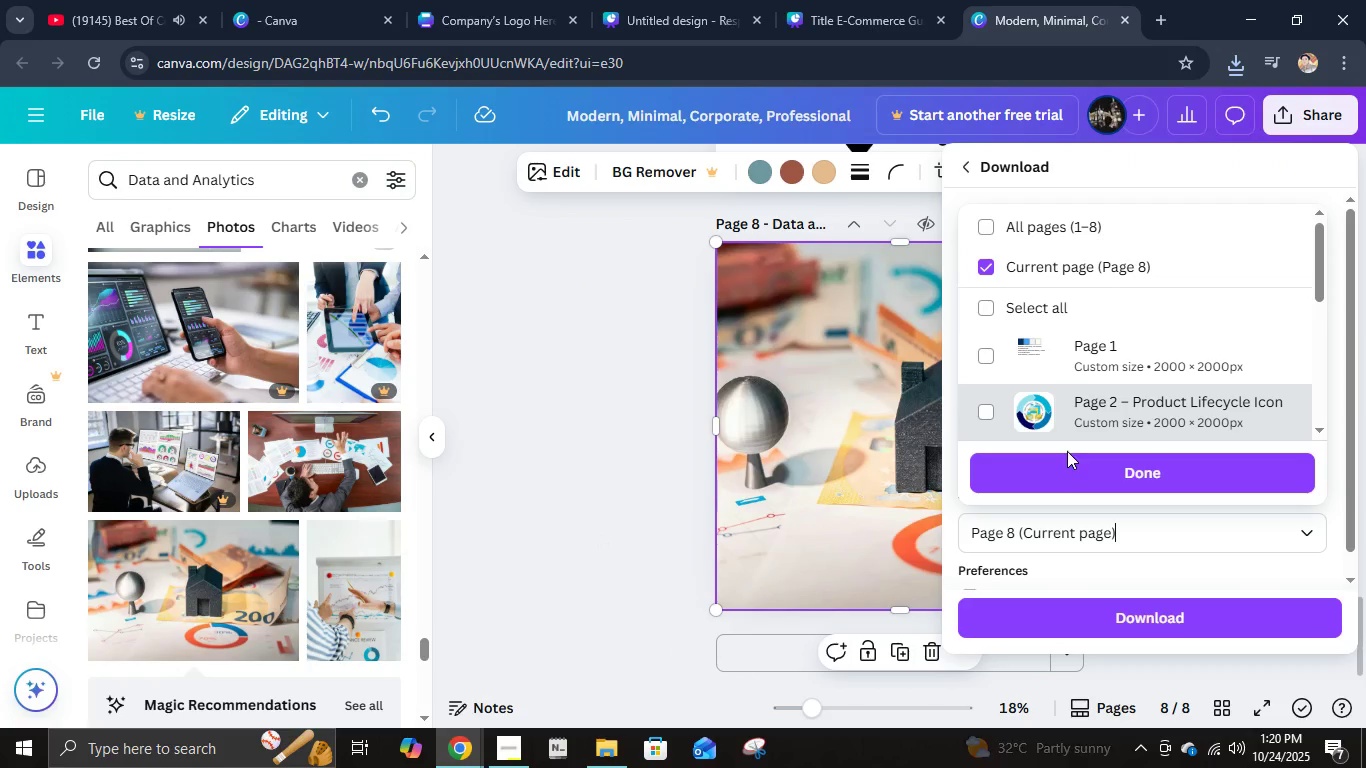 
double_click([1071, 463])
 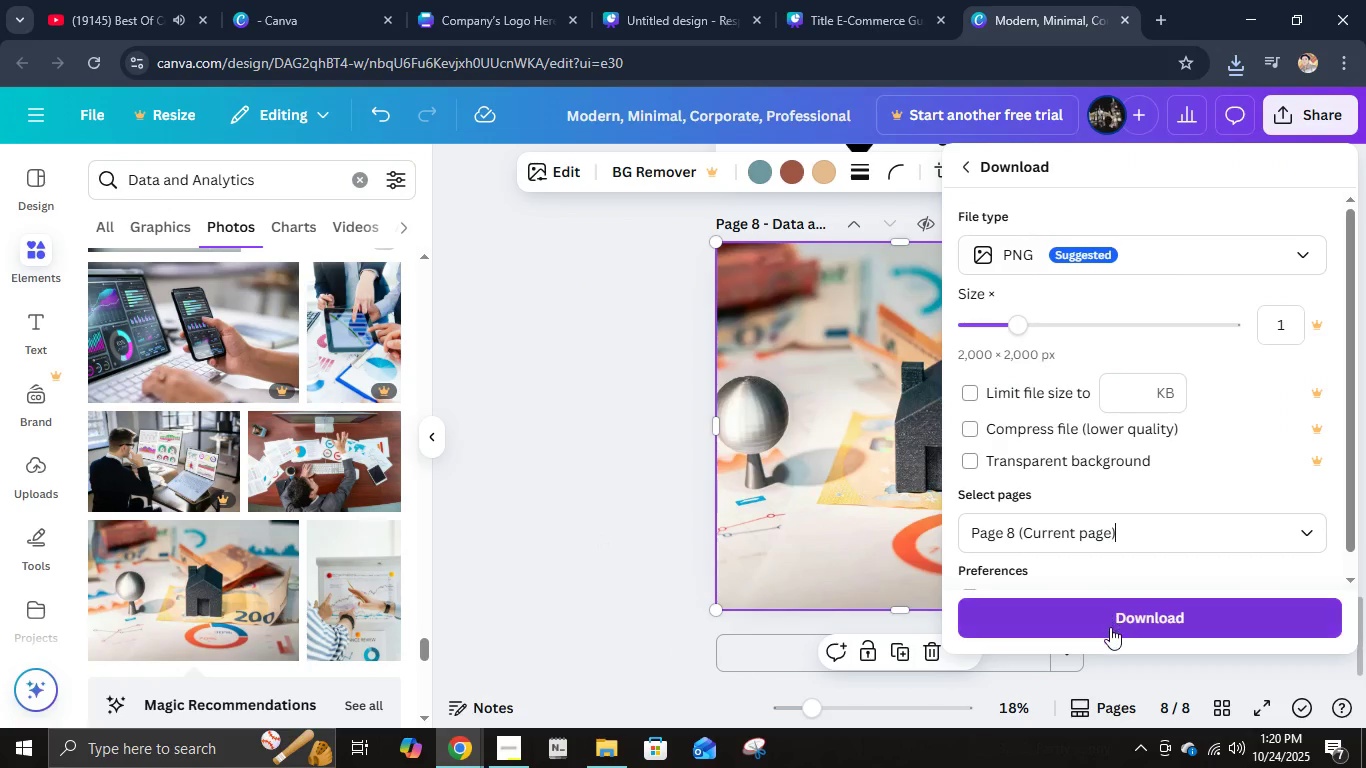 
left_click([1110, 627])
 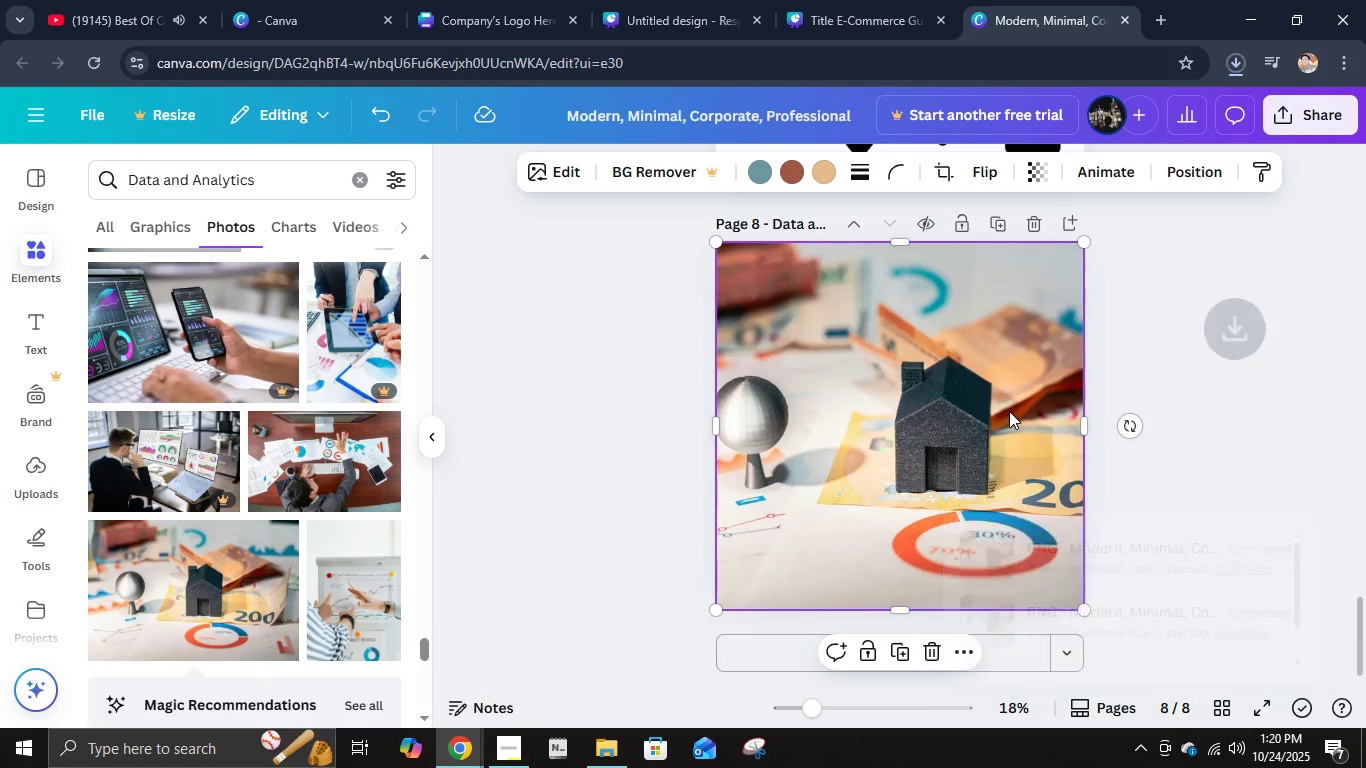 
key(Delete)
 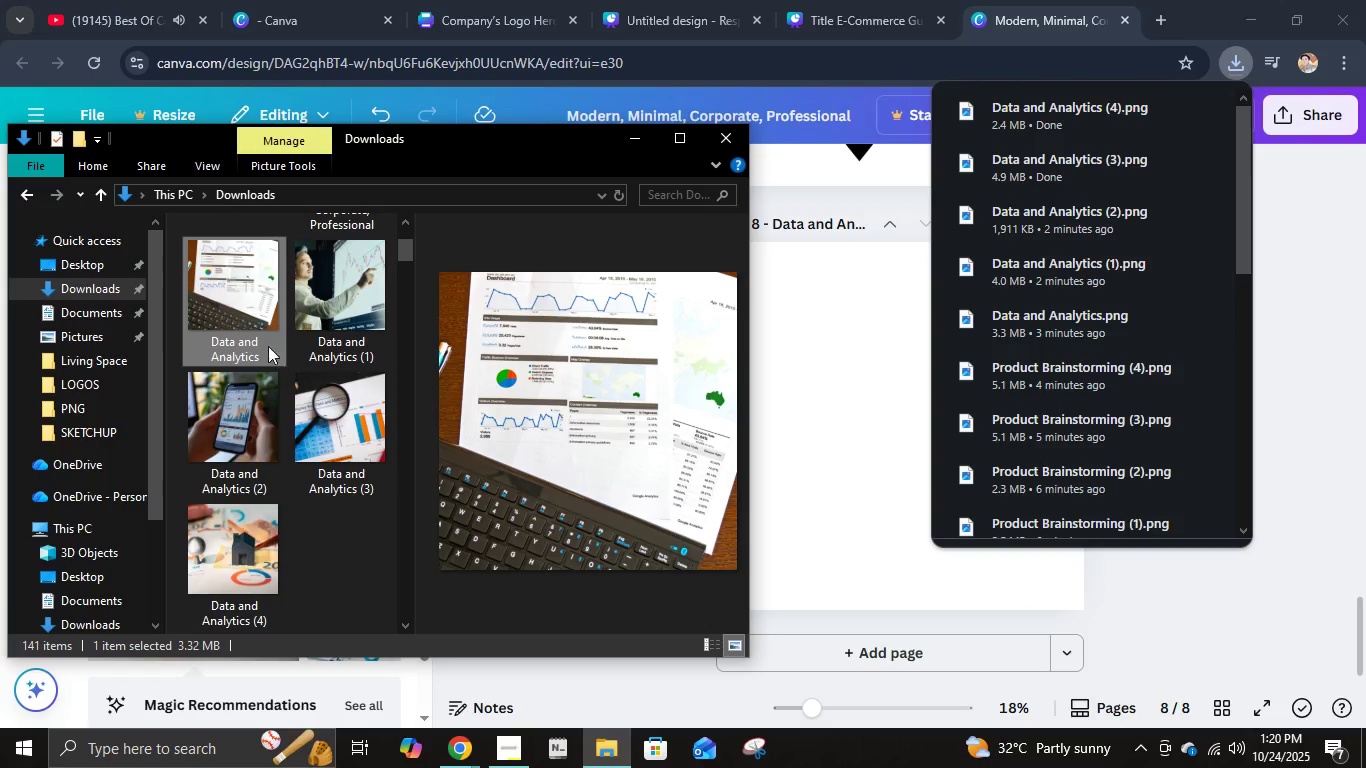 
hold_key(key=ShiftLeft, duration=0.49)
left_click([235, 568])
 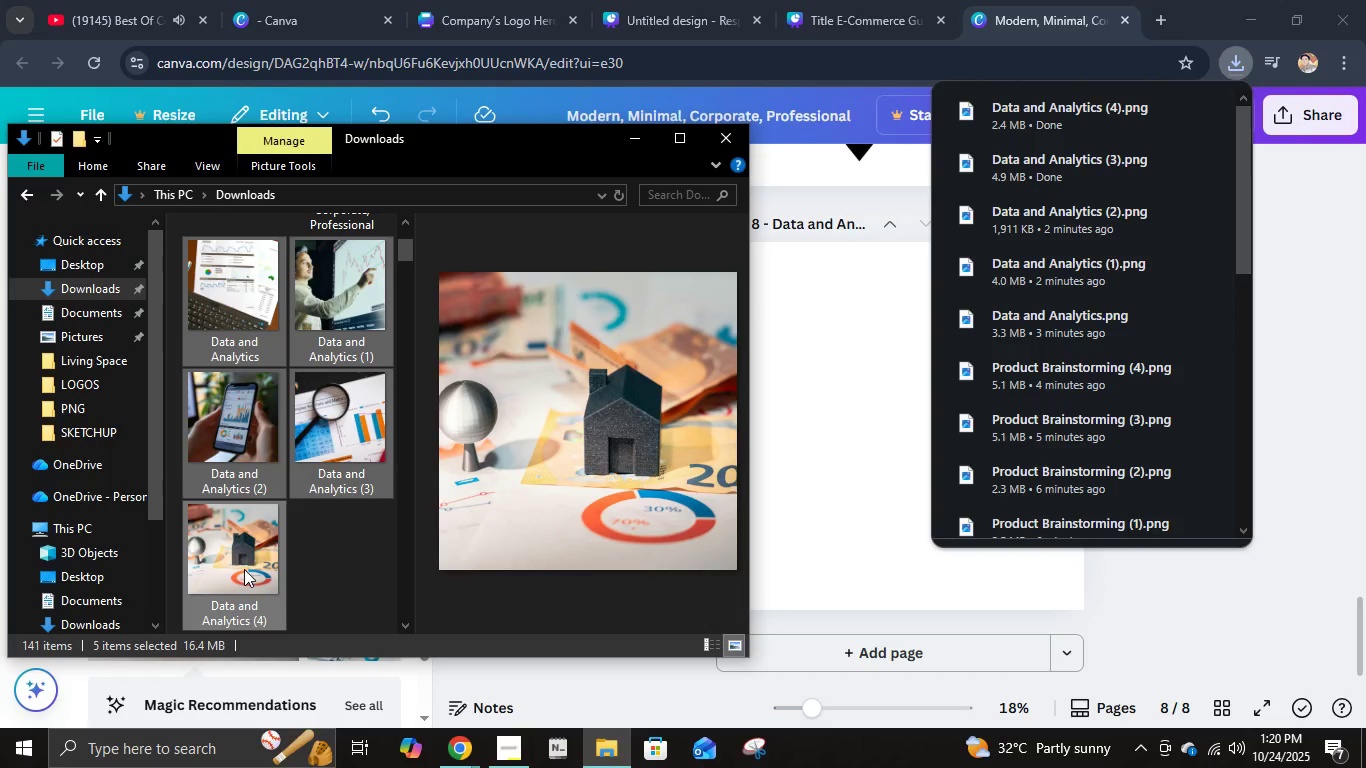 
key(Control+X)
 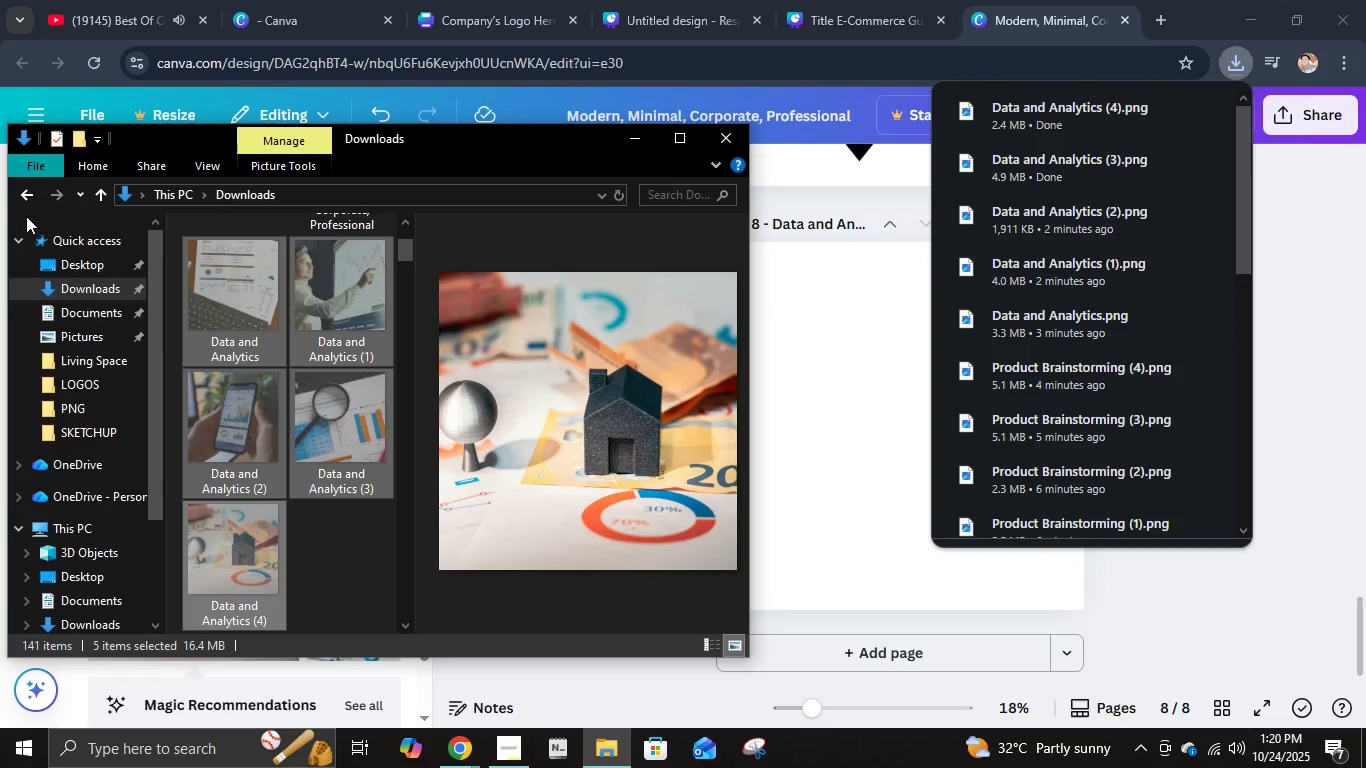 
left_click([19, 200])
 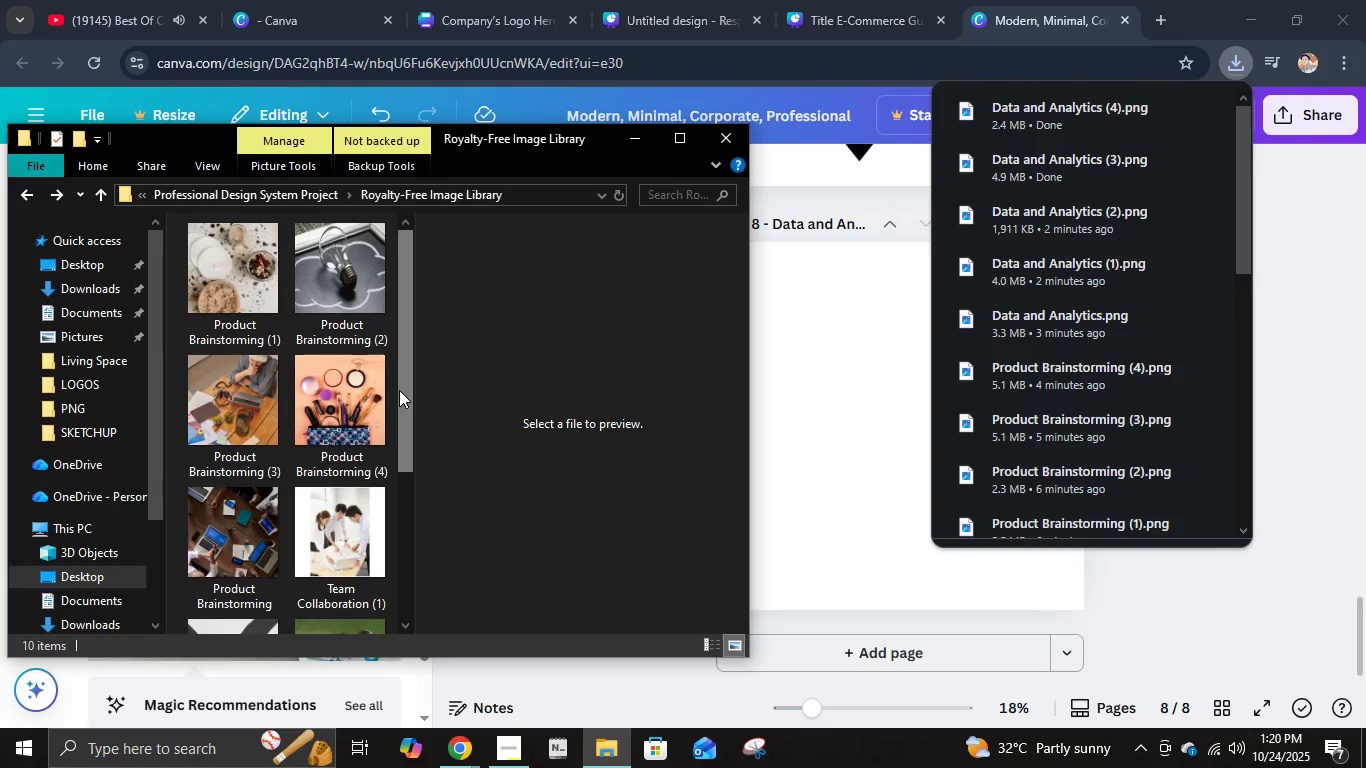 
left_click([417, 391])
 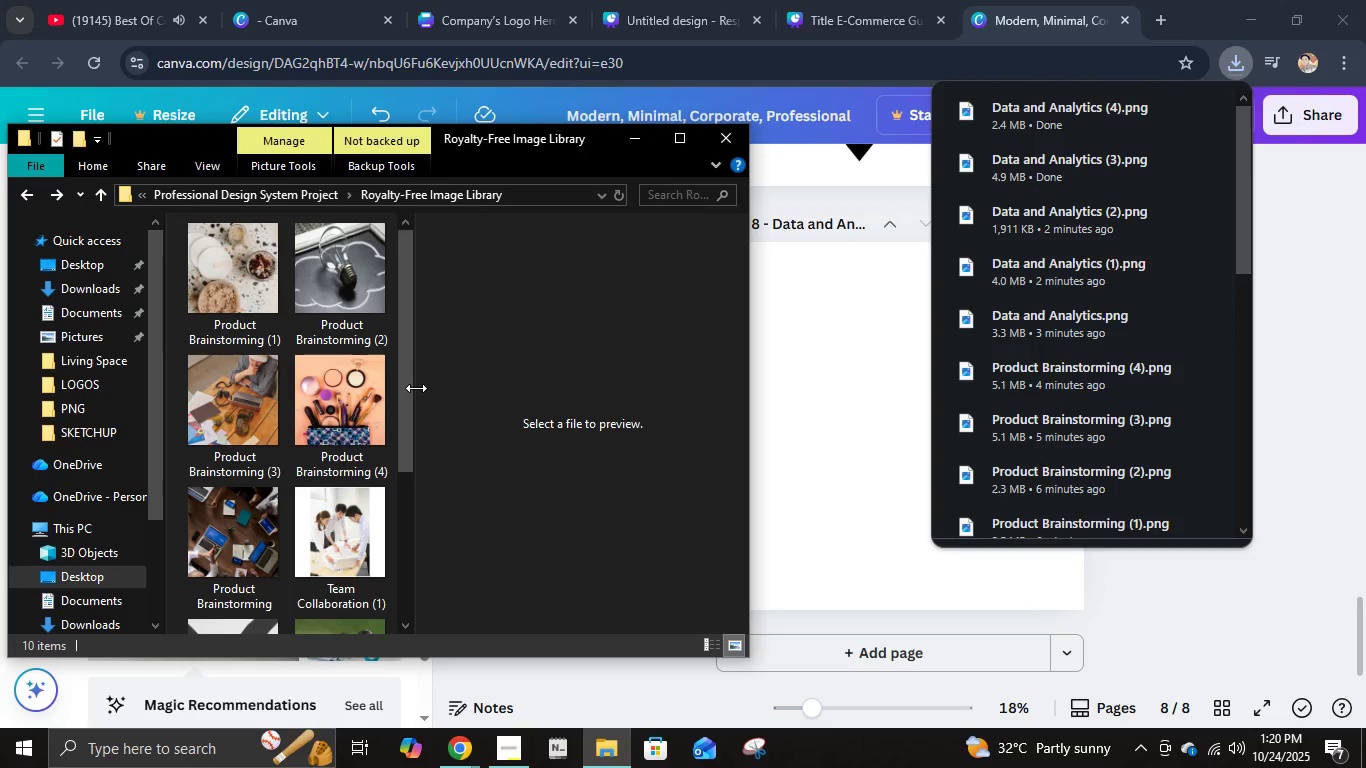 
left_click_drag(start_coordinate=[415, 387], to_coordinate=[517, 402])
 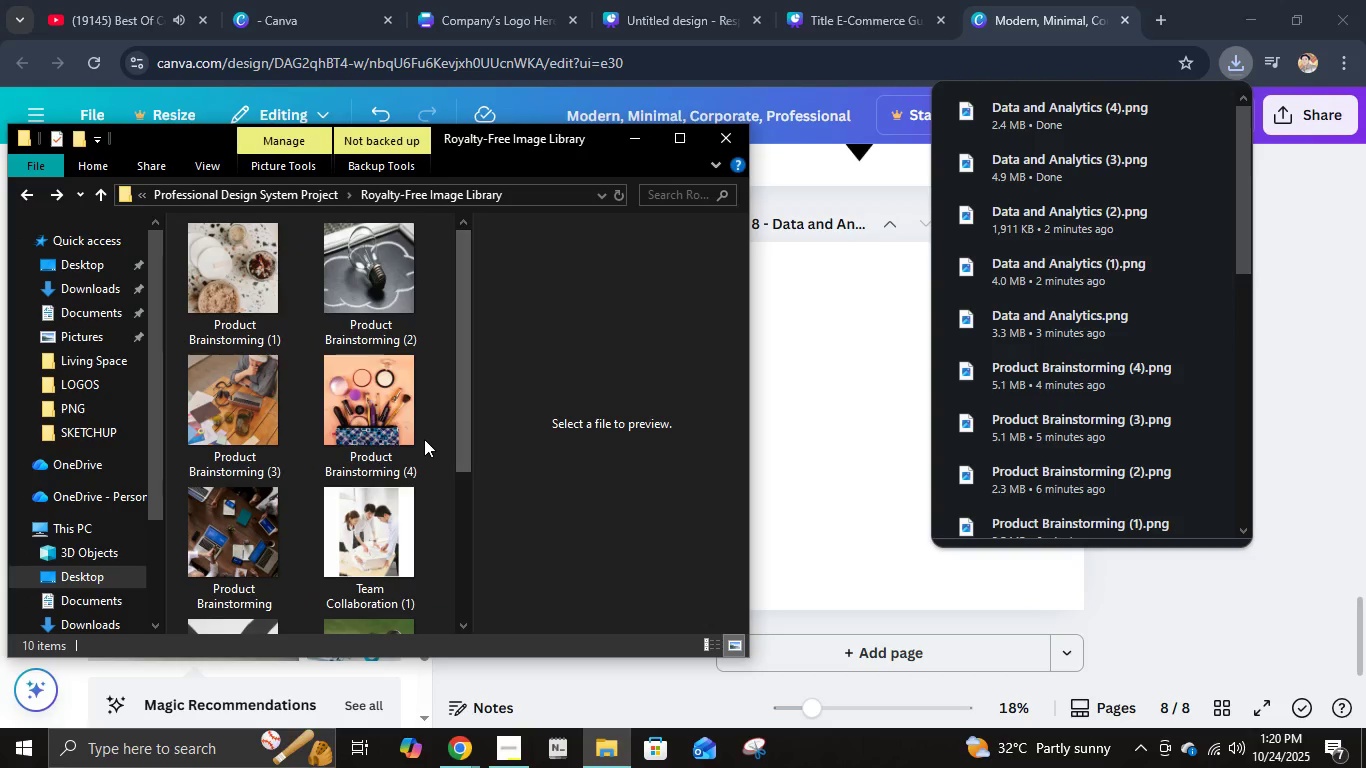 
key(Control+V)
 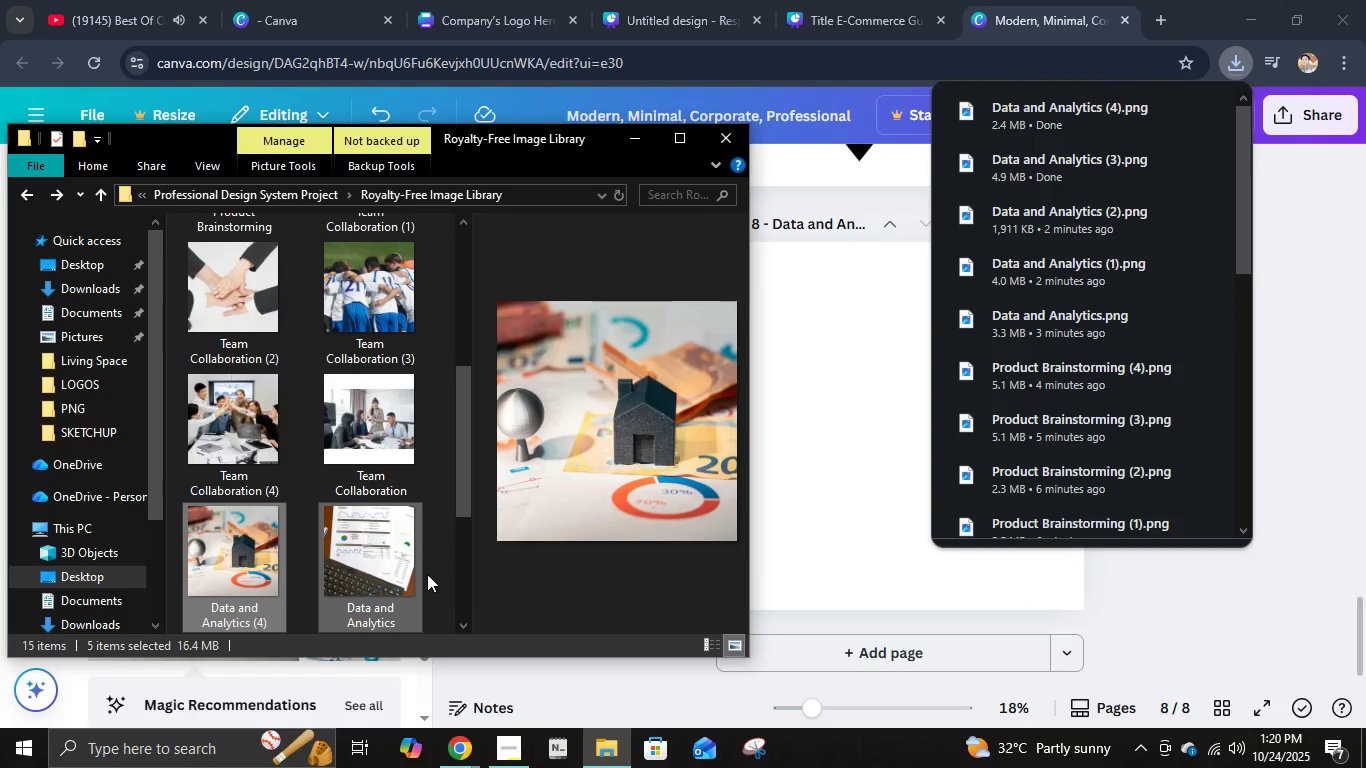 
left_click([427, 574])
 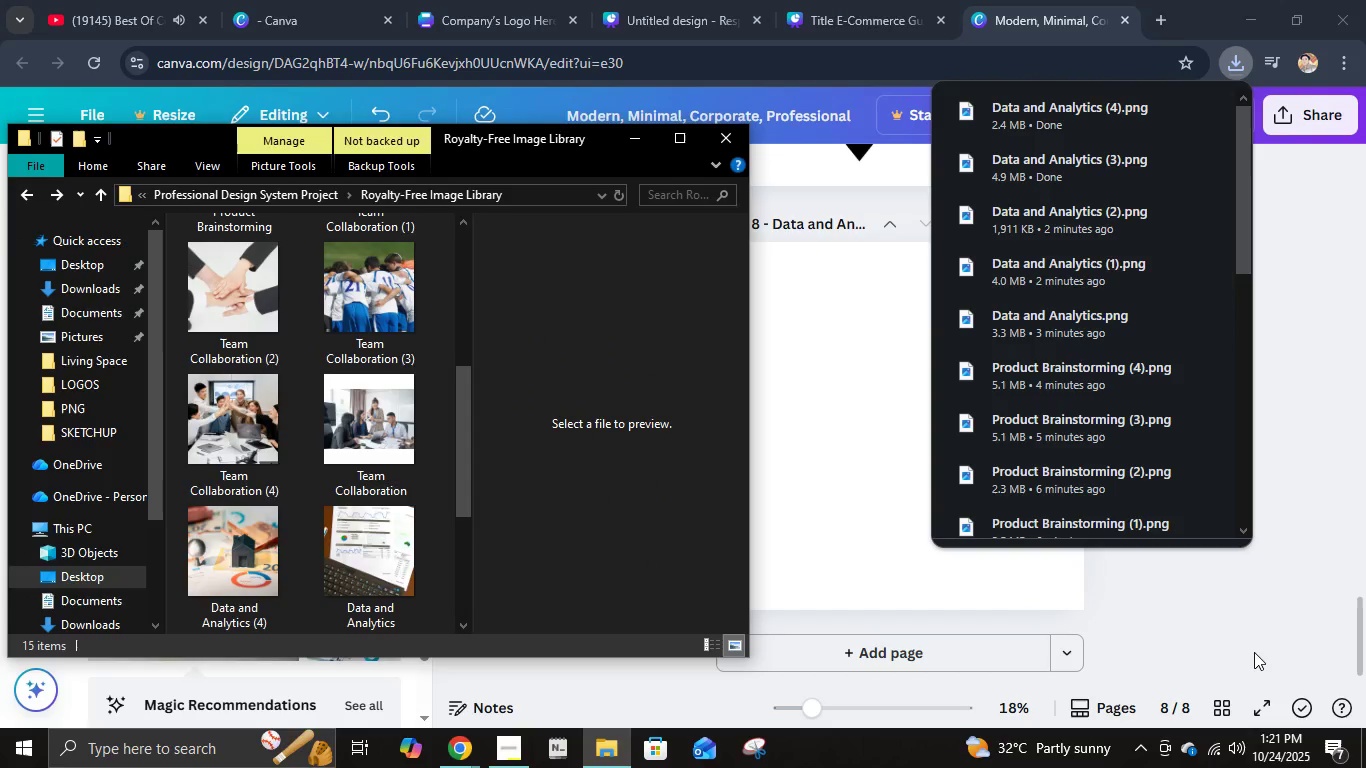 
left_click([1256, 652])
 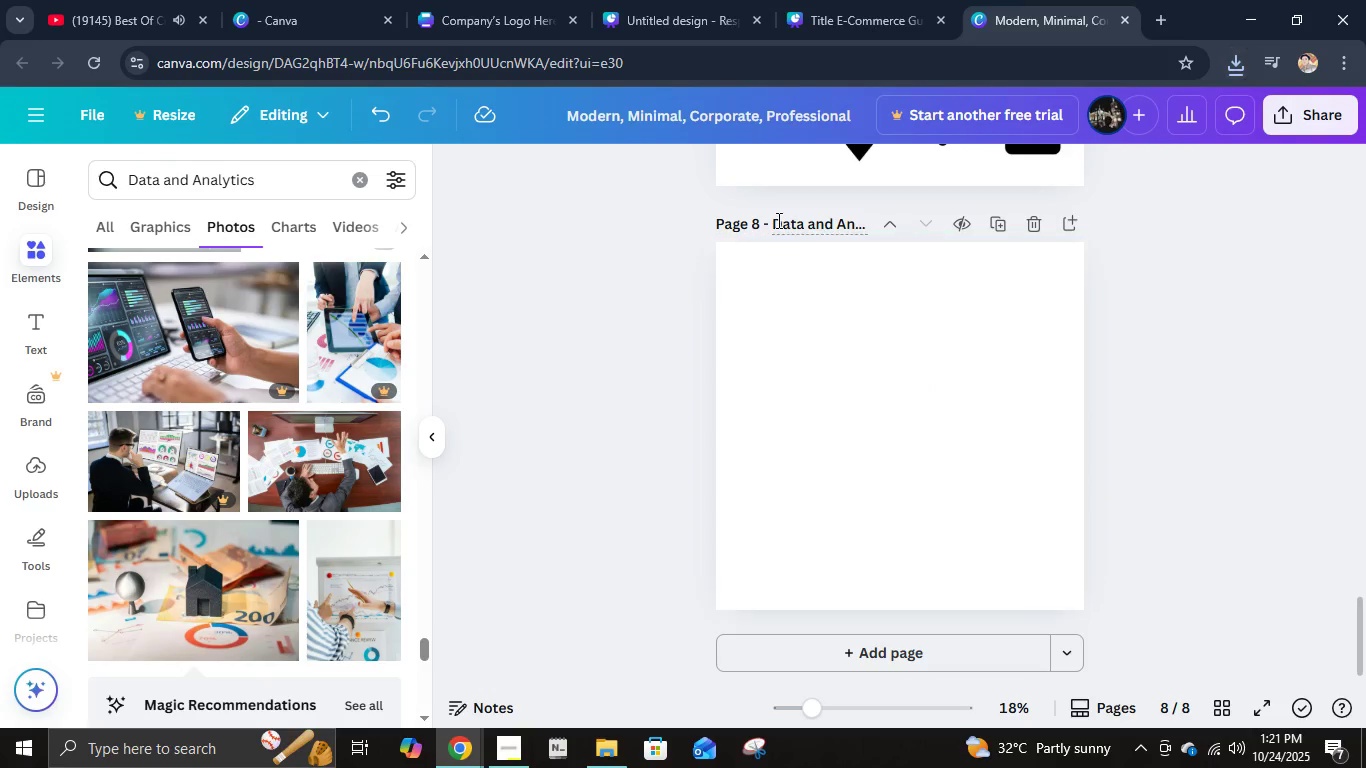 
left_click([777, 220])
 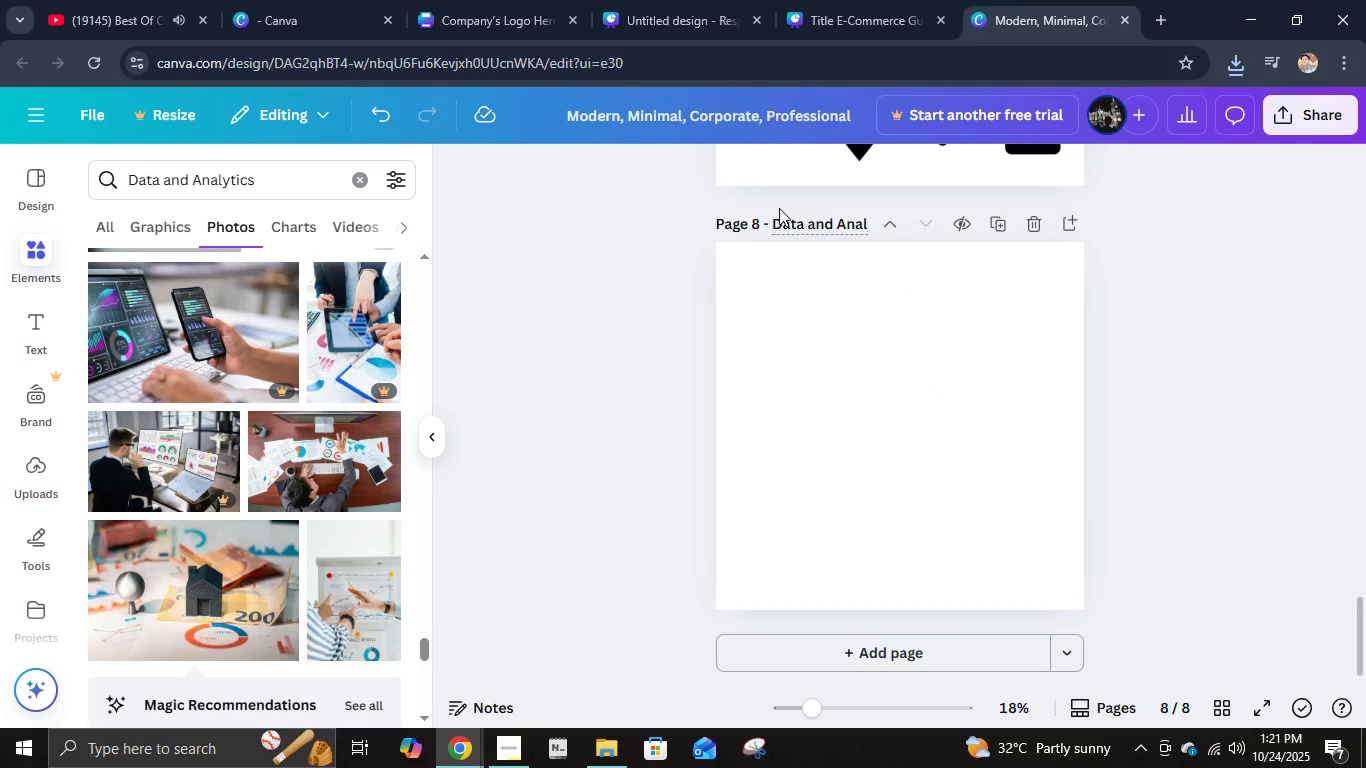 
key(Control+A)
 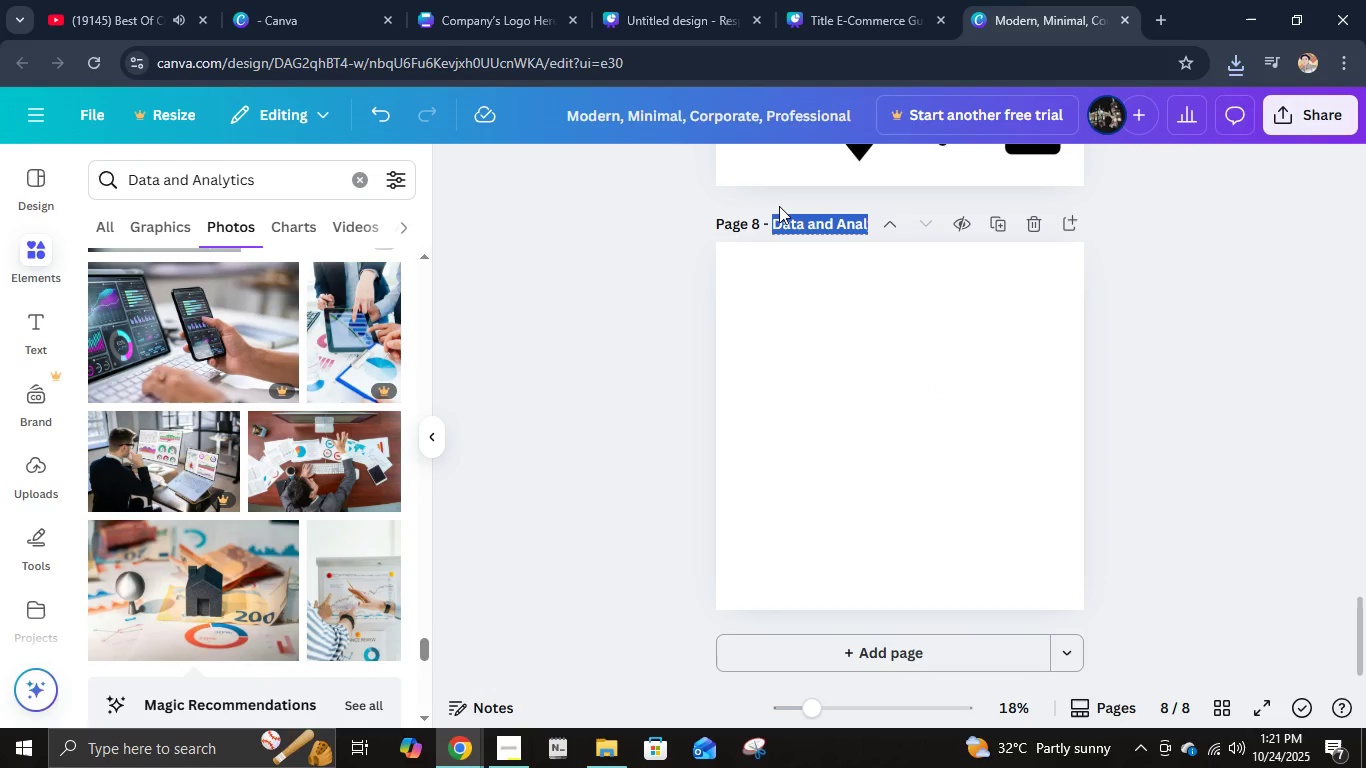 
type(Remote Work)
 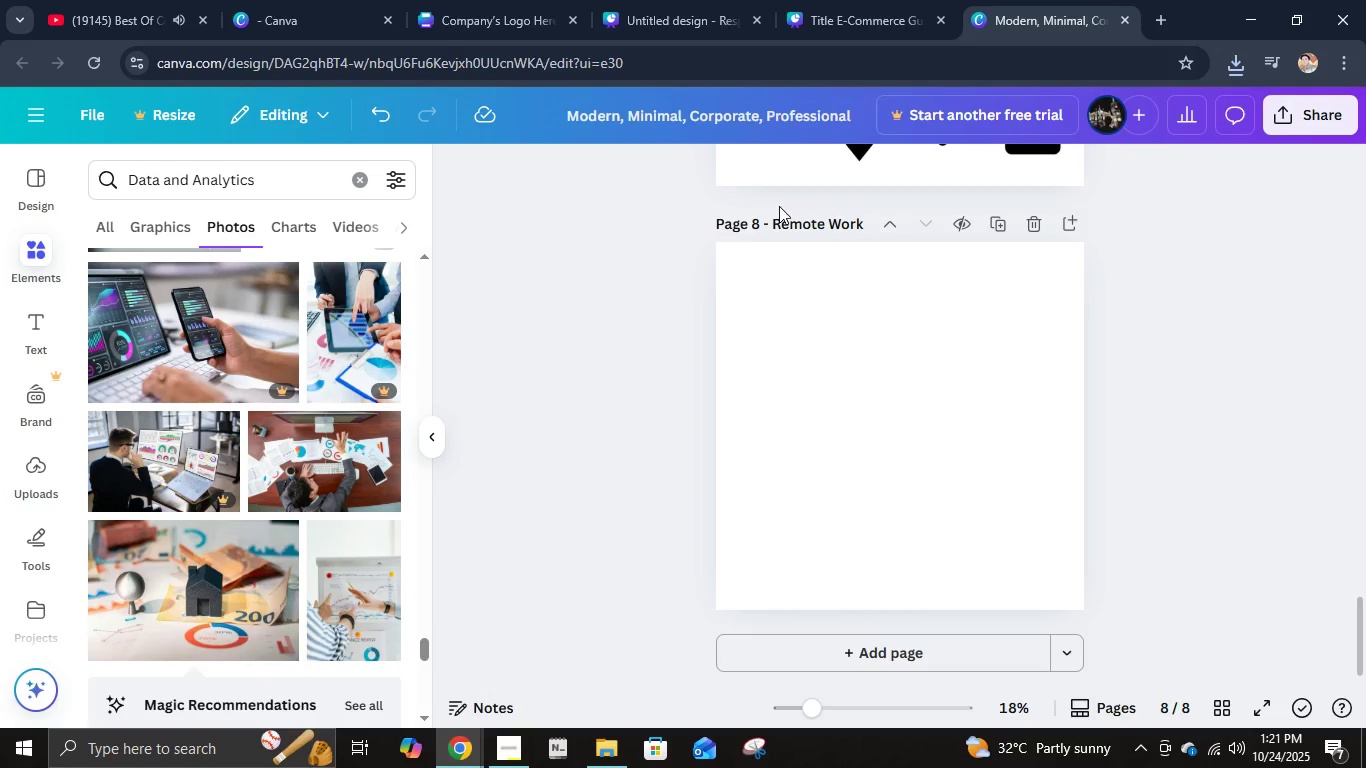 
 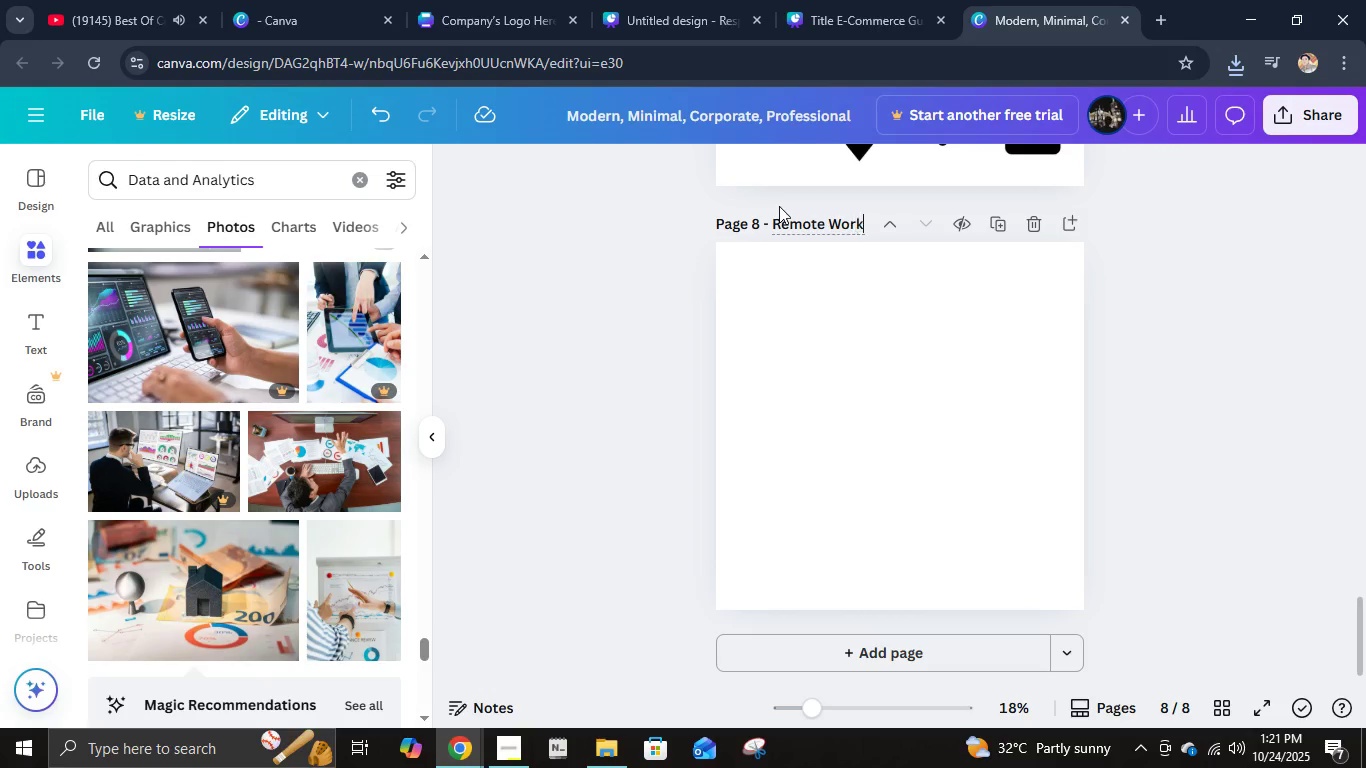 
key(Enter)
 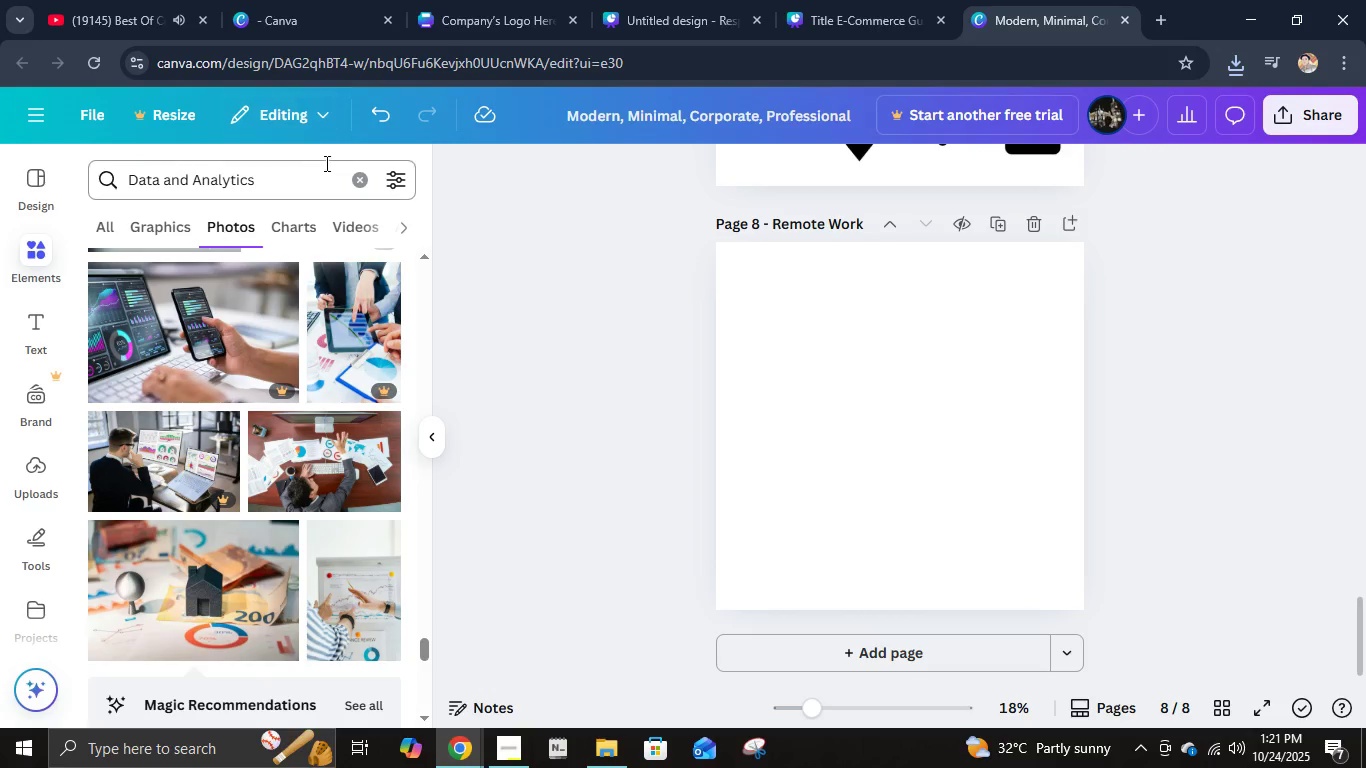 
left_click([350, 179])
 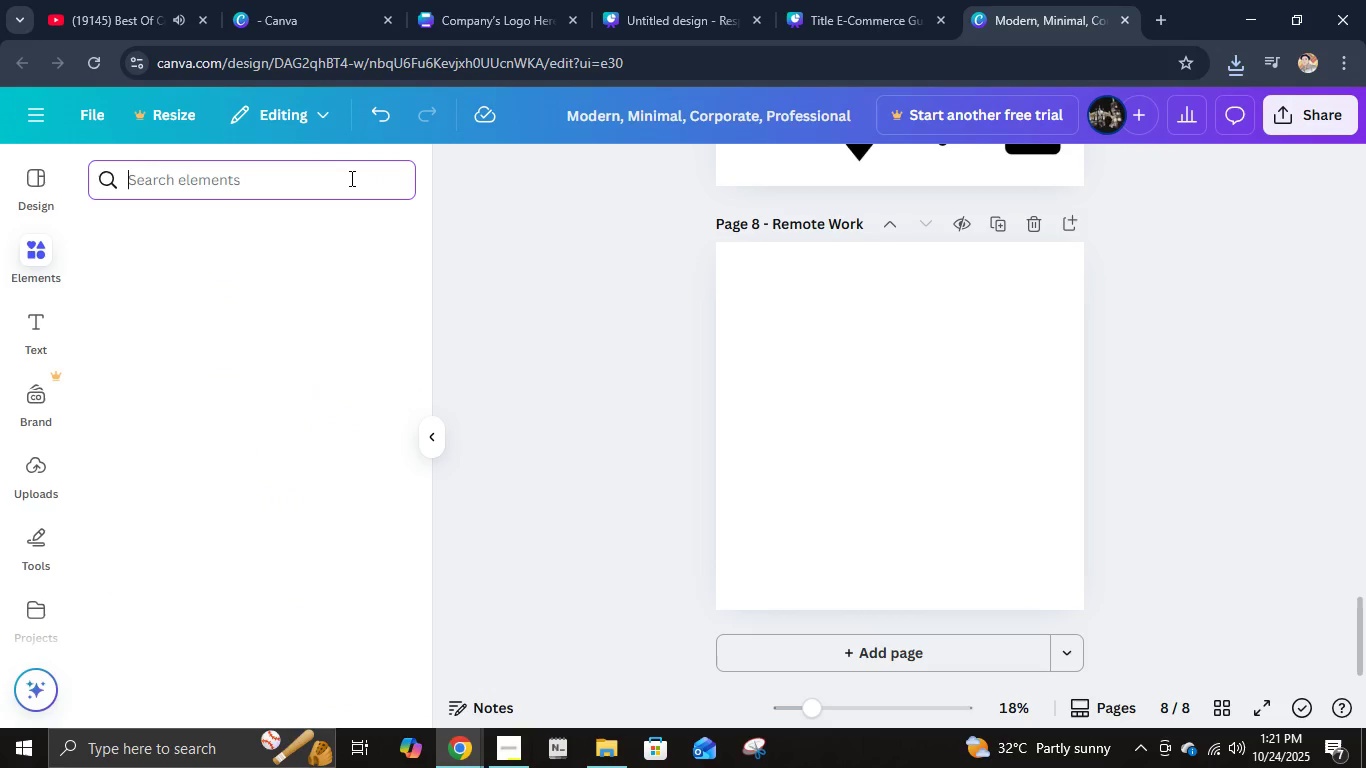 
type(Remote )
 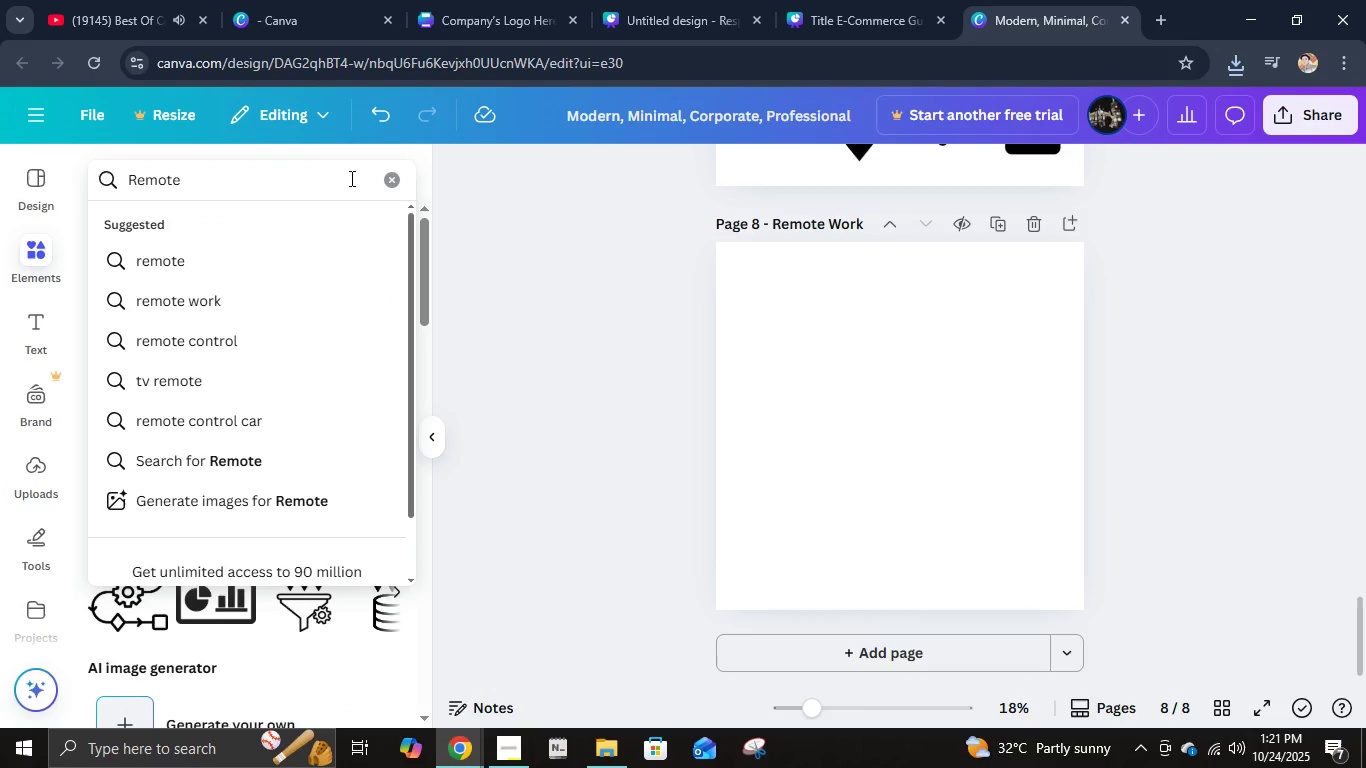 
key(ArrowDown)
 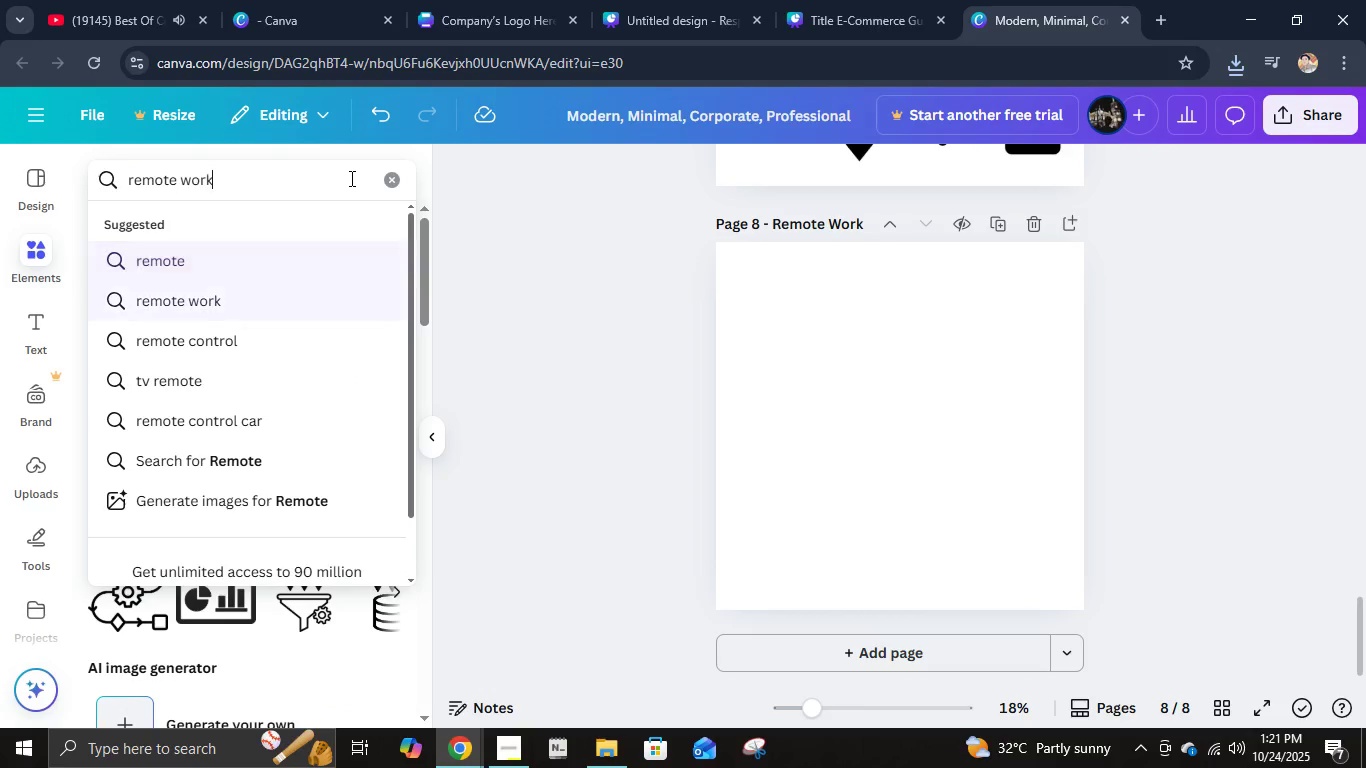 
key(ArrowDown)
 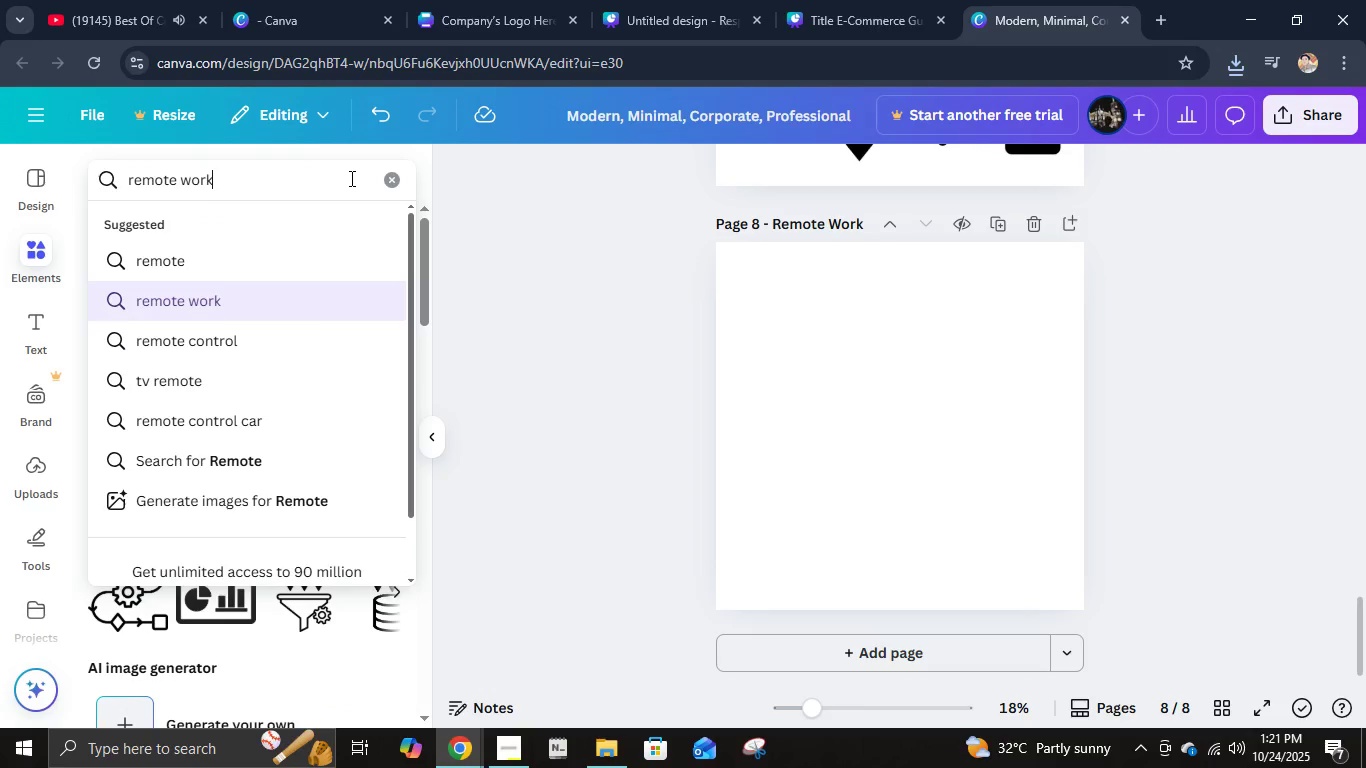 
key(Enter)
 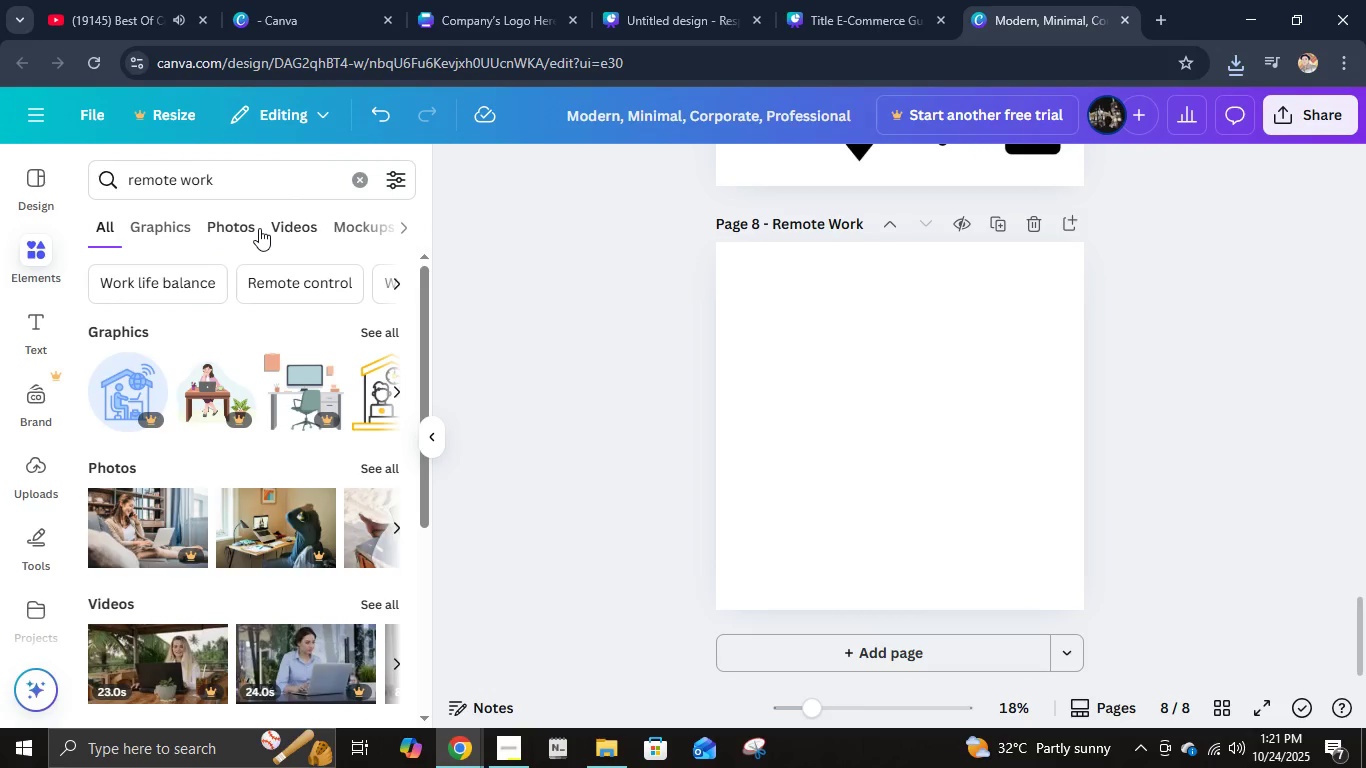 
left_click([247, 226])
 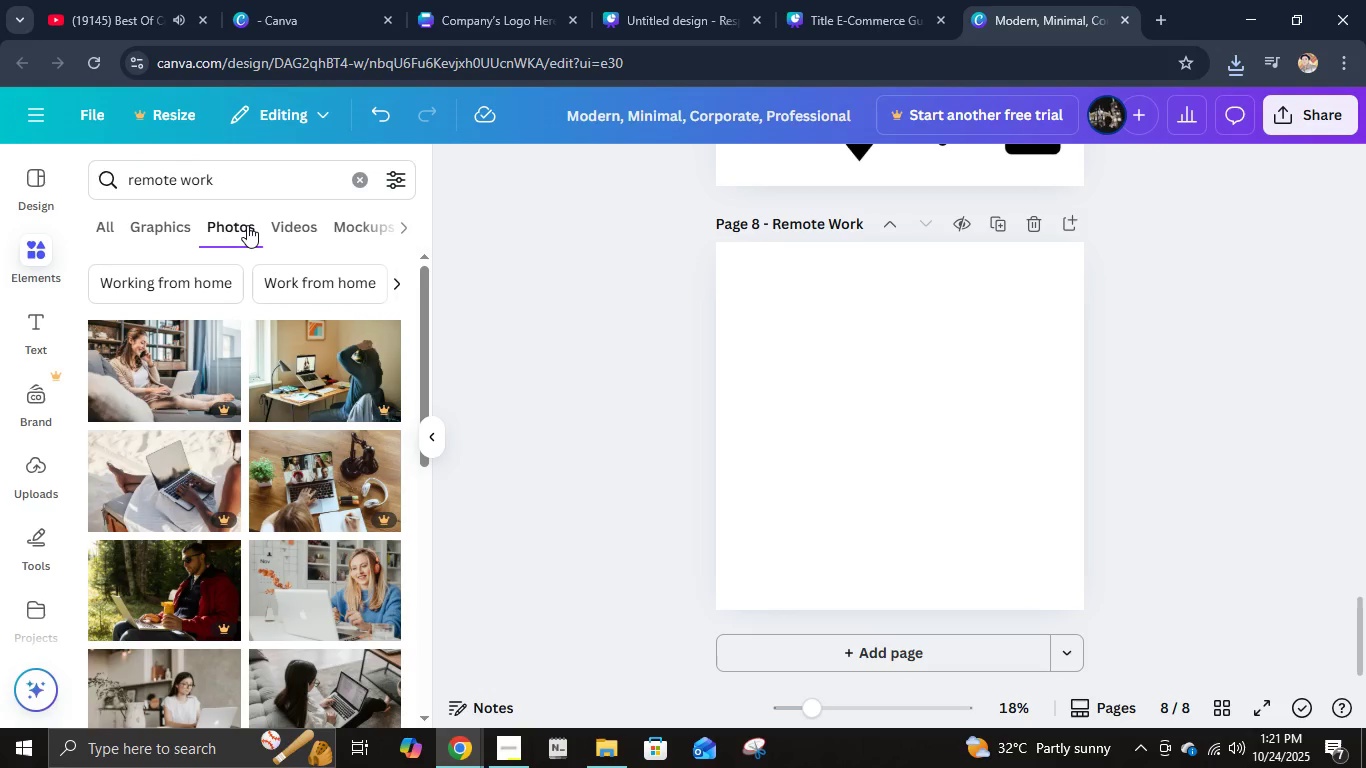 
wait(6.88)
 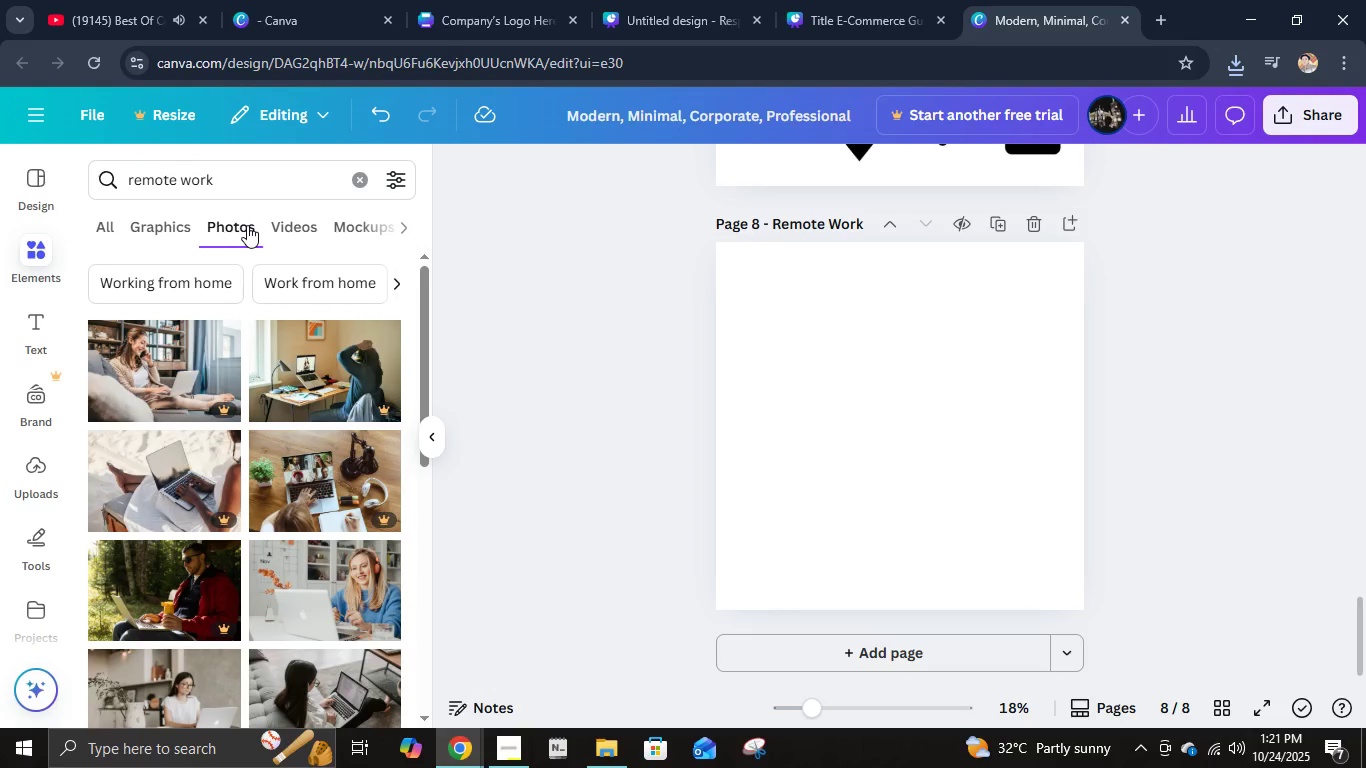 
scroll: coordinate [364, 495], scroll_direction: down, amount: 2.0
 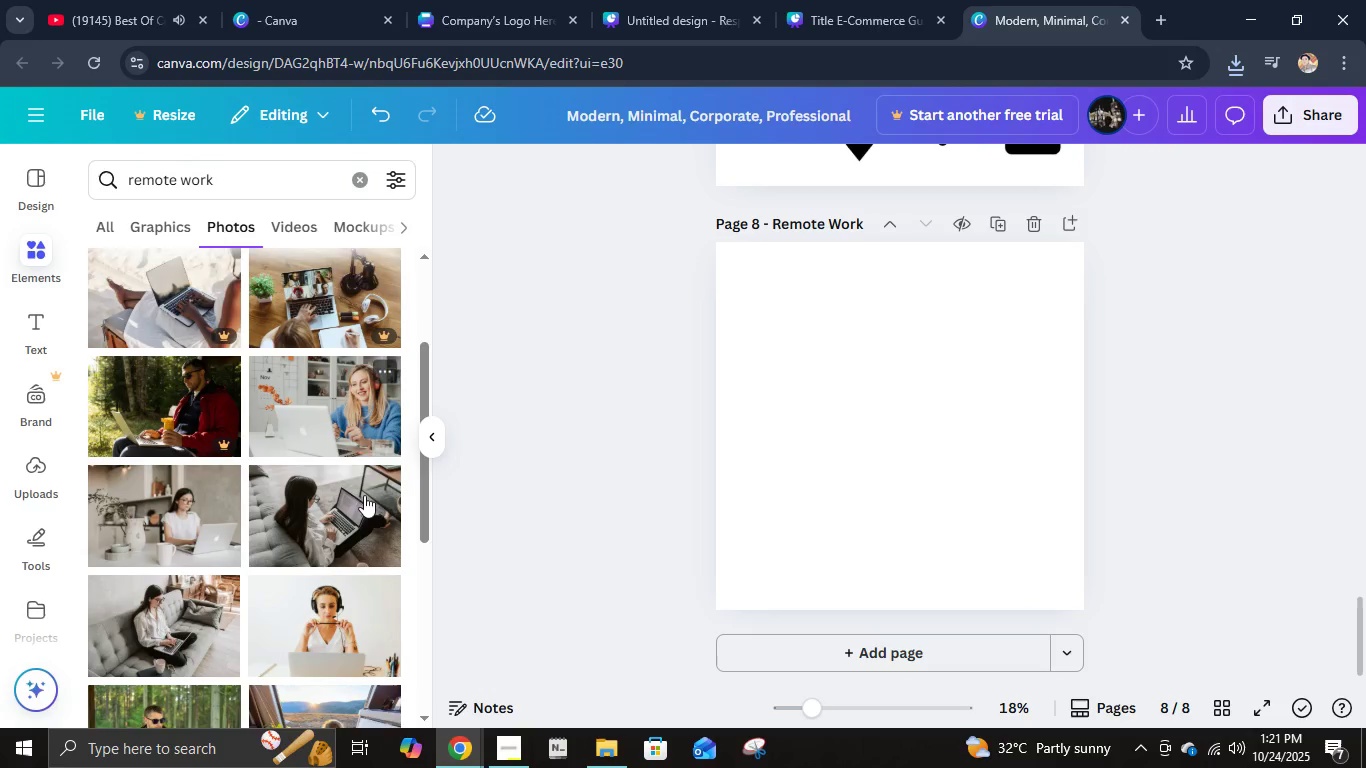 
mouse_move([343, 481])
 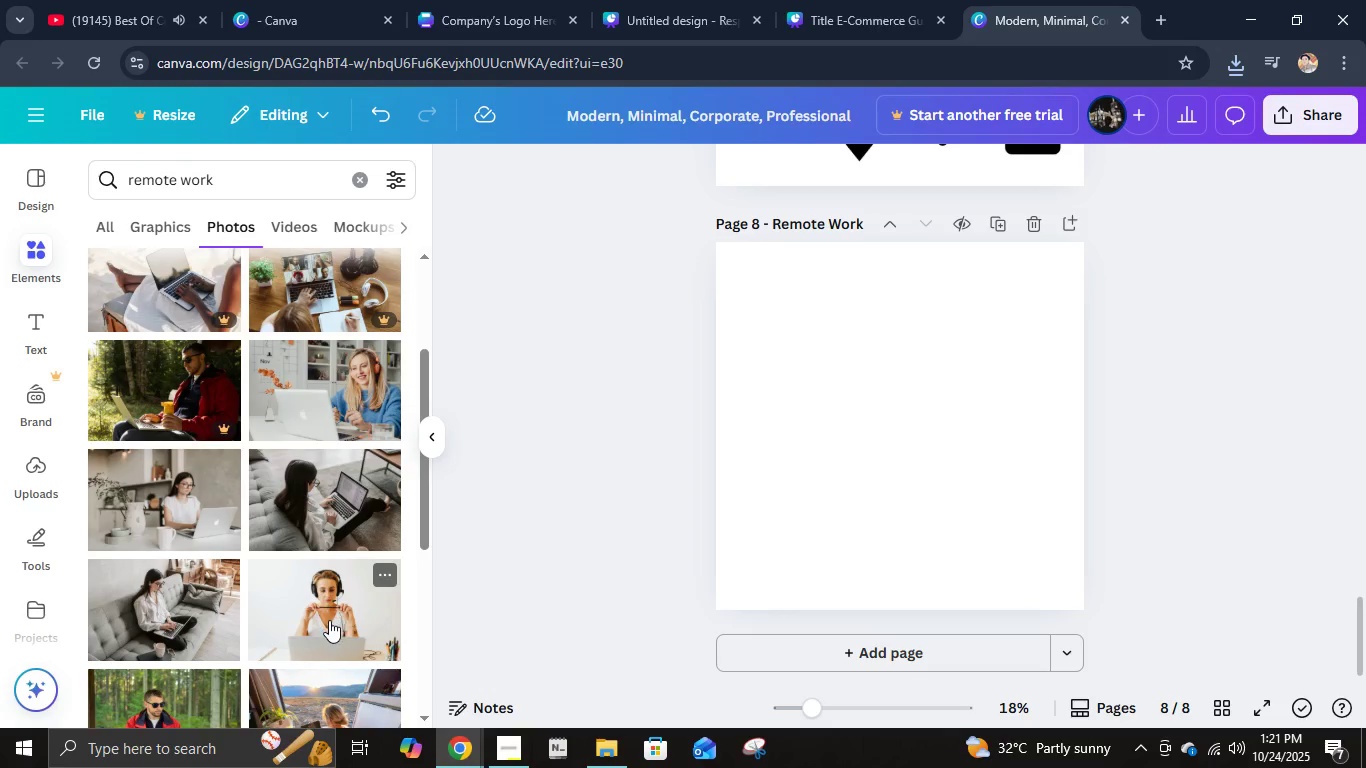 
left_click([329, 620])
 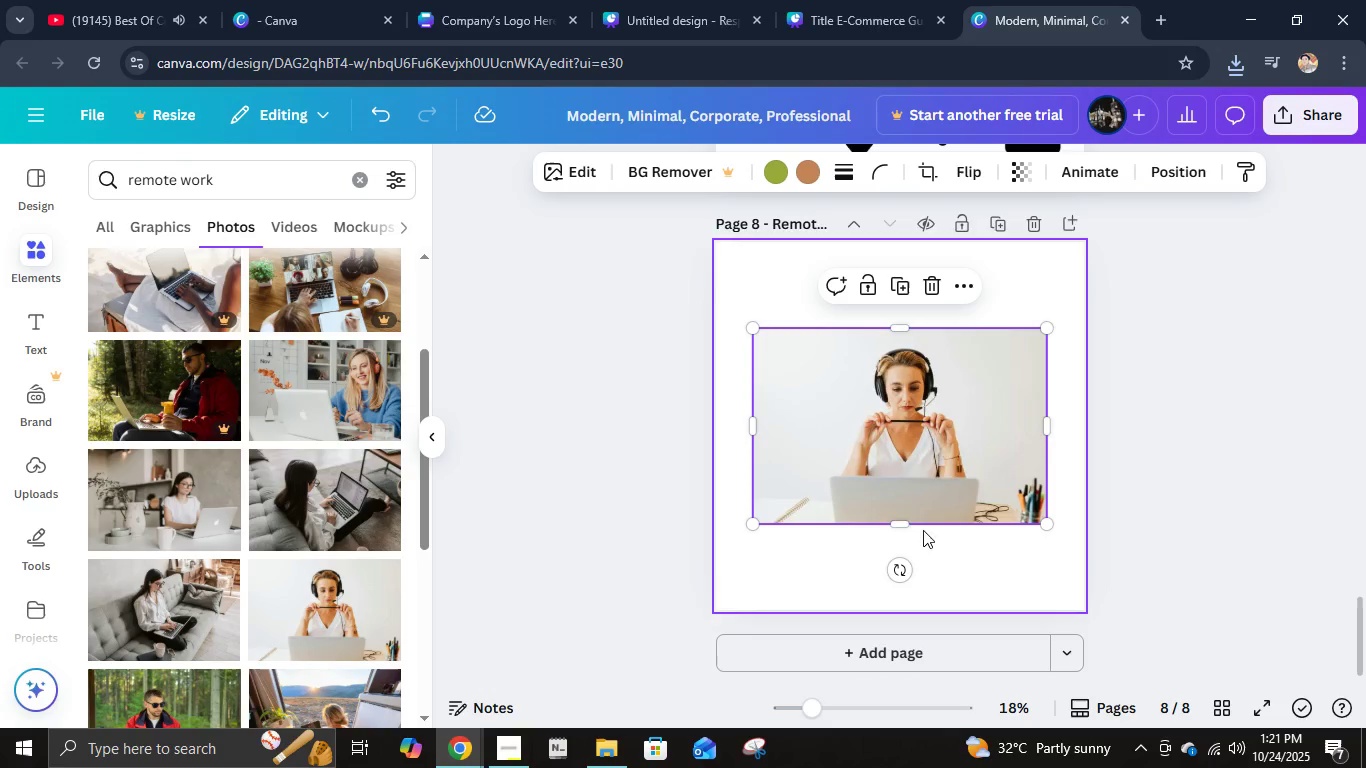 
left_click_drag(start_coordinate=[910, 497], to_coordinate=[873, 409])
 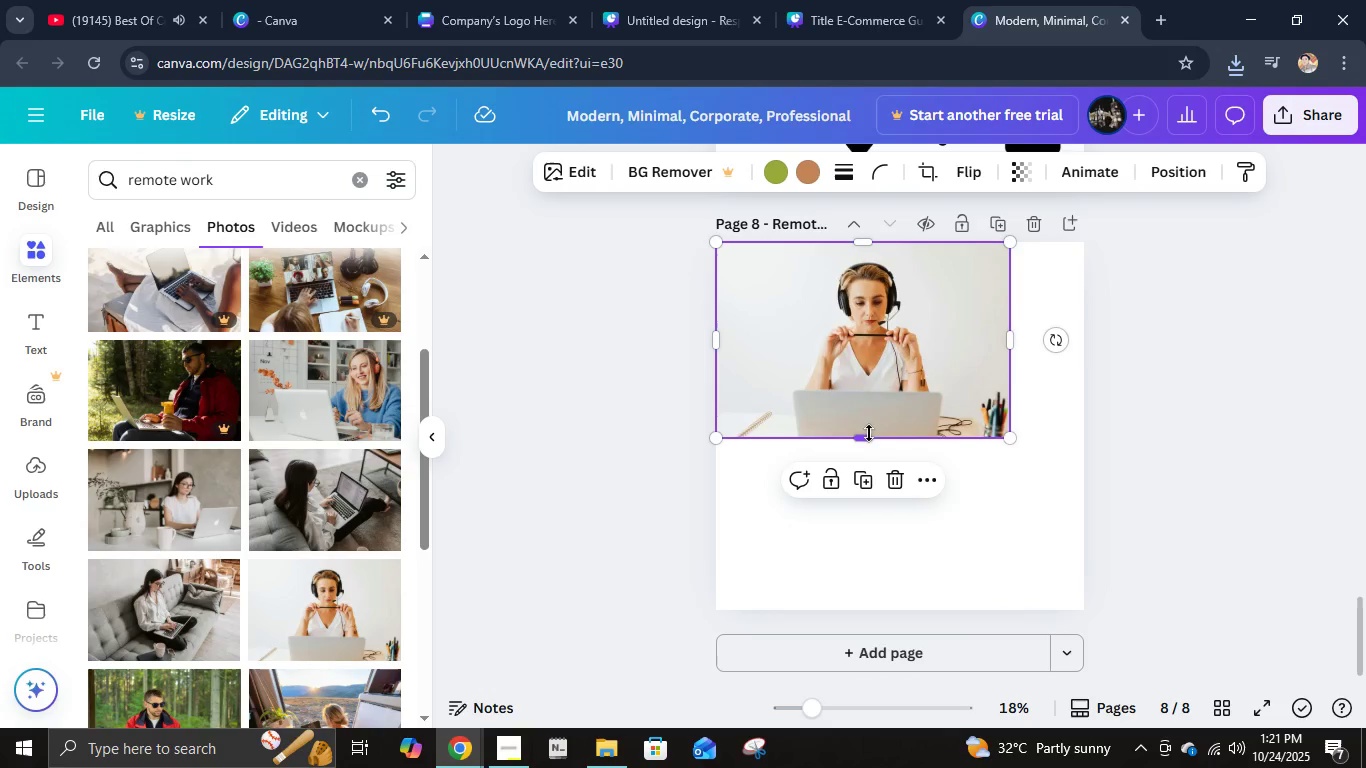 
left_click_drag(start_coordinate=[870, 434], to_coordinate=[904, 604])
 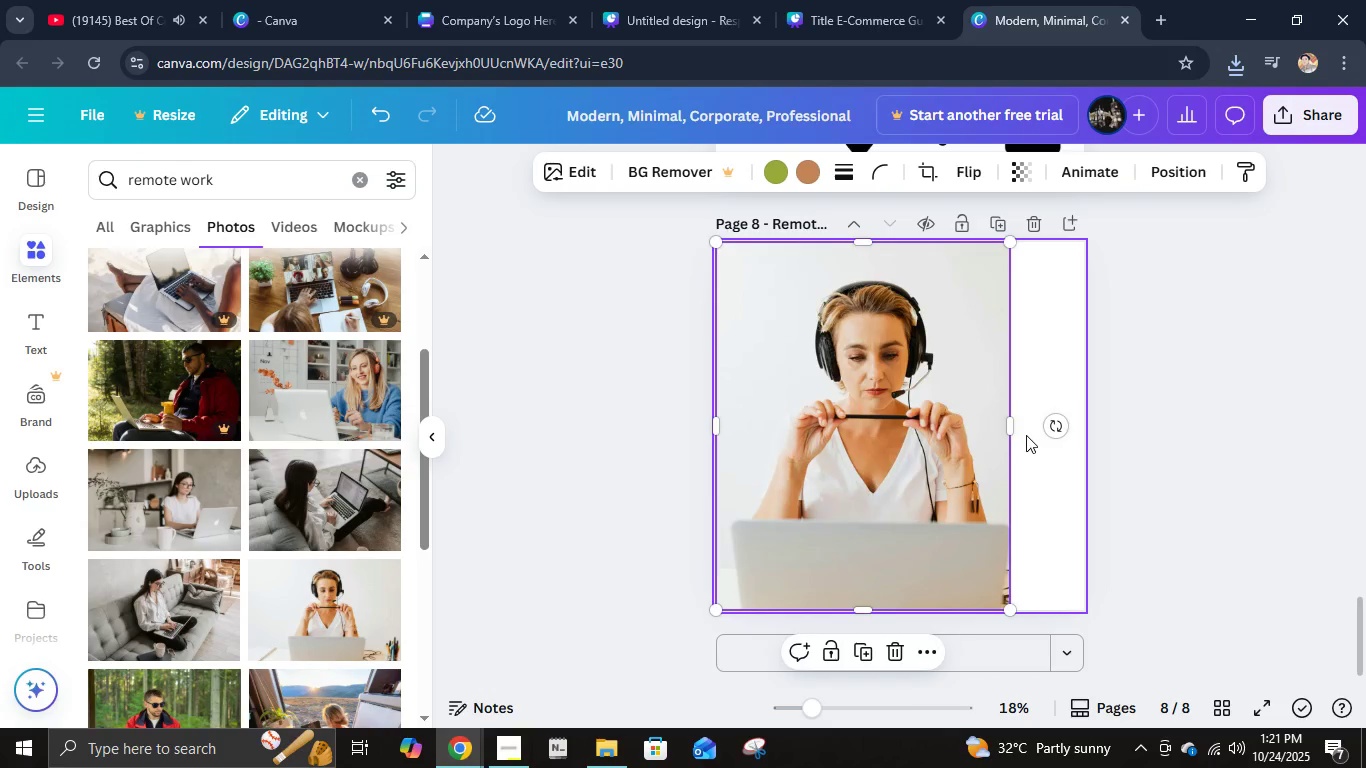 
left_click_drag(start_coordinate=[1011, 426], to_coordinate=[1084, 436])
 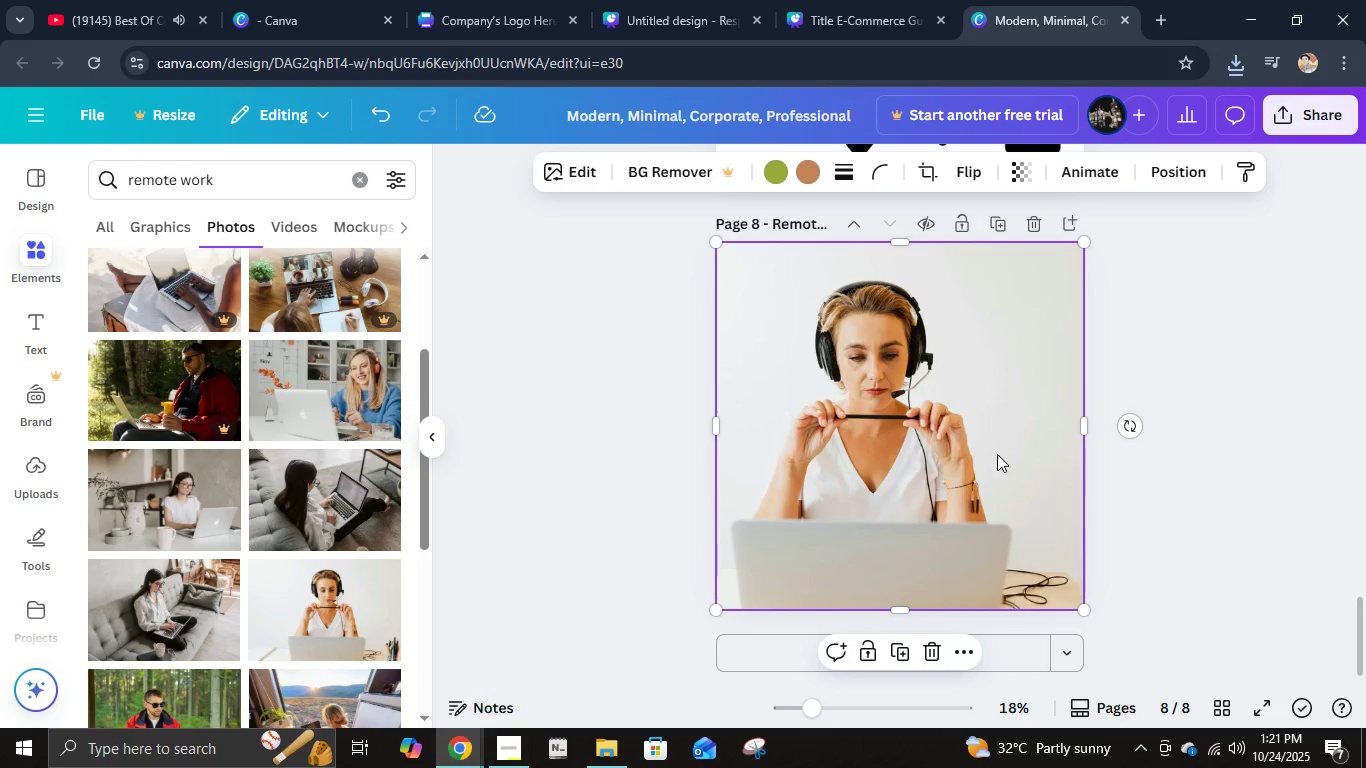 
double_click([997, 454])
 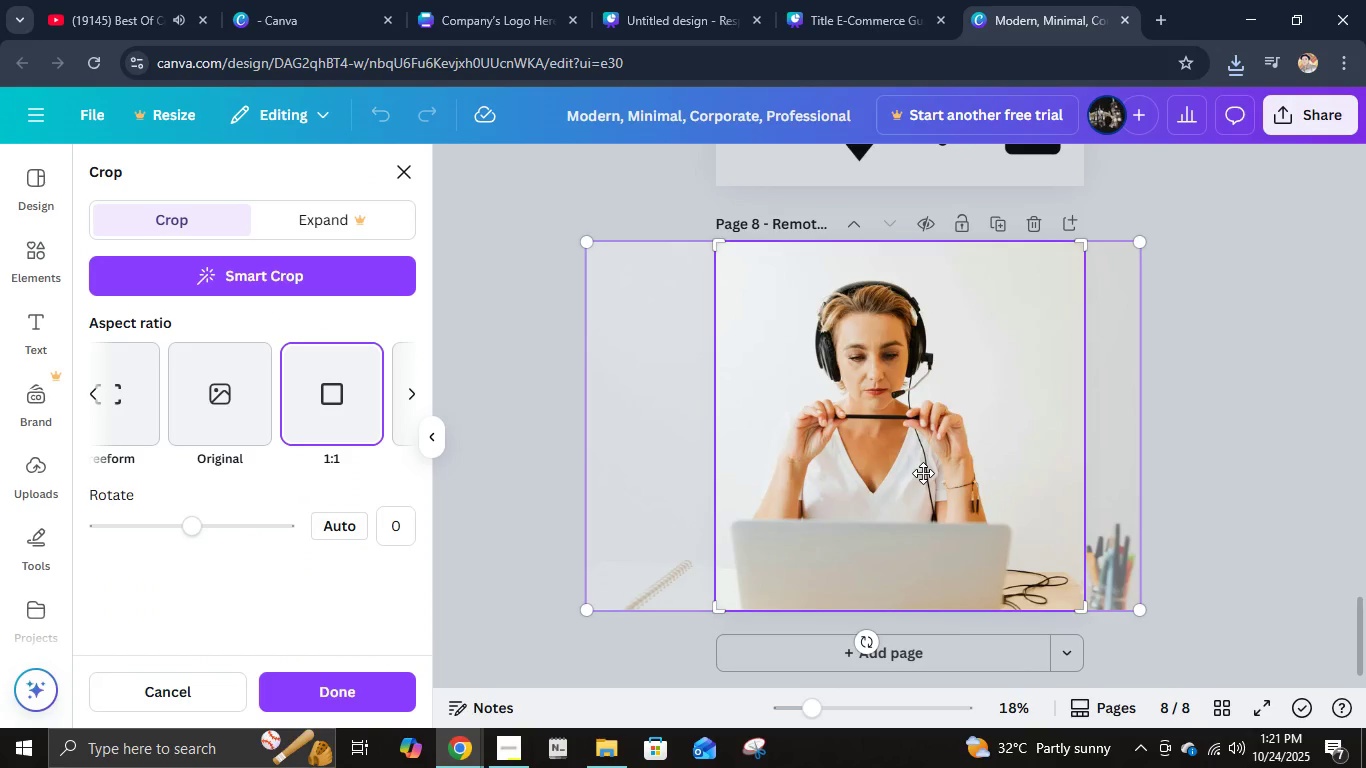 
left_click_drag(start_coordinate=[923, 473], to_coordinate=[954, 477])
 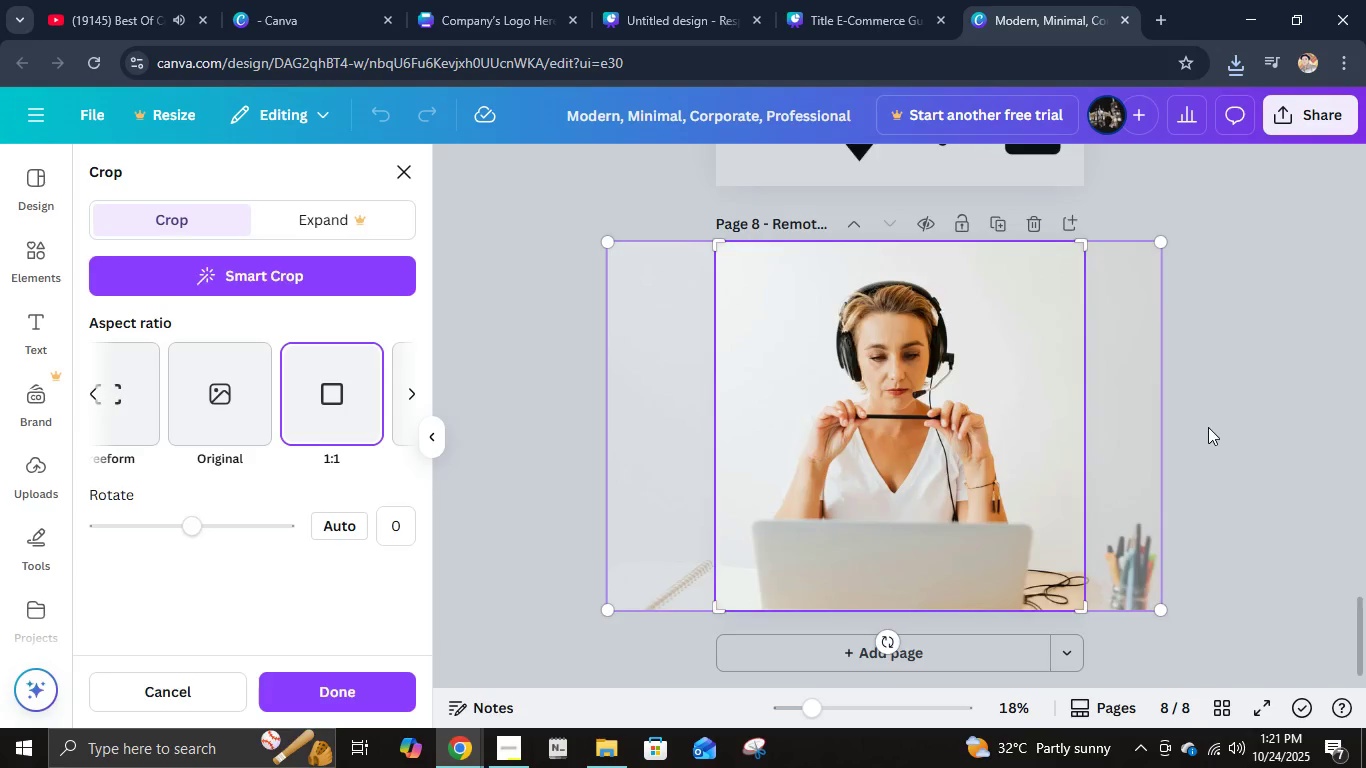 
left_click([1208, 427])
 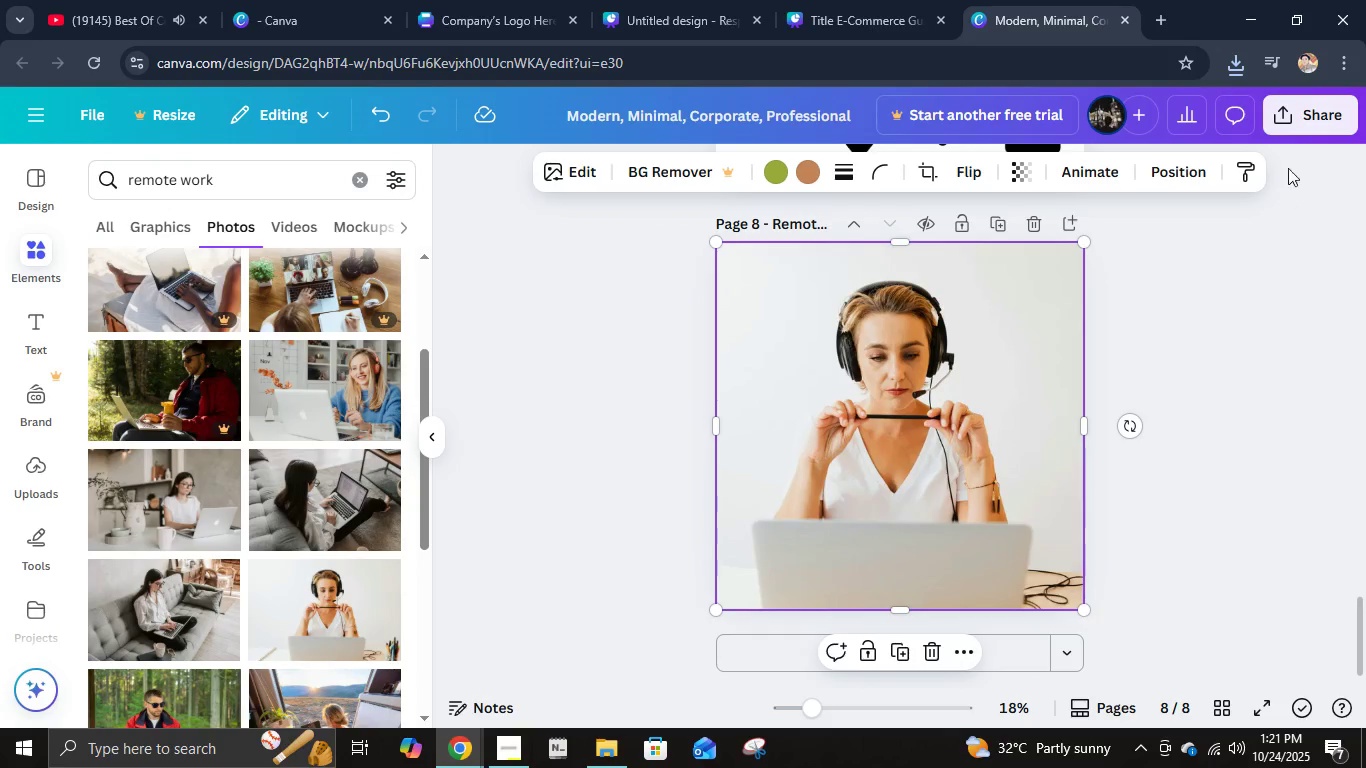 
left_click([1302, 122])
 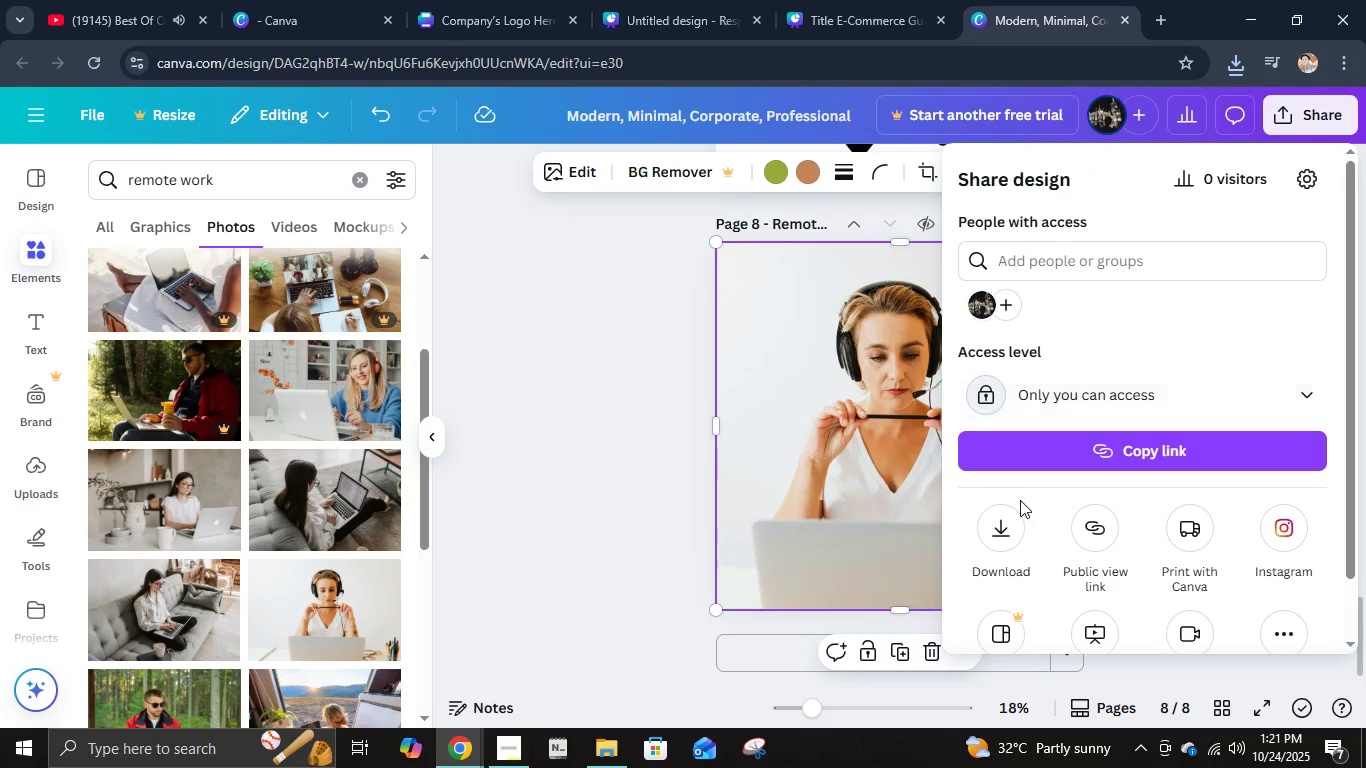 
left_click([994, 525])
 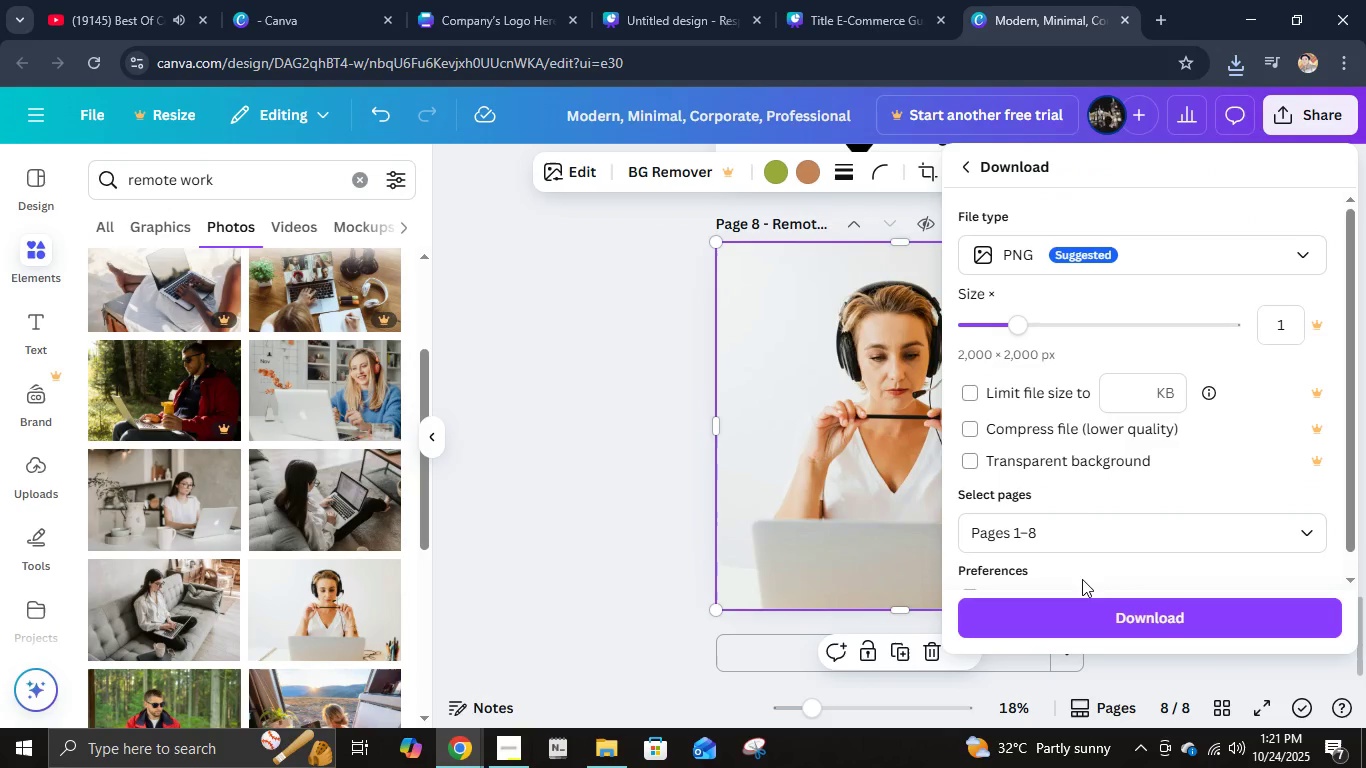 
left_click([1082, 534])
 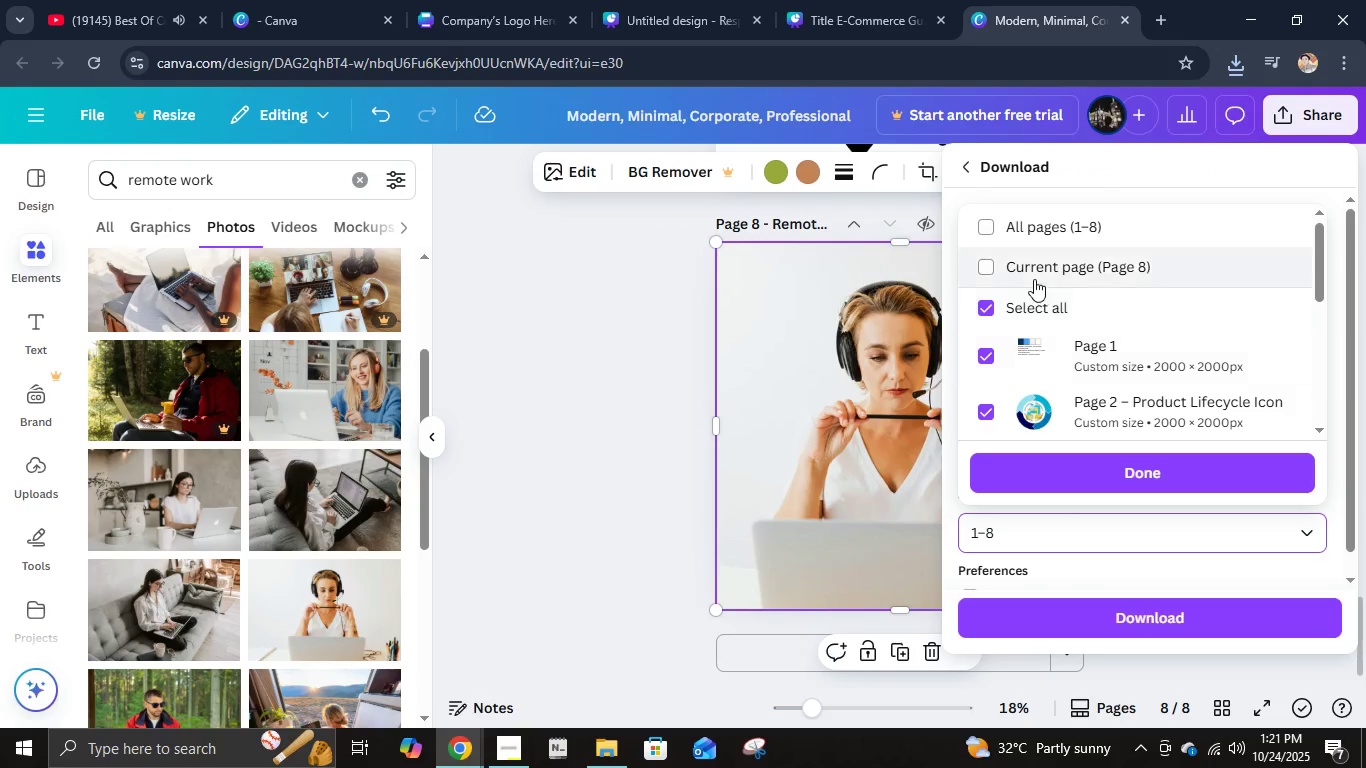 
left_click([1032, 272])
 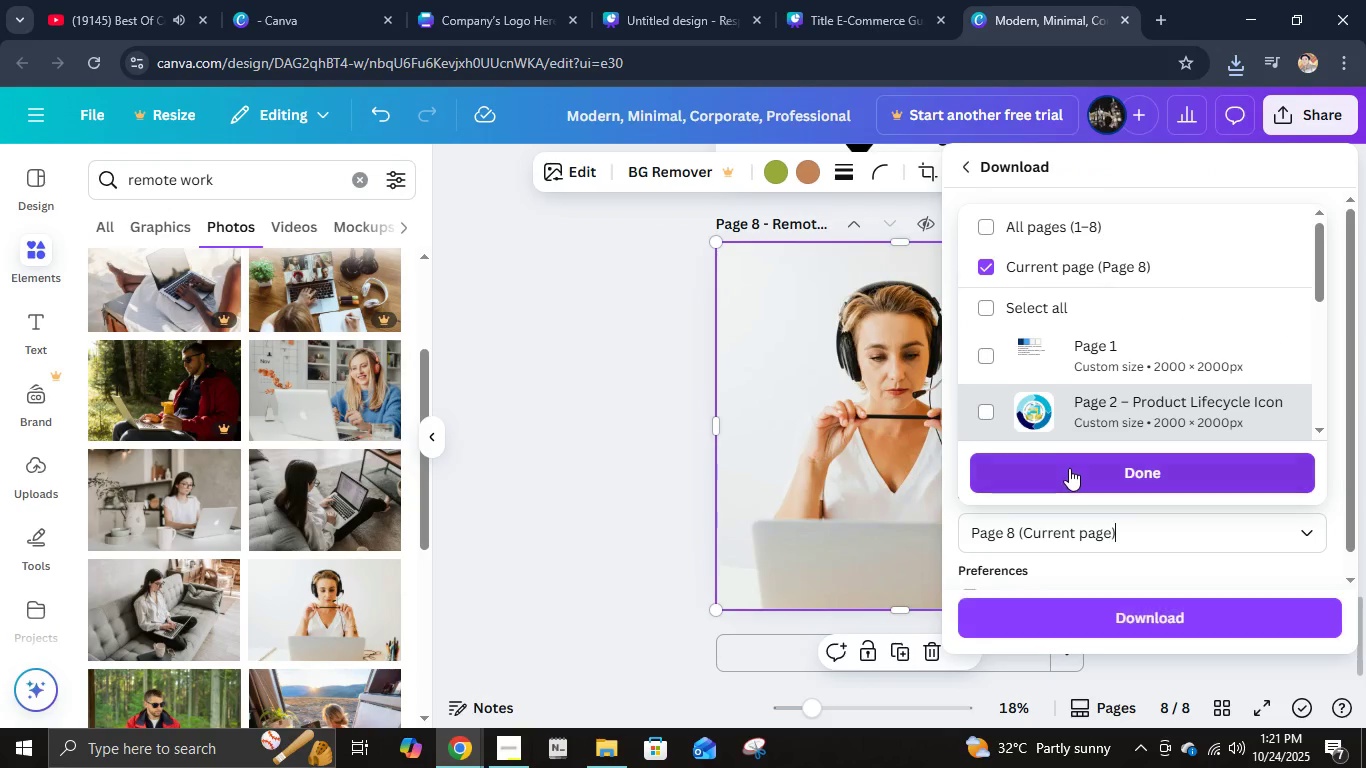 
left_click([1069, 468])
 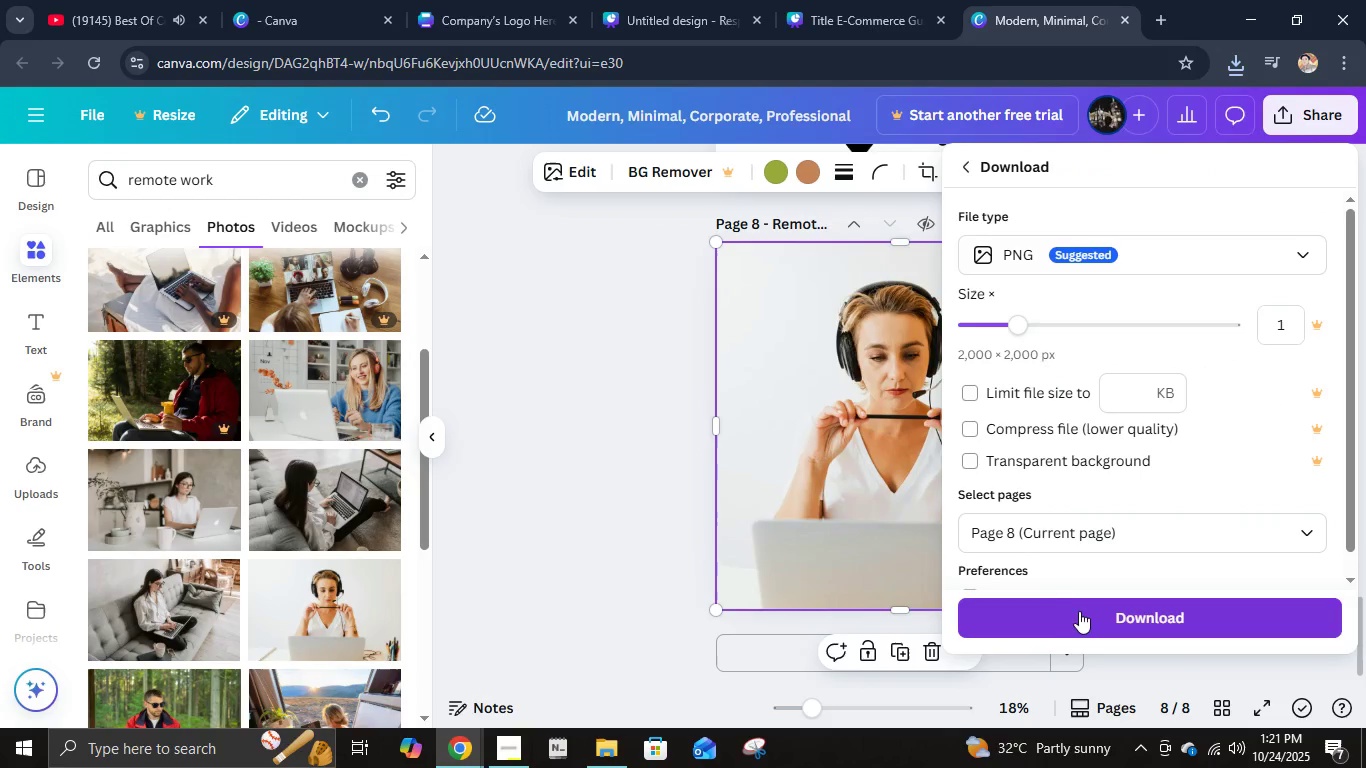 
left_click([1081, 614])
 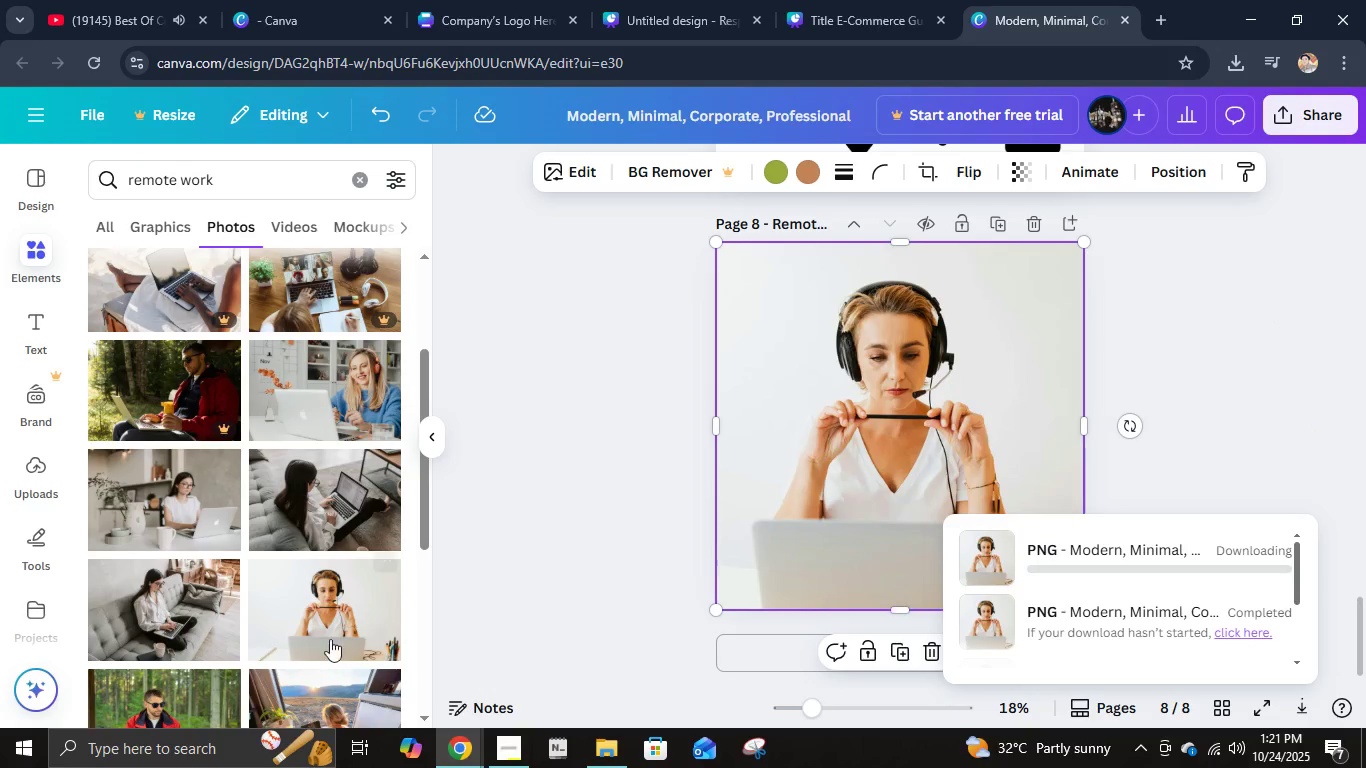 
scroll: coordinate [322, 629], scroll_direction: down, amount: 5.0
 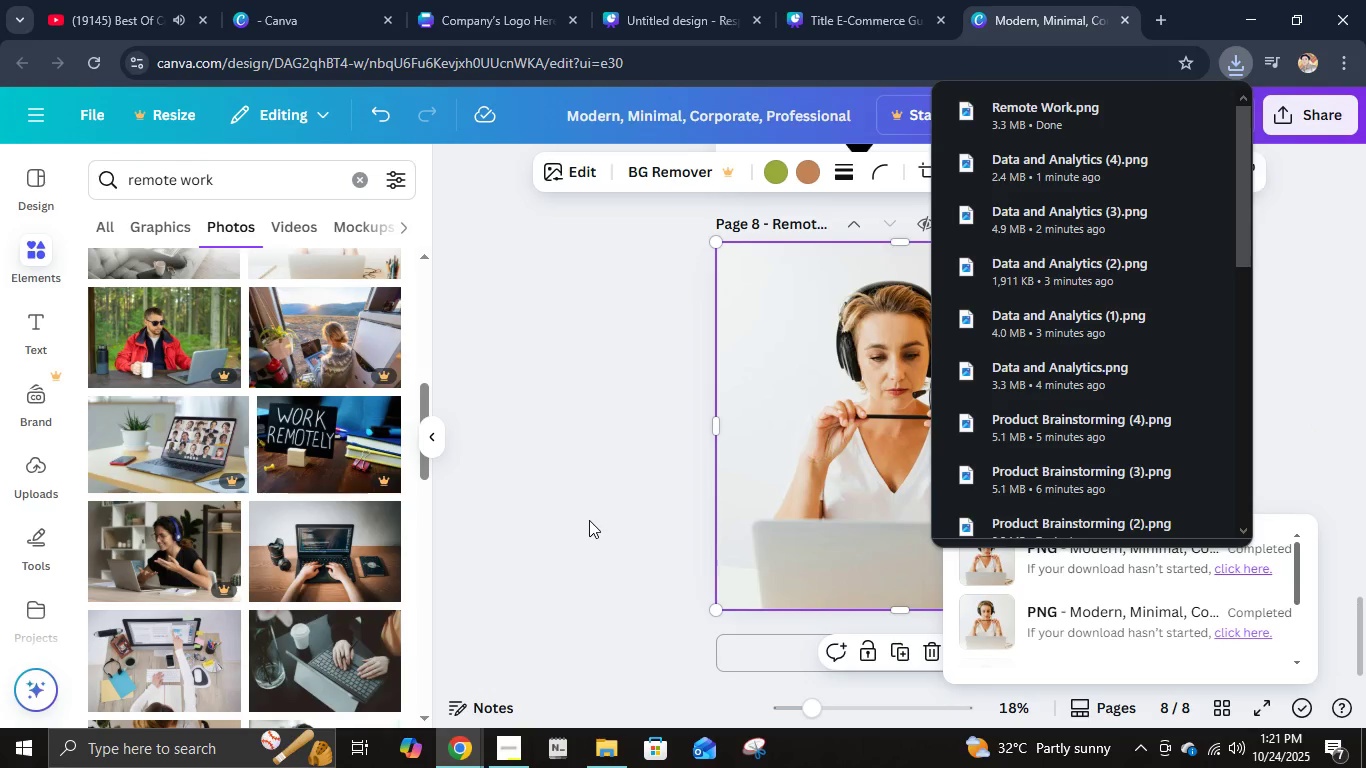 
wait(11.11)
 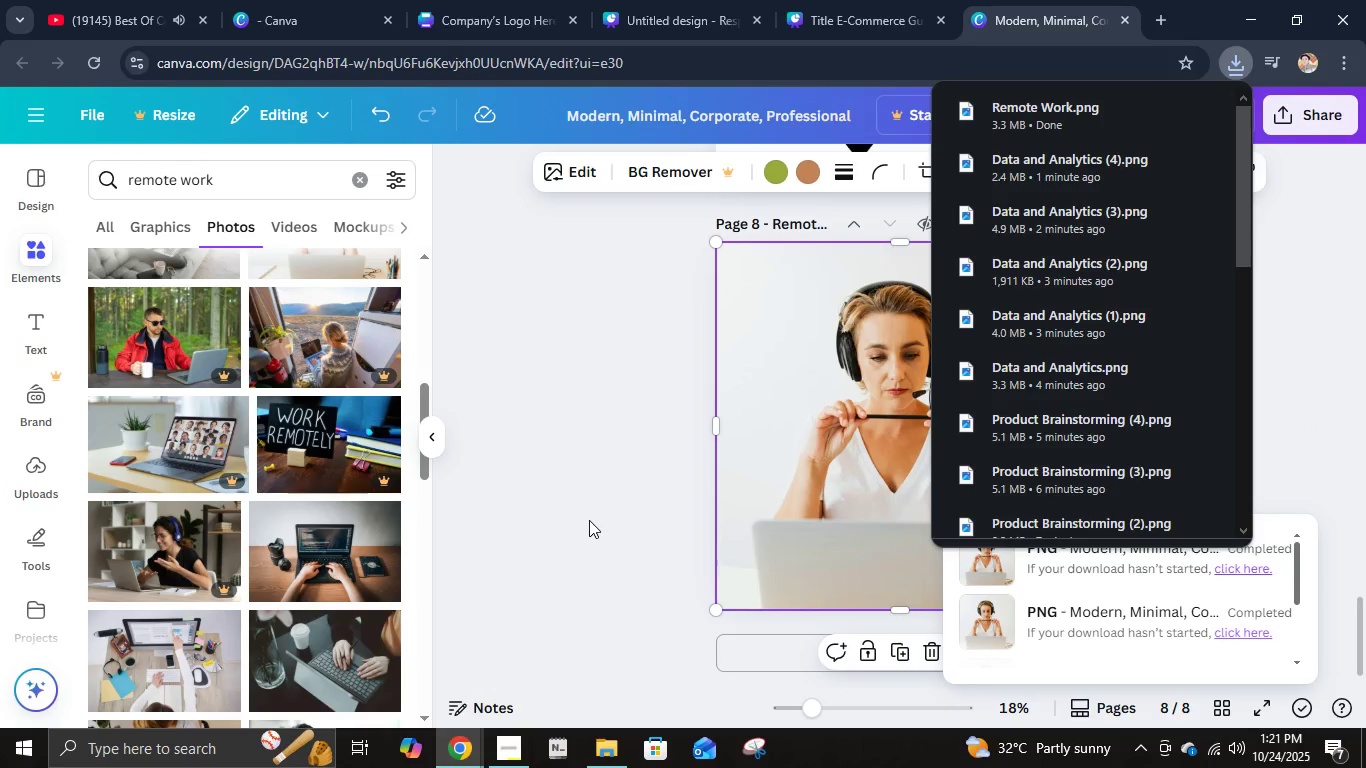 
left_click([1006, 420])
 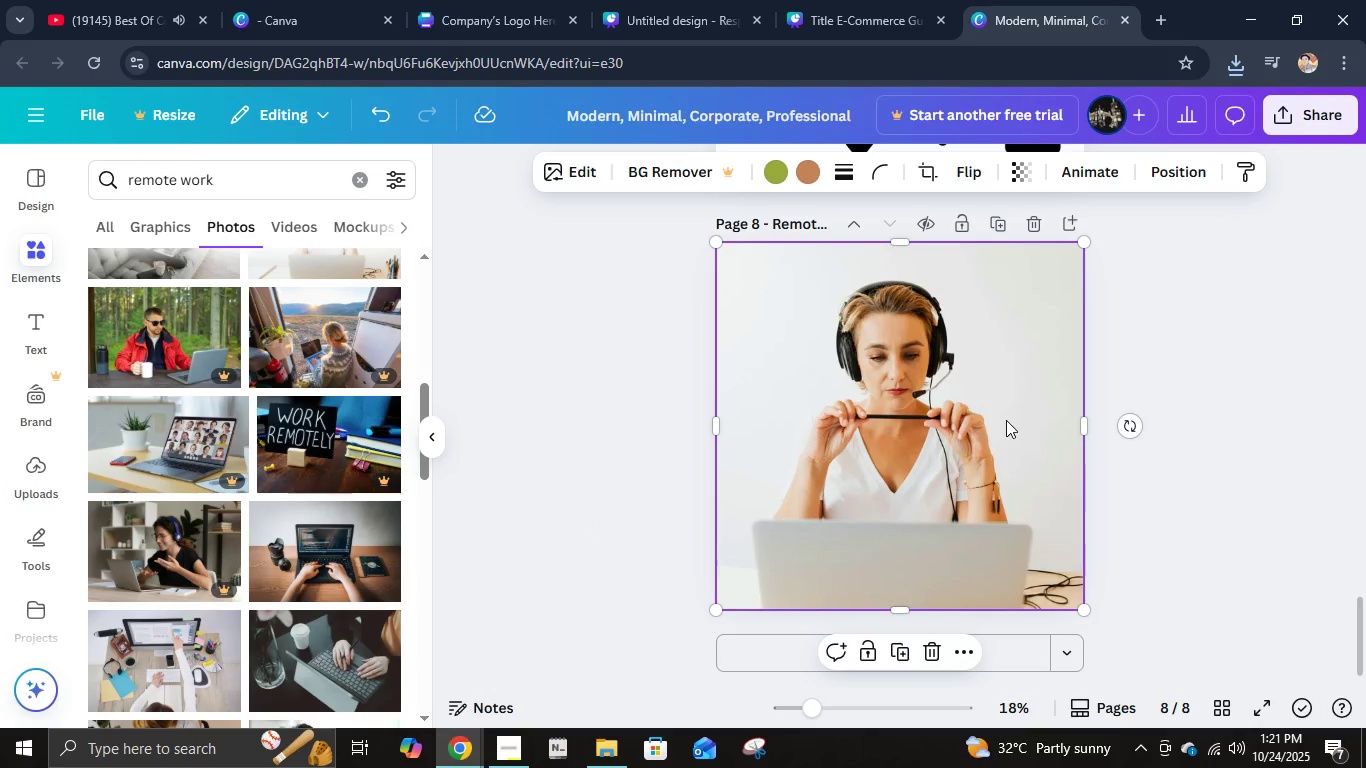 
key(Delete)
 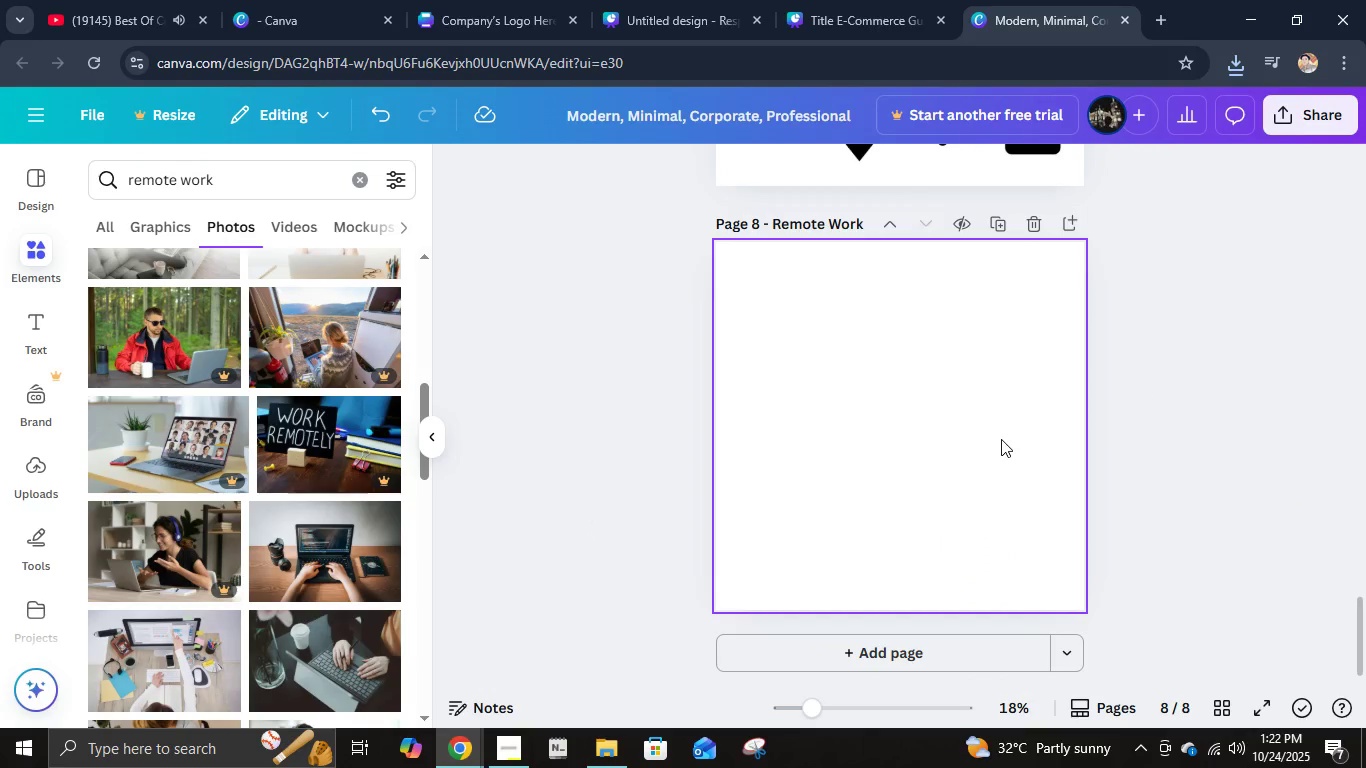 
scroll: coordinate [363, 495], scroll_direction: down, amount: 13.0
 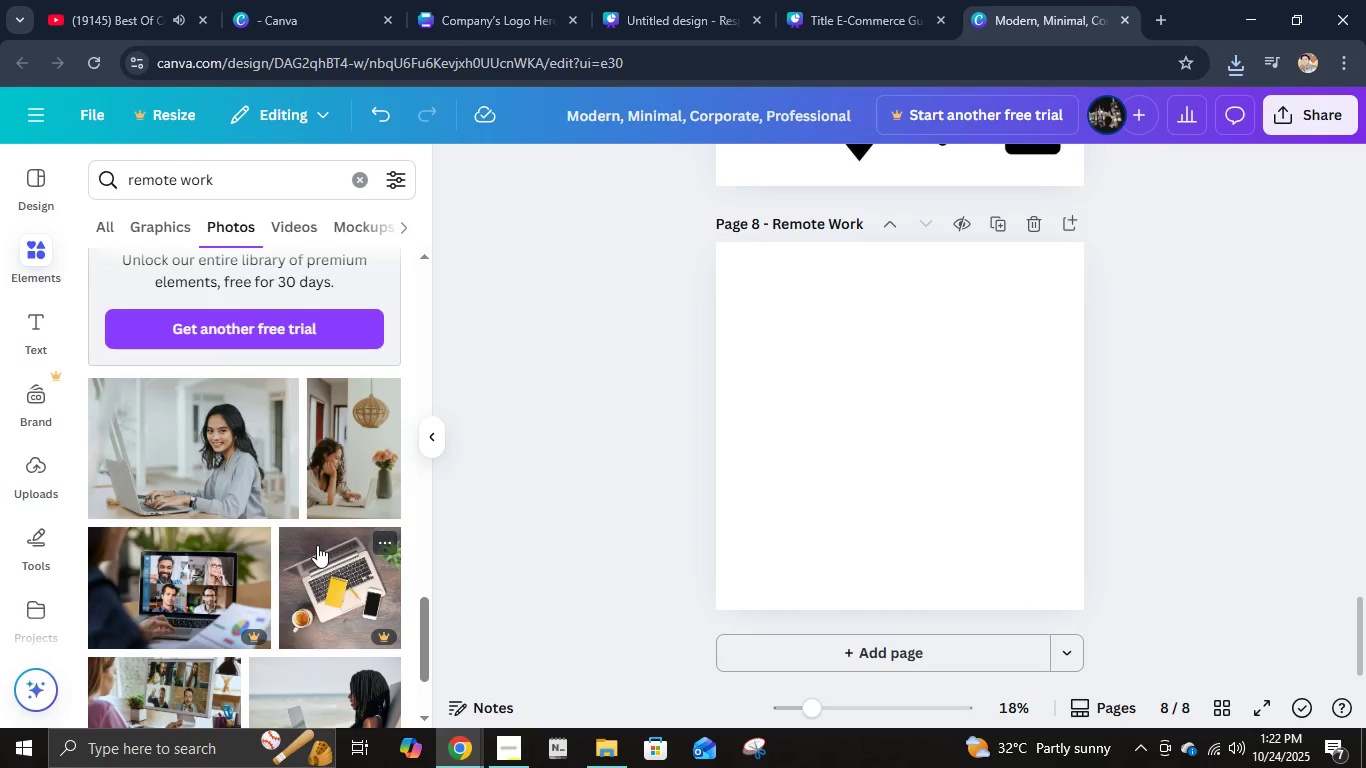 
scroll: coordinate [306, 556], scroll_direction: down, amount: 14.0
 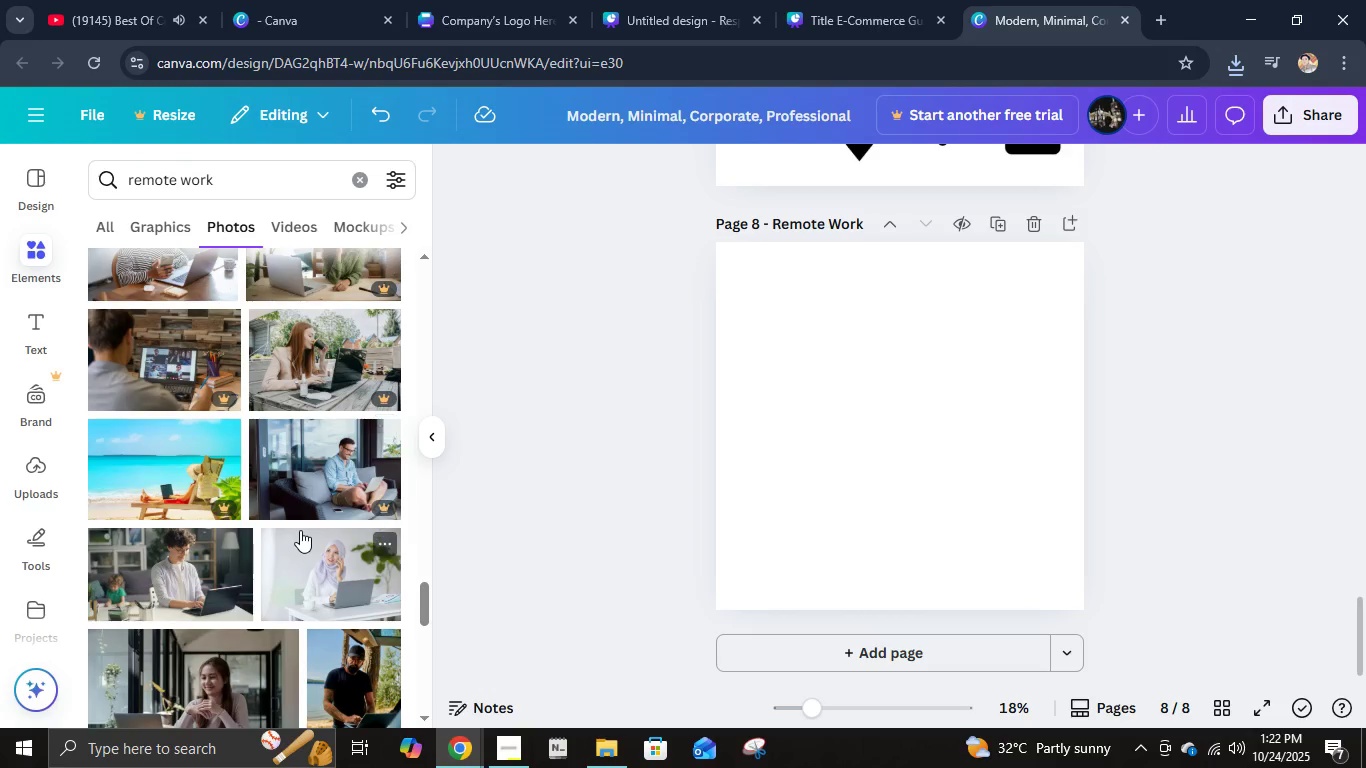 
scroll: coordinate [306, 512], scroll_direction: down, amount: 2.0
 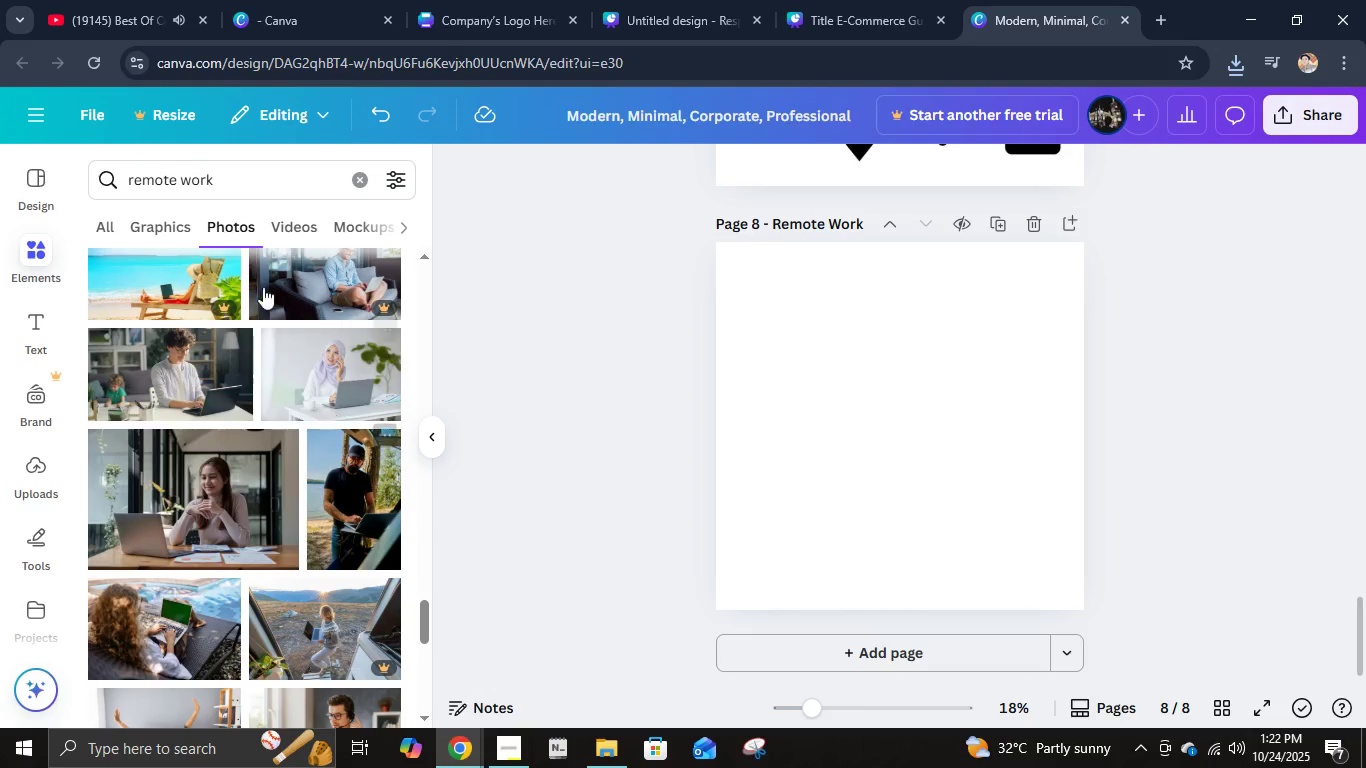 
left_click_drag(start_coordinate=[274, 178], to_coordinate=[7, 179])
 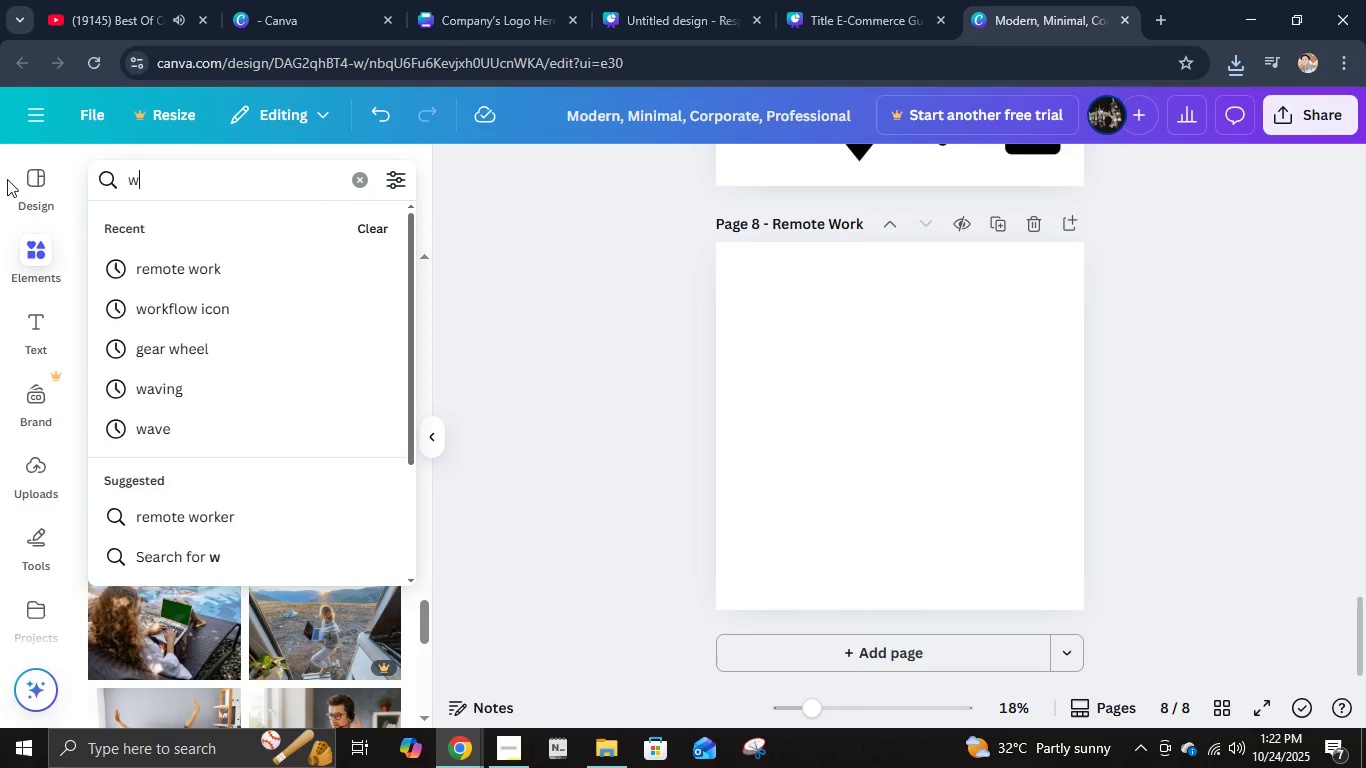 
type(working for m)
key(Backspace)
key(Backspace)
key(Backspace)
key(Backspace)
type(rom homw)
 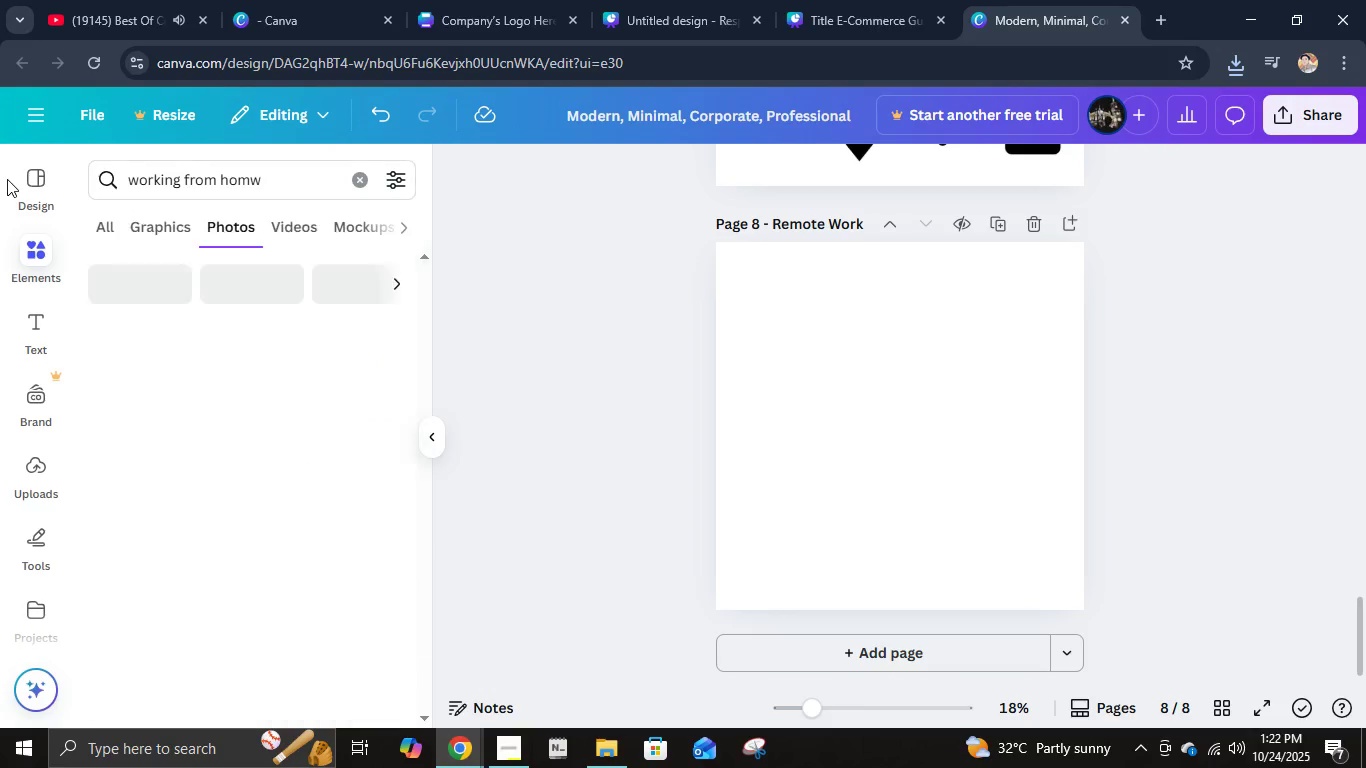 
key(Enter)
 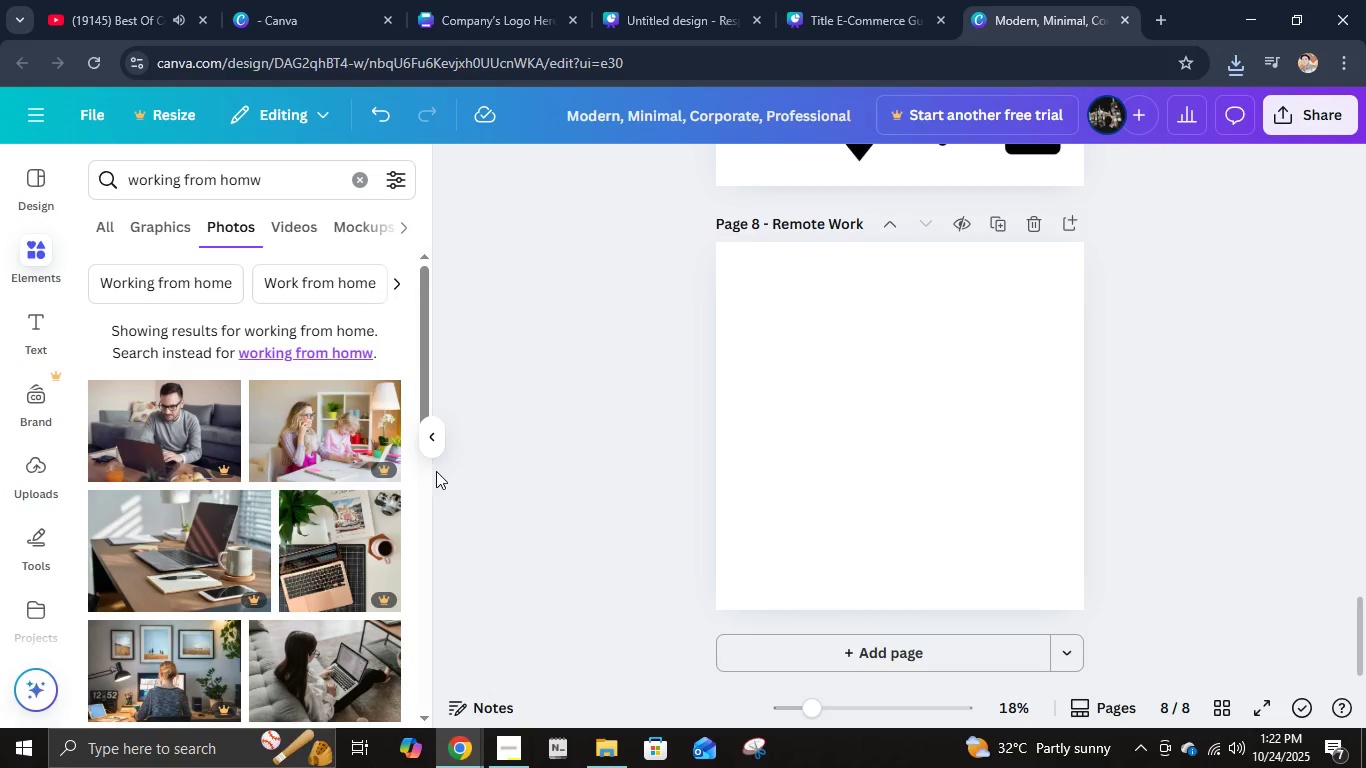 
scroll: coordinate [293, 578], scroll_direction: down, amount: 14.0
 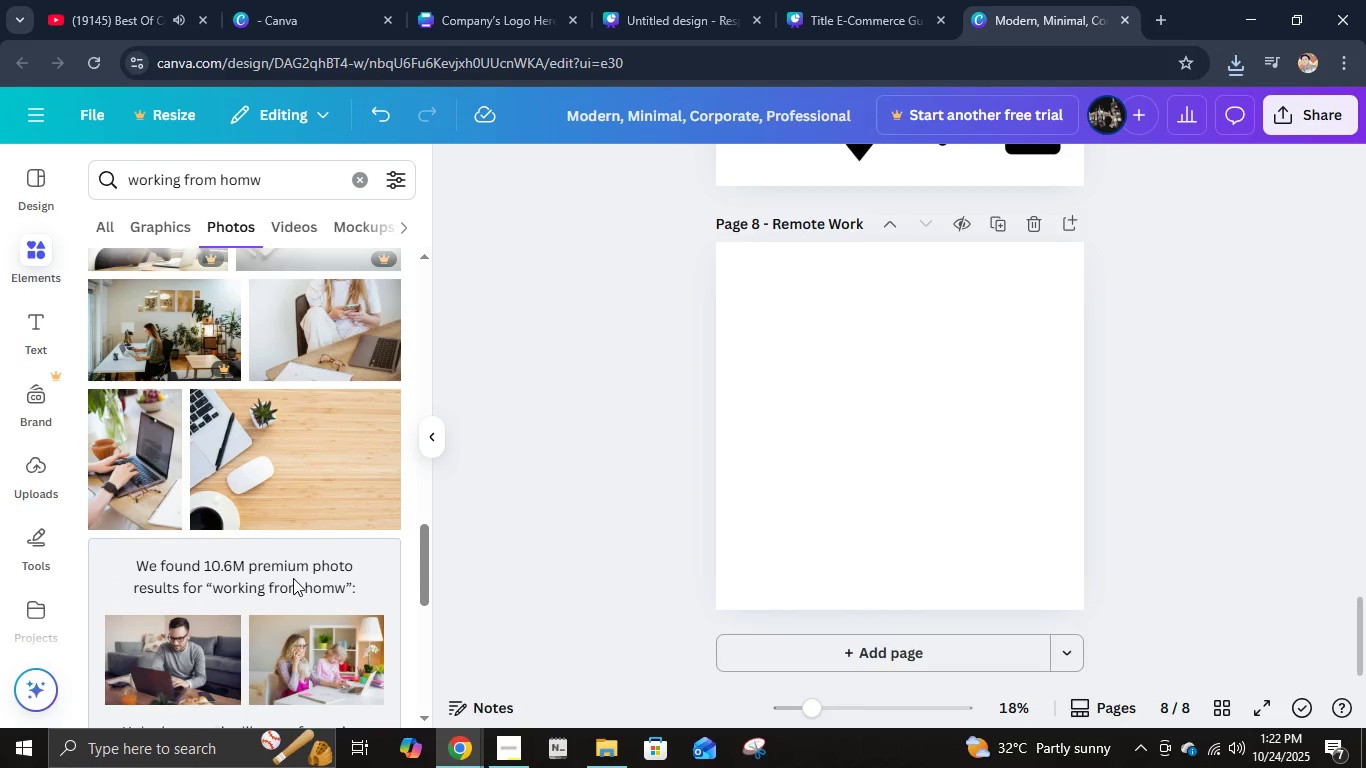 
scroll: coordinate [353, 526], scroll_direction: down, amount: 20.0
 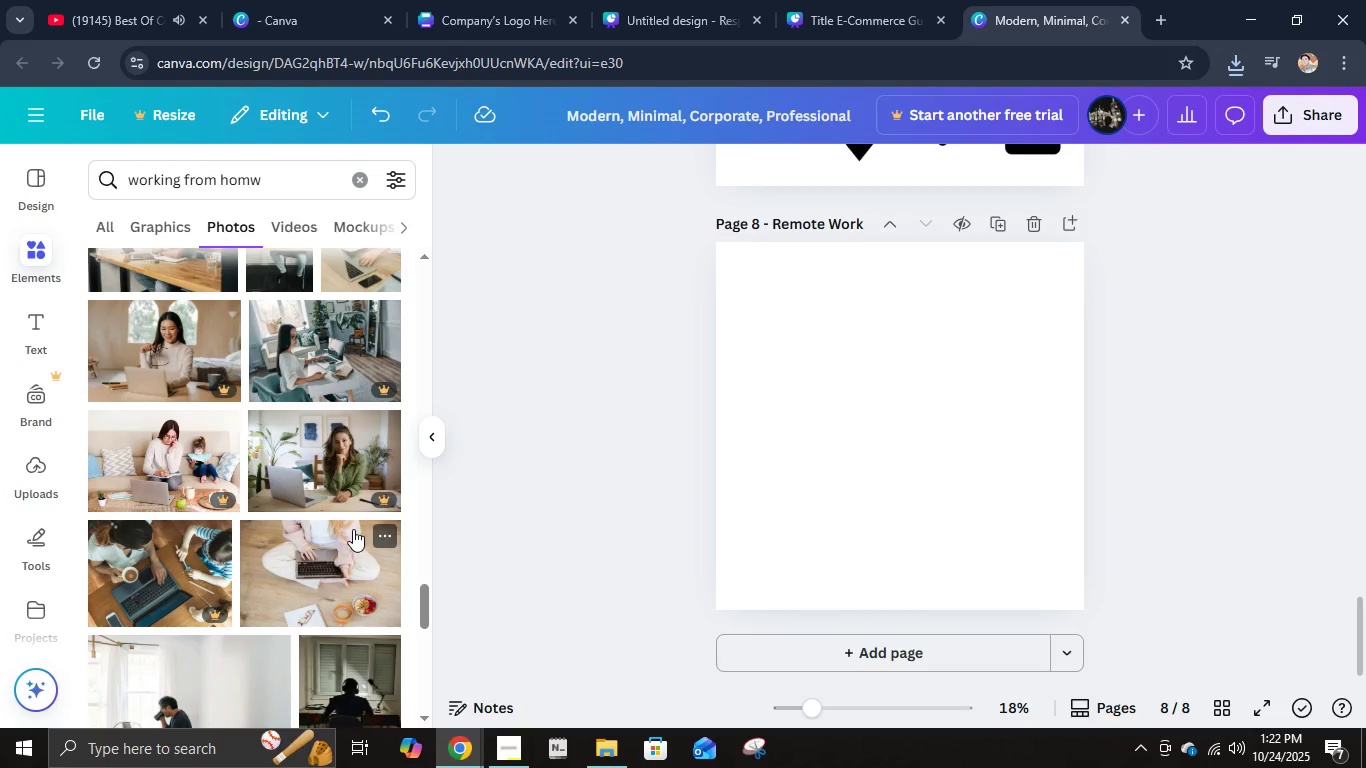 
scroll: coordinate [349, 523], scroll_direction: down, amount: 6.0
 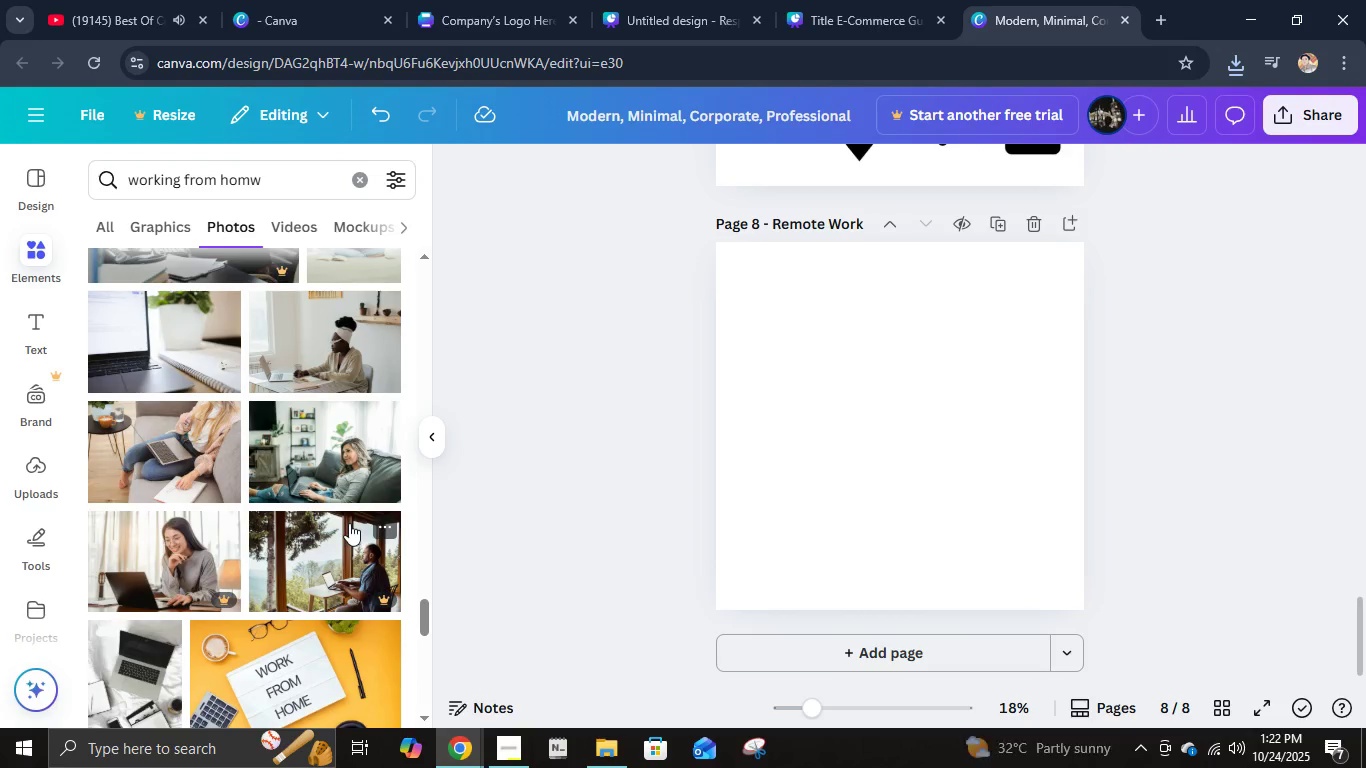 
scroll: coordinate [349, 523], scroll_direction: up, amount: 6.0
 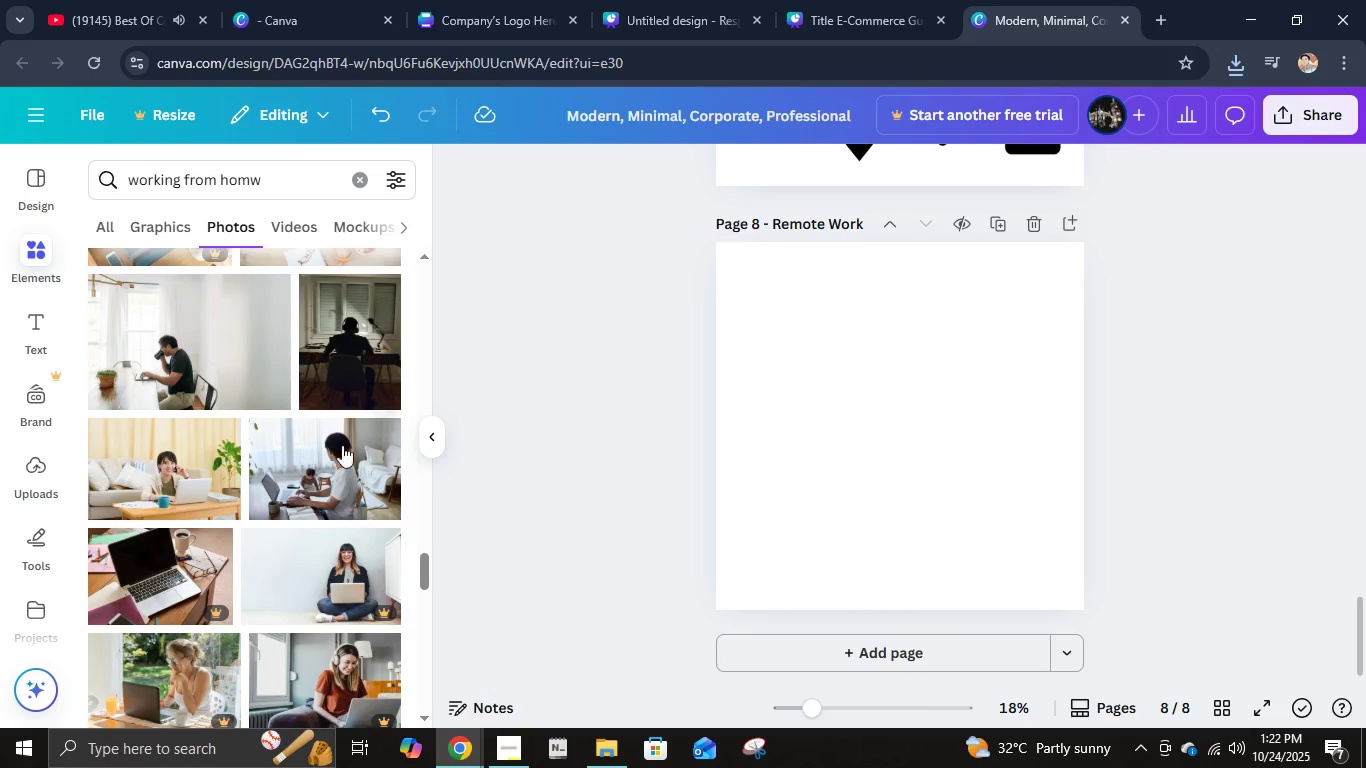 
left_click([337, 374])
 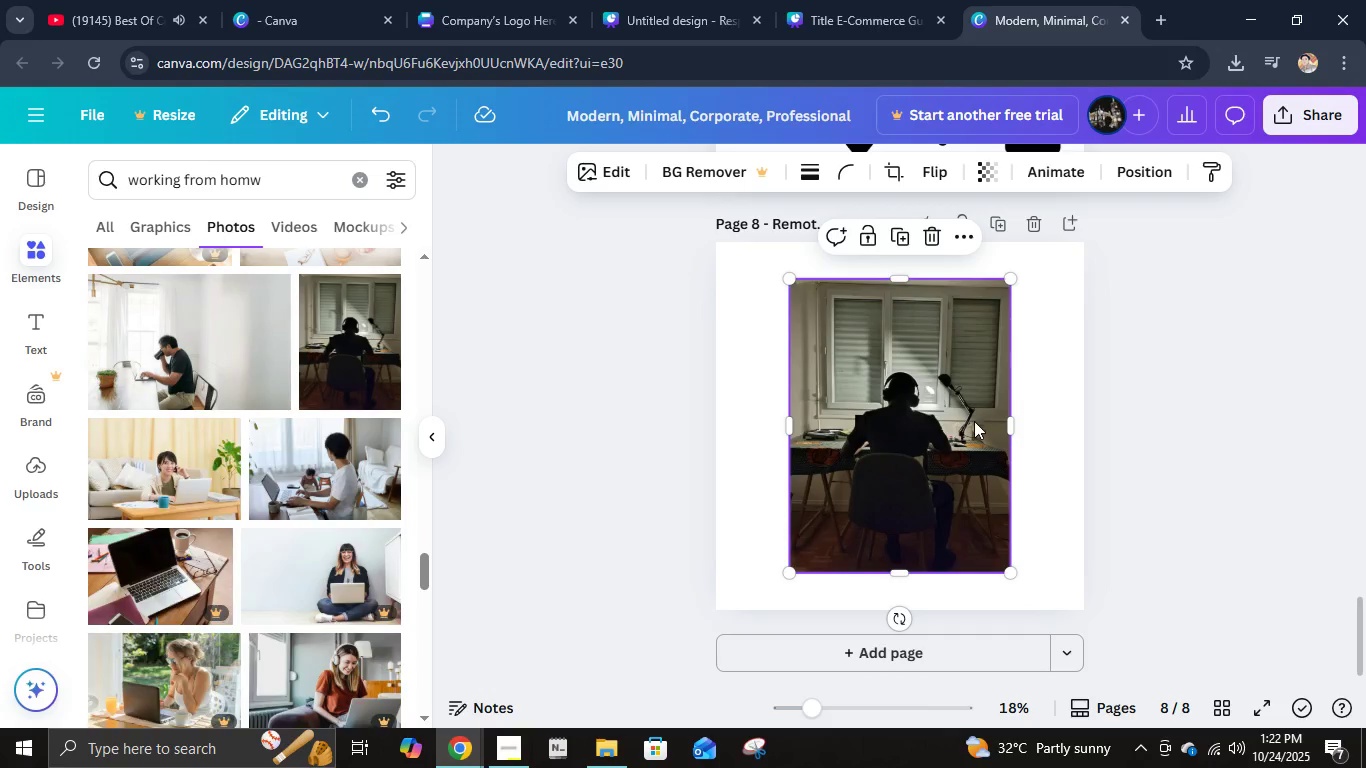 
left_click_drag(start_coordinate=[926, 432], to_coordinate=[855, 397])
 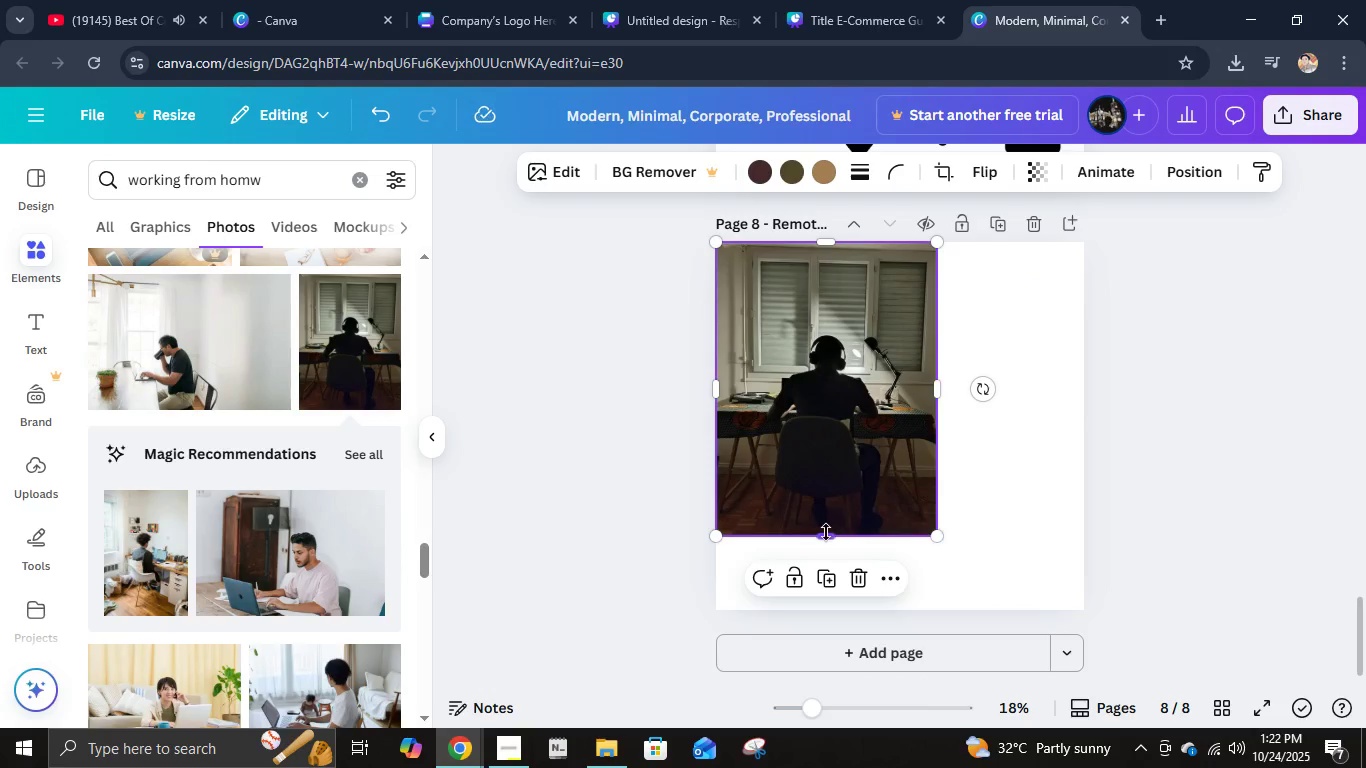 
left_click_drag(start_coordinate=[826, 532], to_coordinate=[848, 605])
 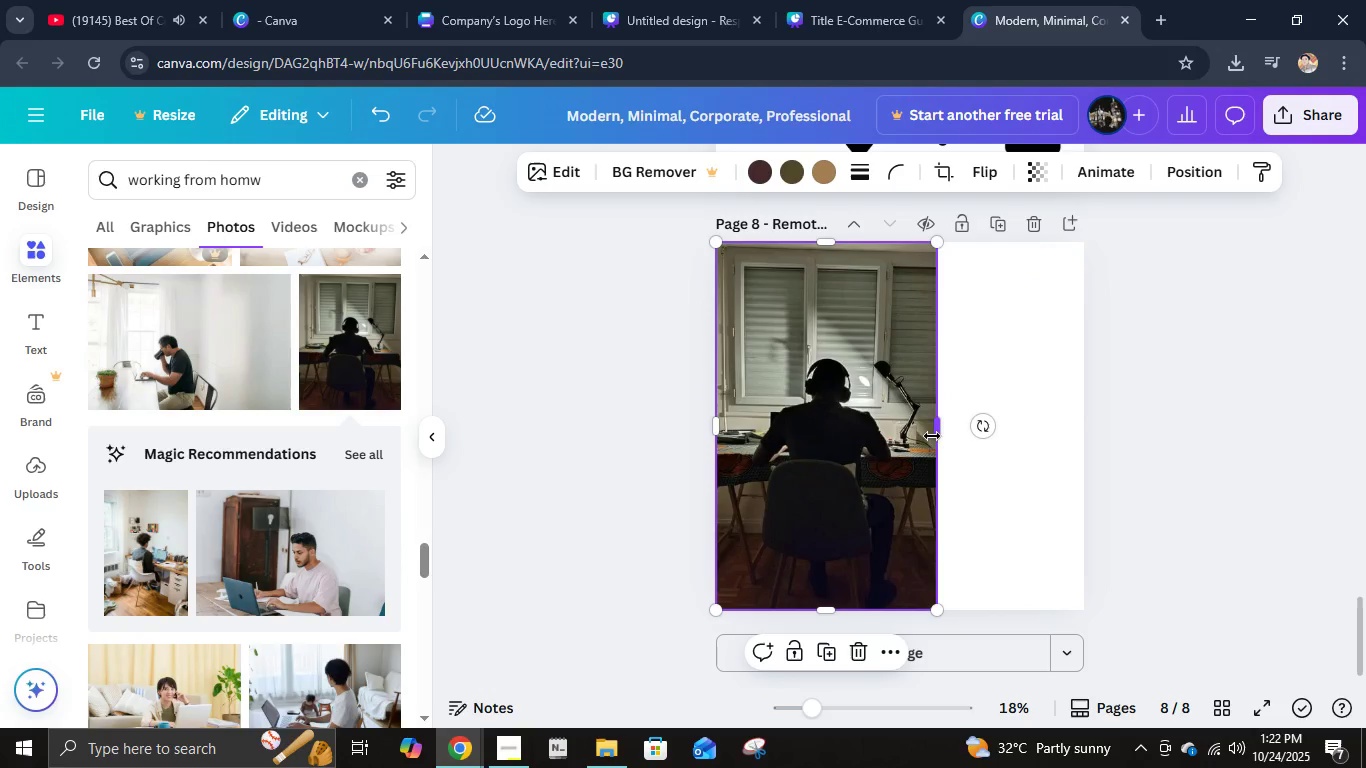 
left_click_drag(start_coordinate=[933, 431], to_coordinate=[1087, 464])
 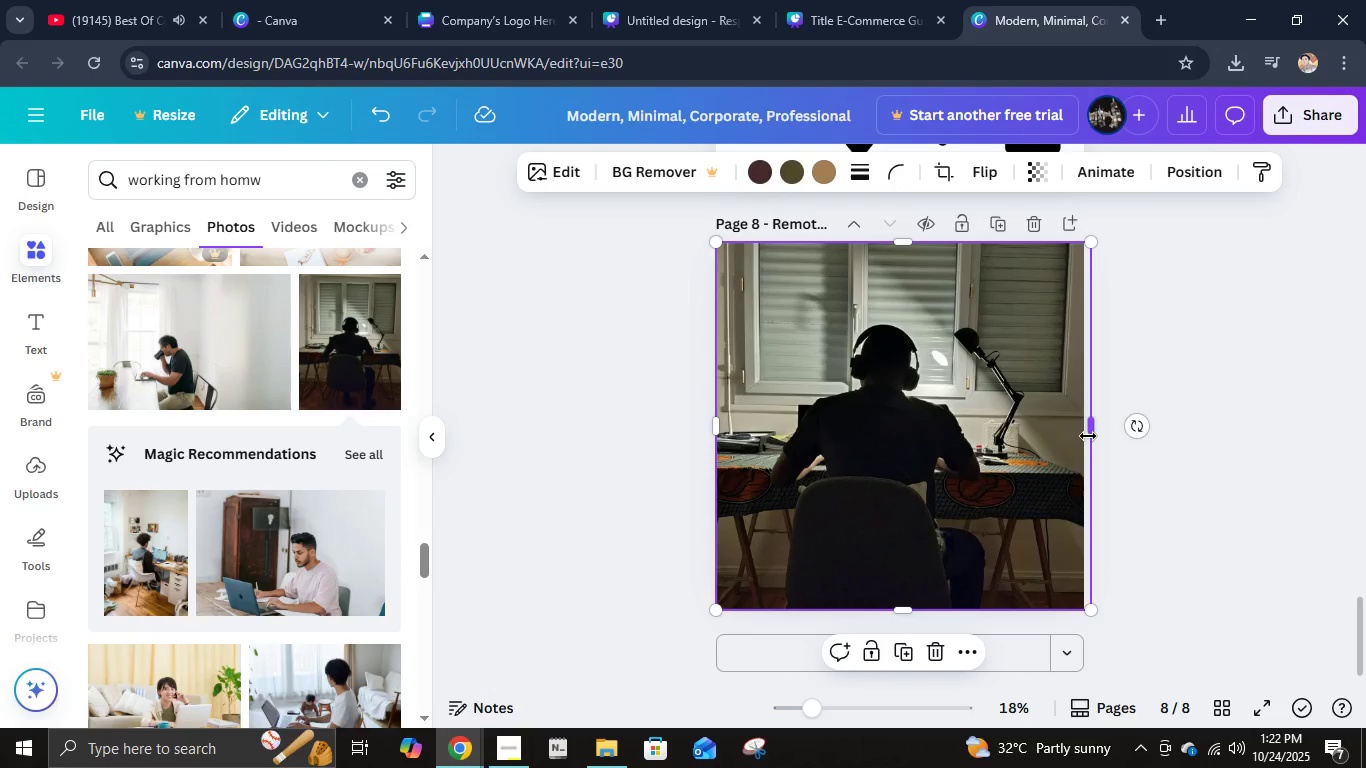 
left_click_drag(start_coordinate=[1088, 436], to_coordinate=[1079, 437])
 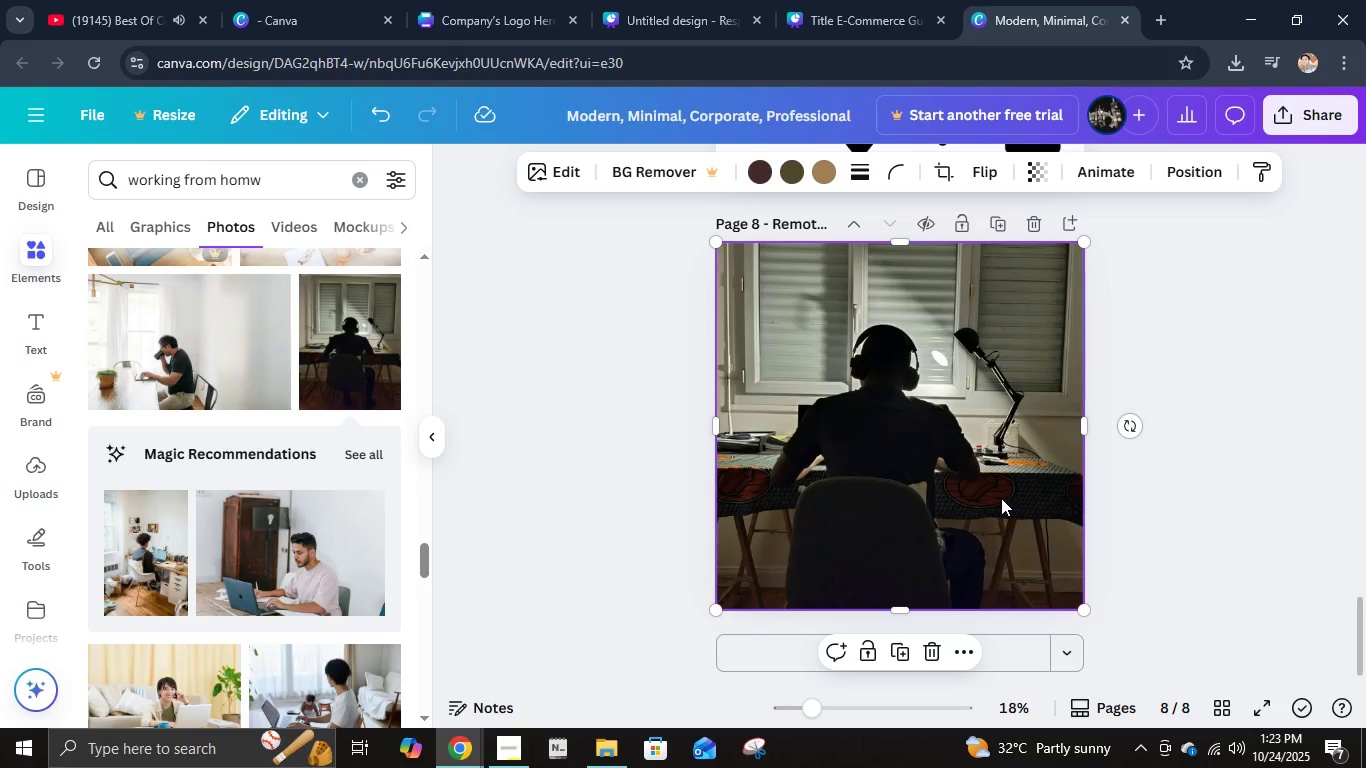 
double_click([1001, 498])
 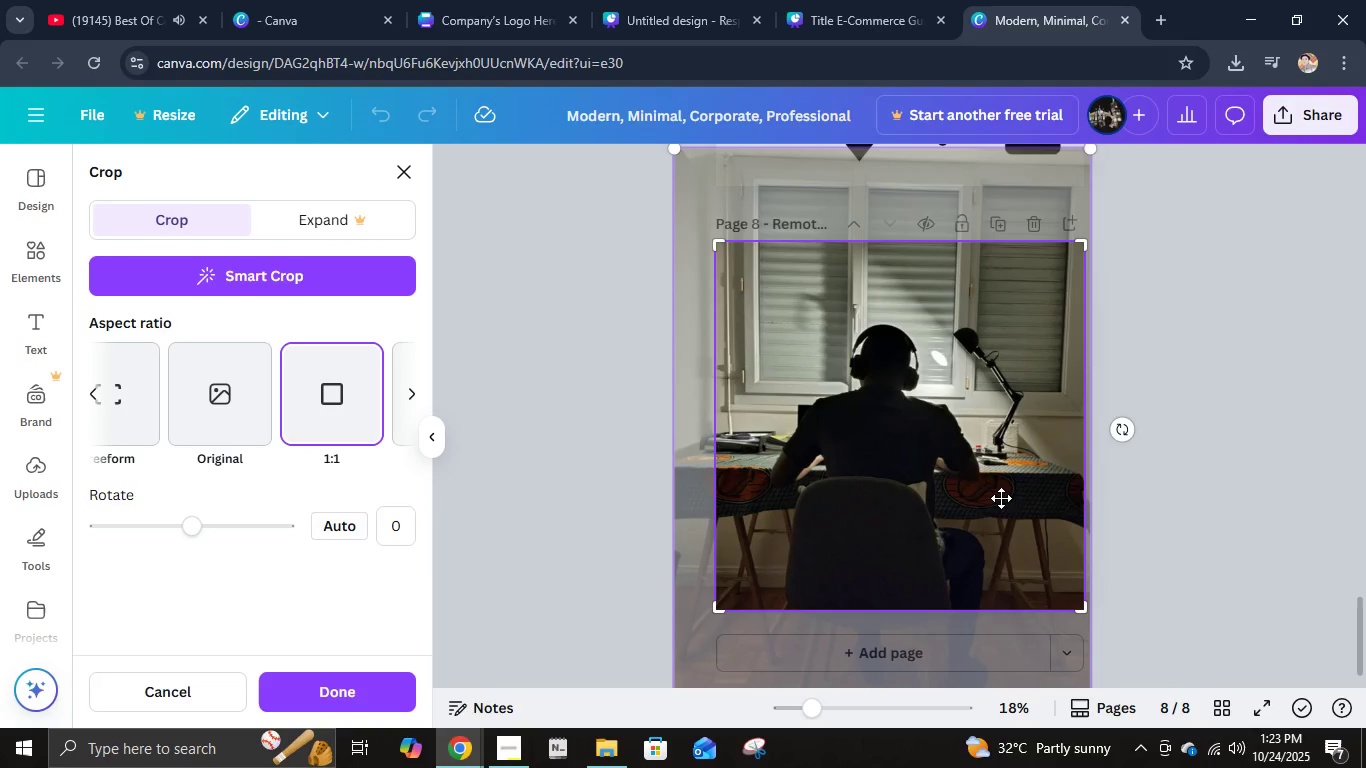 
left_click_drag(start_coordinate=[1001, 498], to_coordinate=[968, 498])
 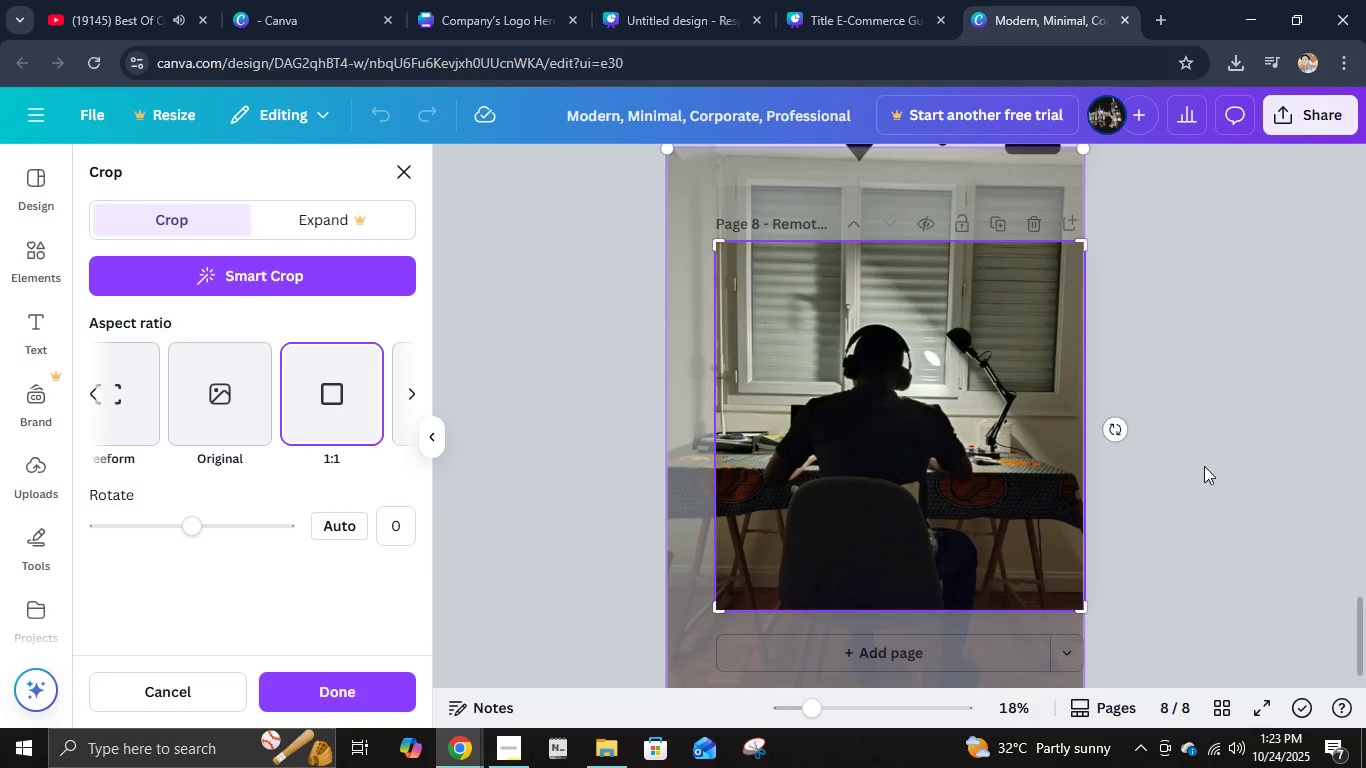 
left_click([1204, 466])
 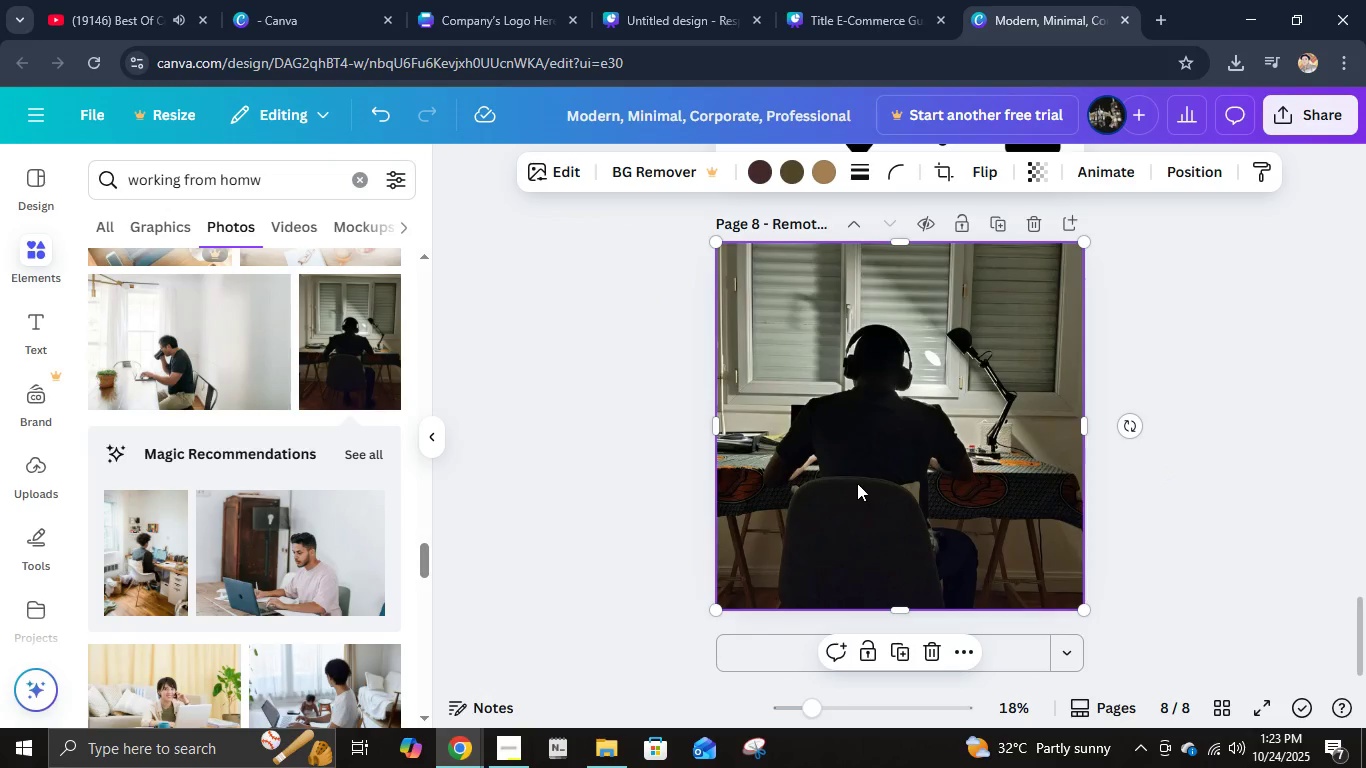 
double_click([857, 483])
 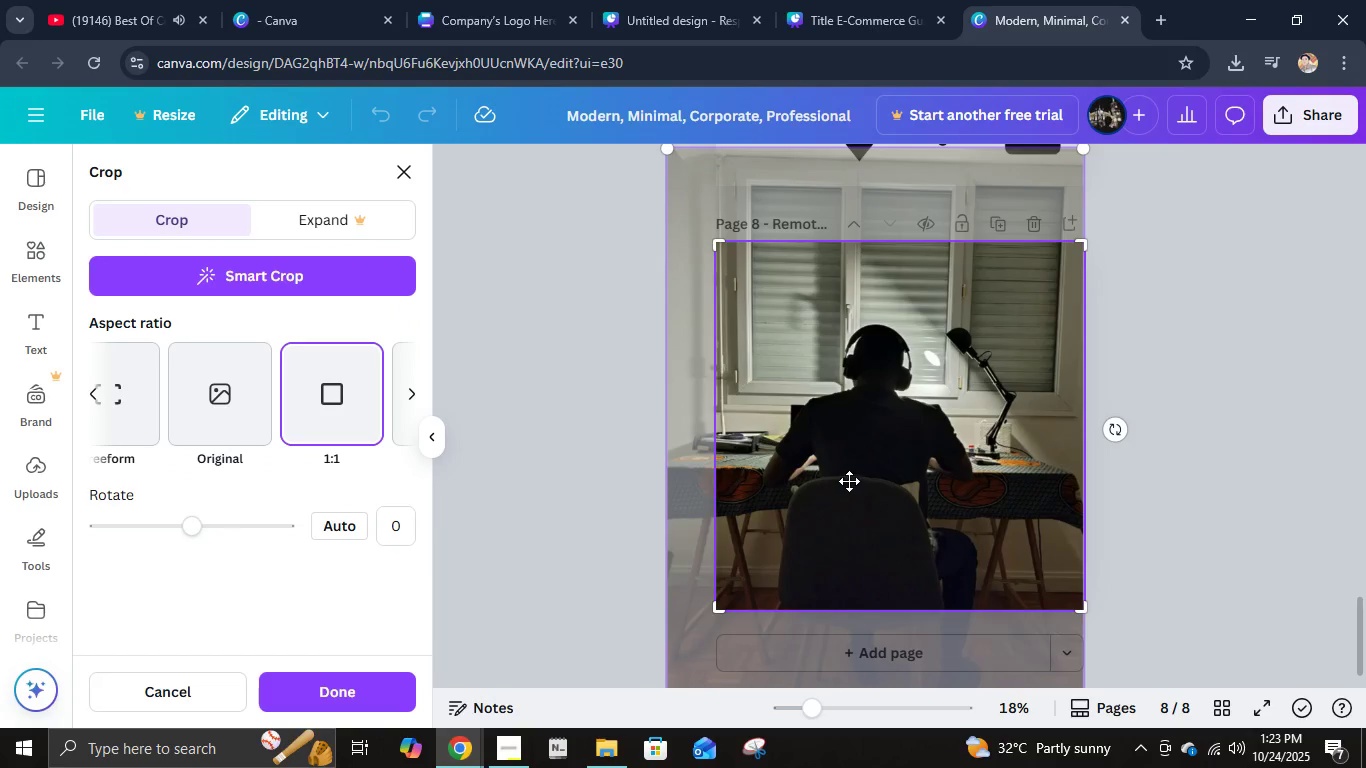 
left_click_drag(start_coordinate=[849, 481], to_coordinate=[979, 481])
 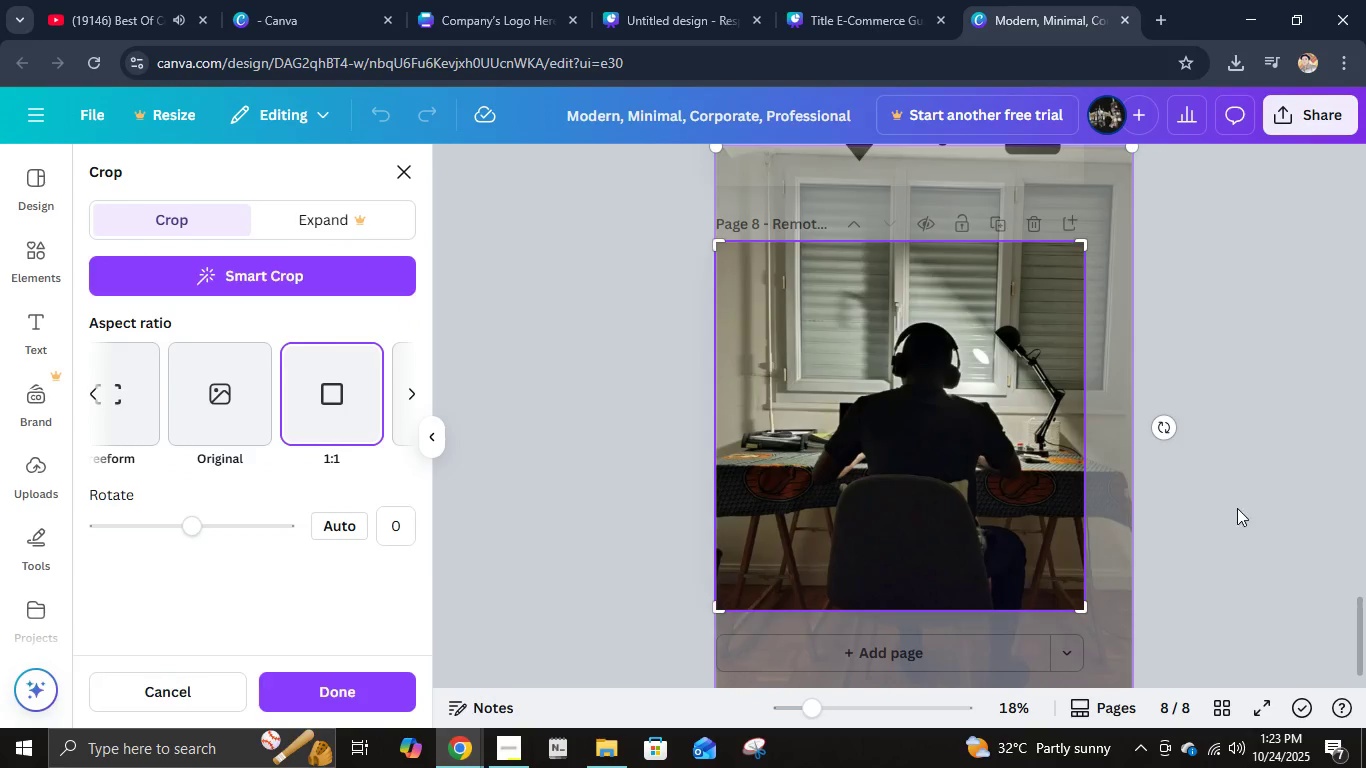 
left_click([1237, 508])
 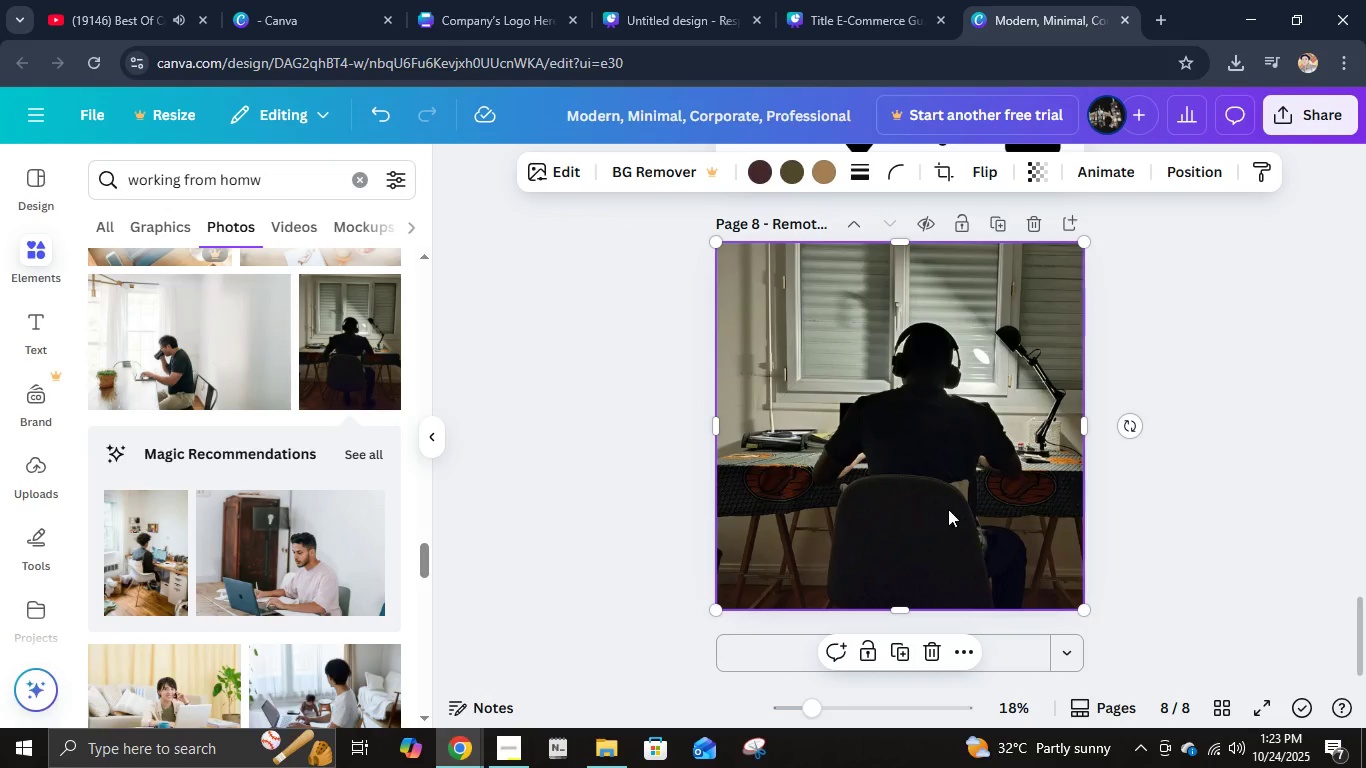 
left_click([941, 506])
 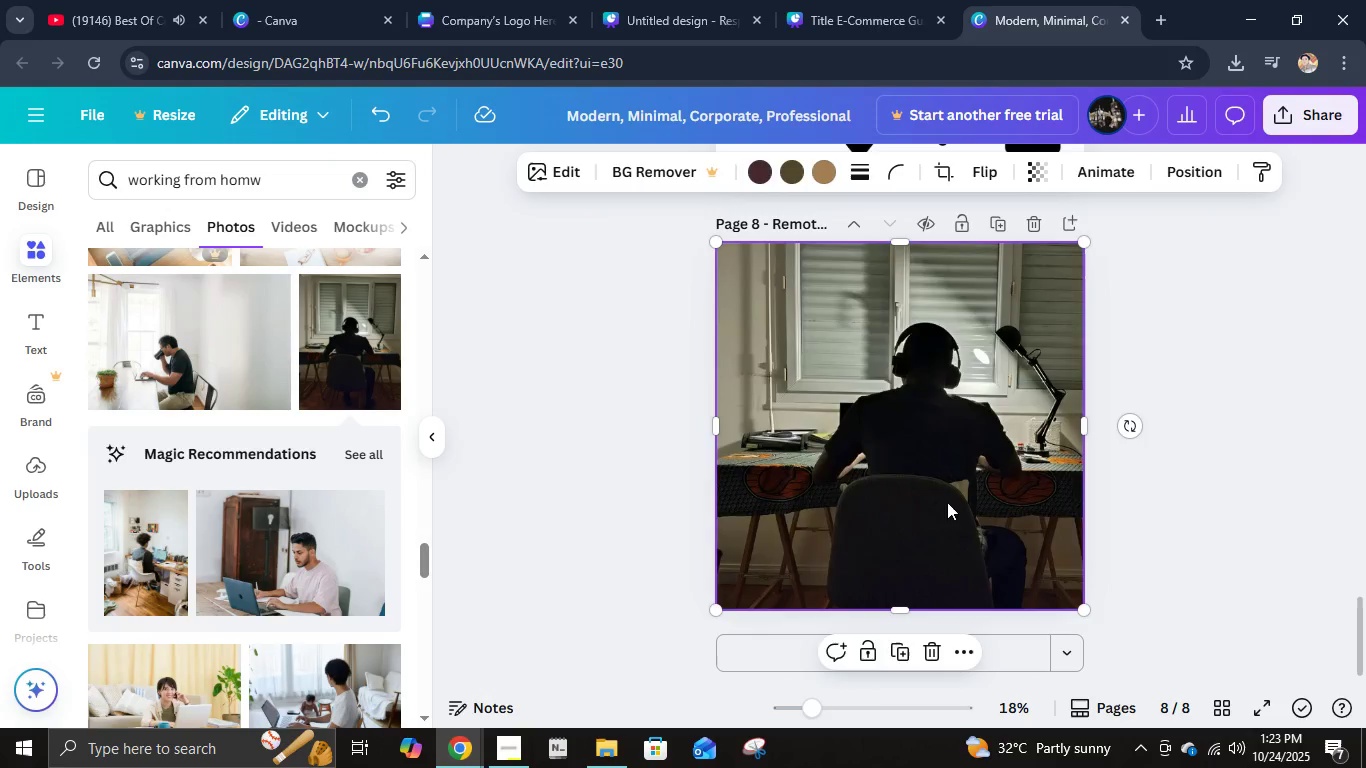 
key(Delete)
 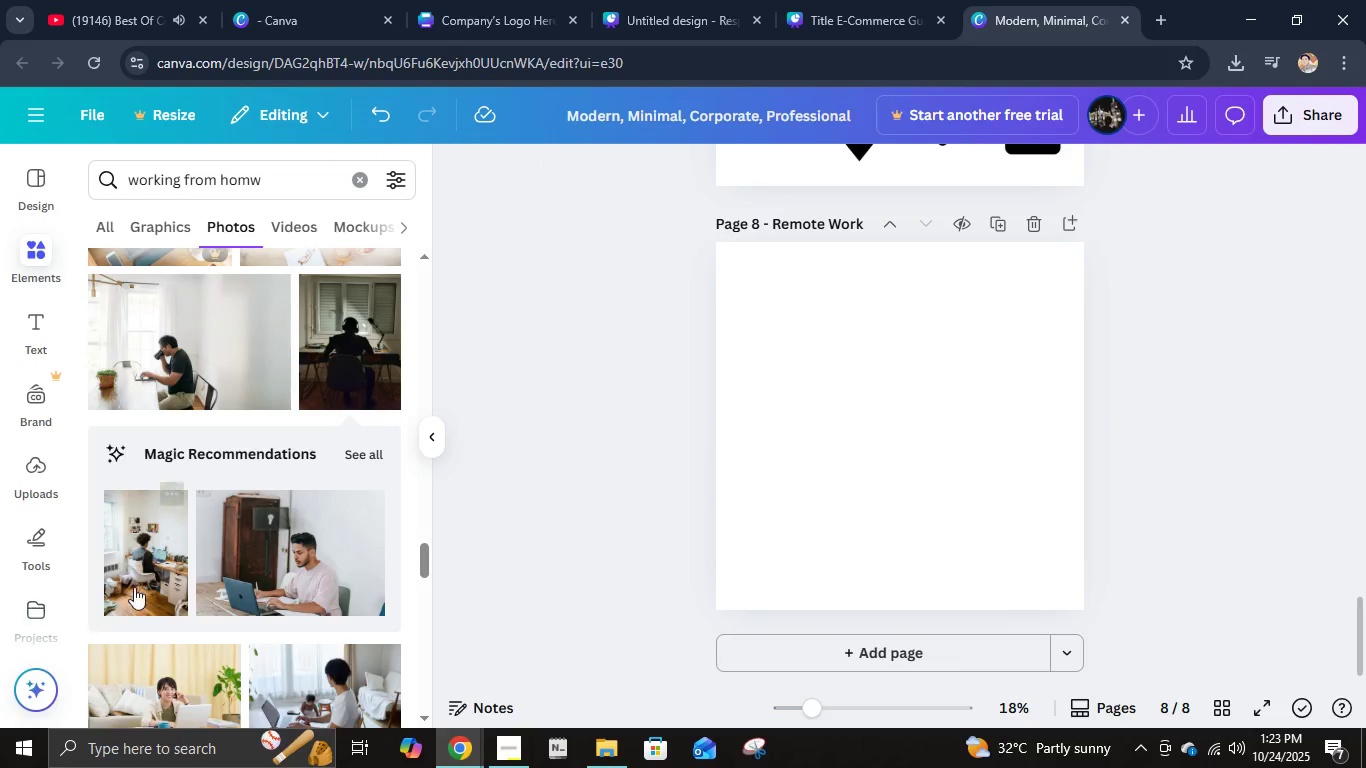 
scroll: coordinate [263, 532], scroll_direction: down, amount: 17.0
 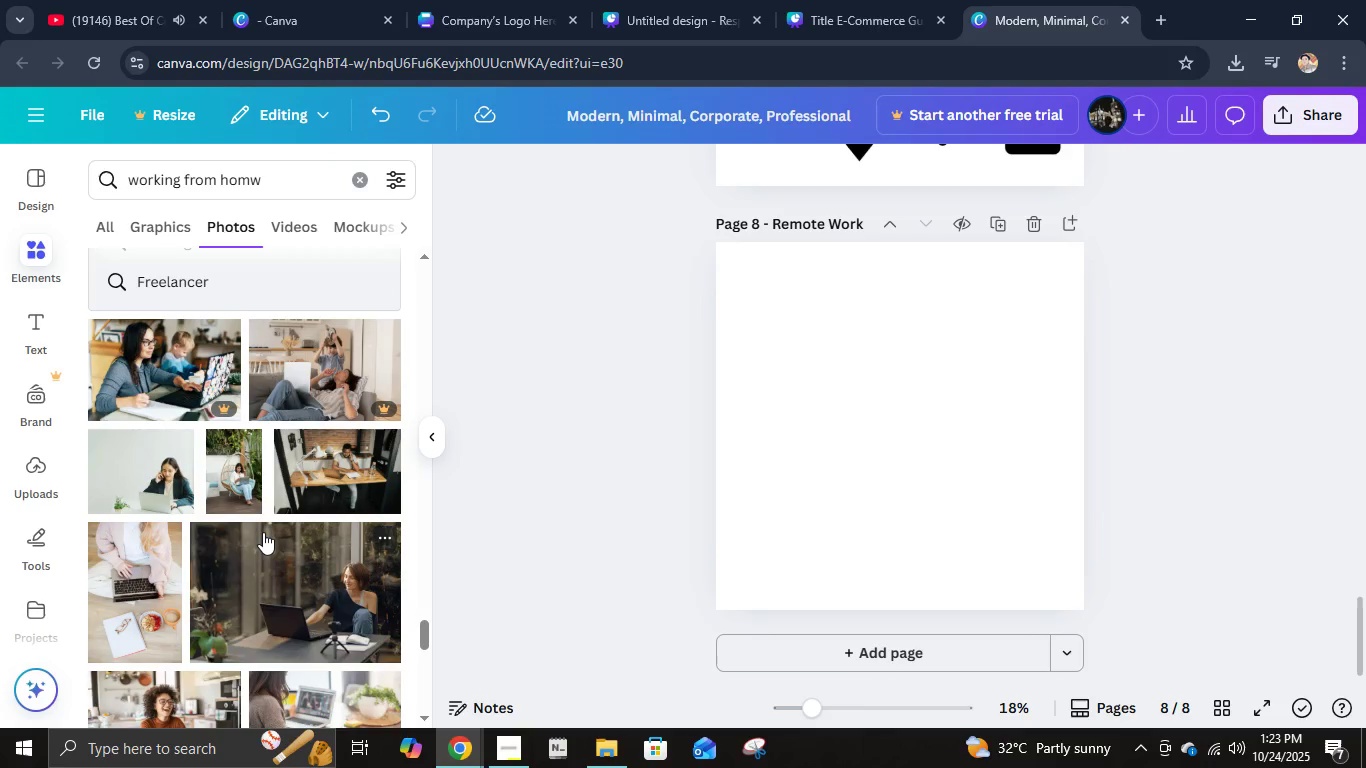 
scroll: coordinate [265, 541], scroll_direction: down, amount: 4.0
 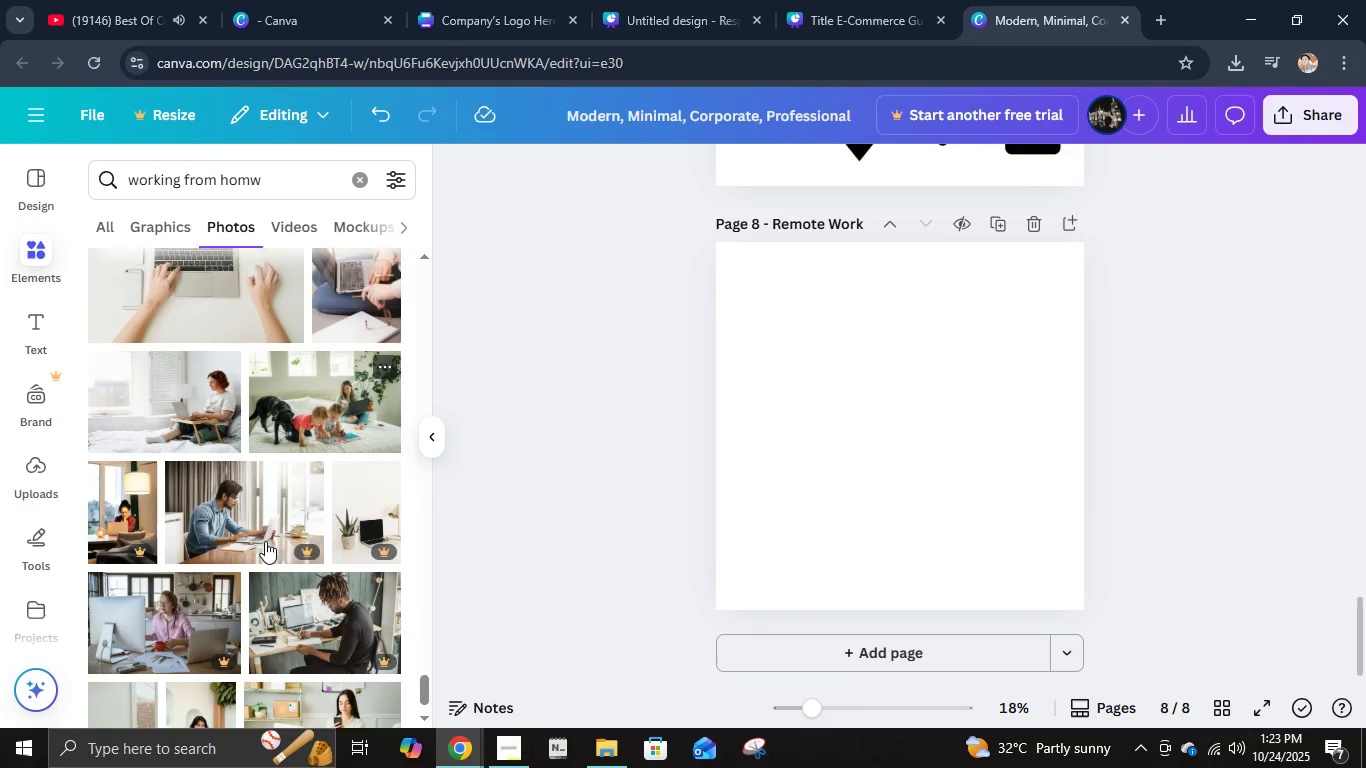 
scroll: coordinate [265, 538], scroll_direction: none, amount: 0.0
 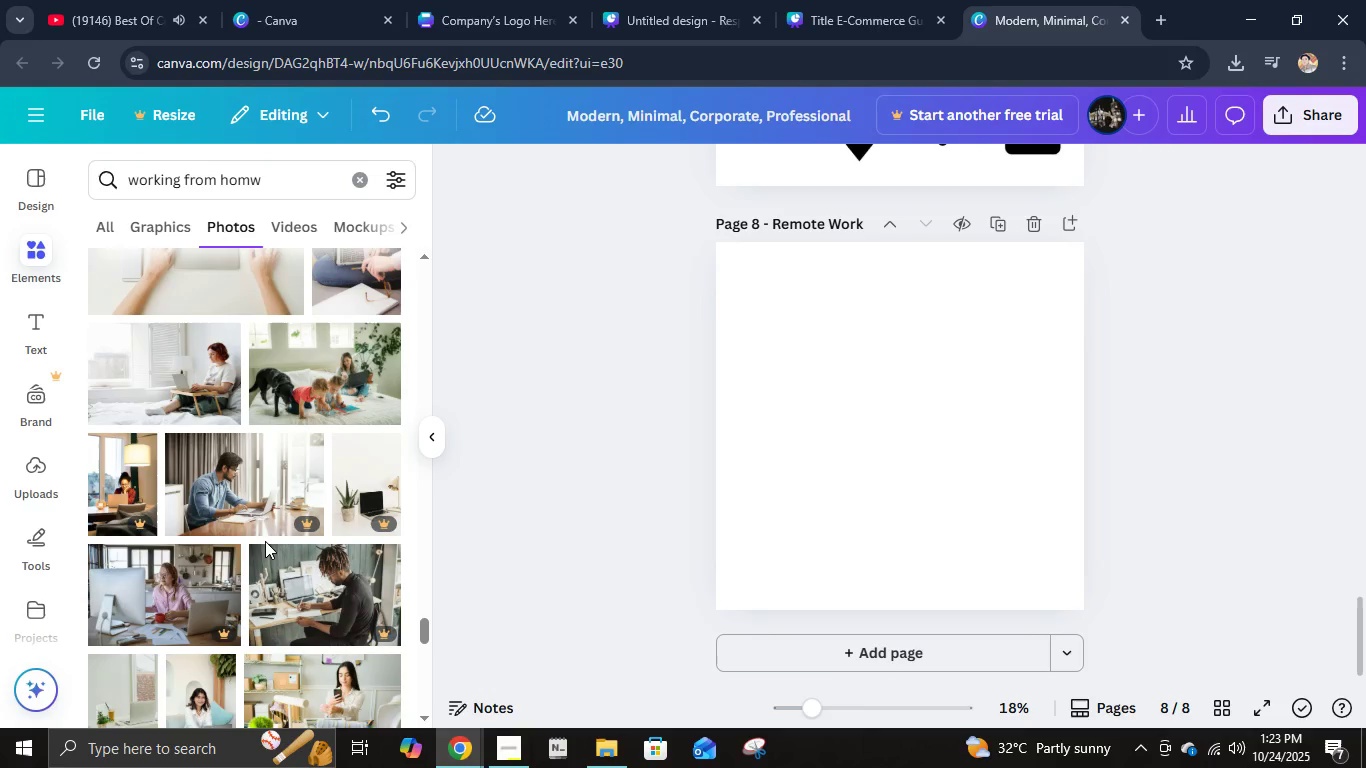 
scroll: coordinate [264, 542], scroll_direction: down, amount: 15.0
 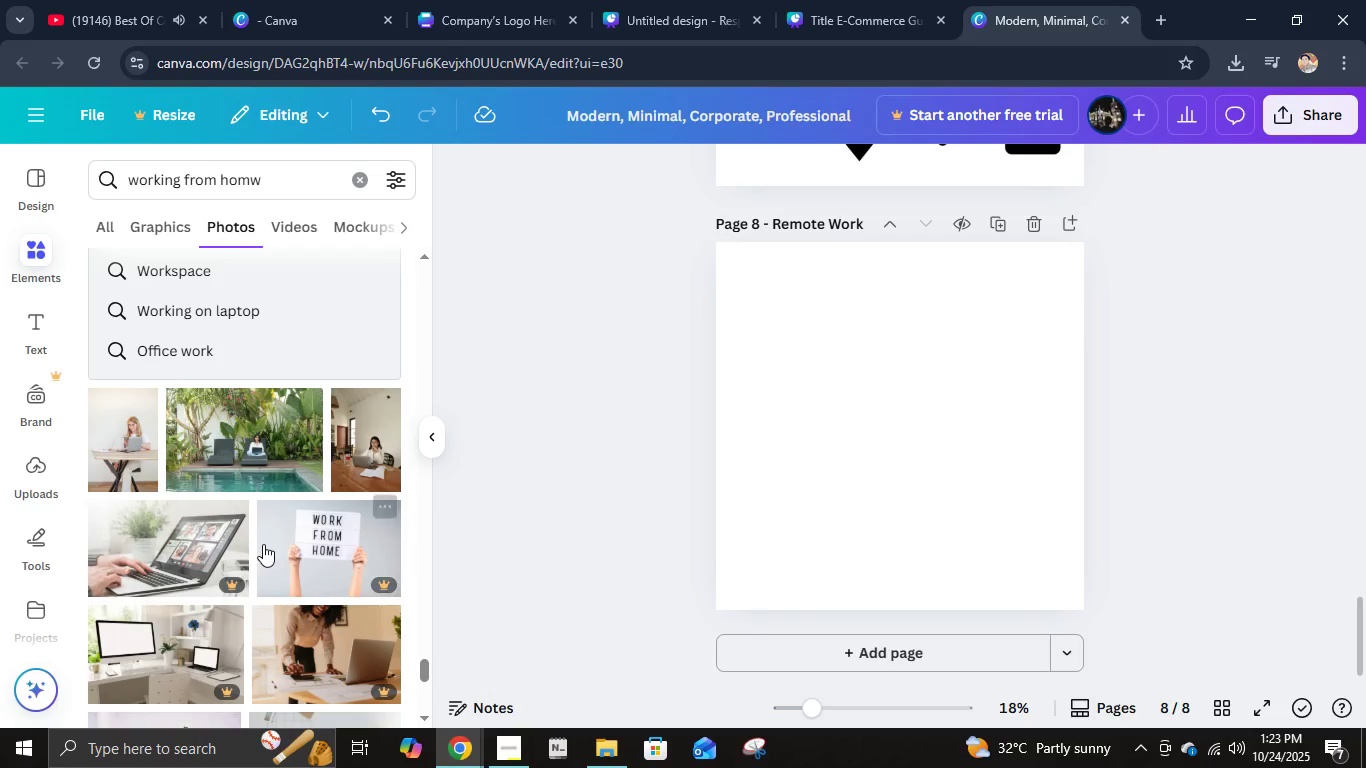 
scroll: coordinate [272, 558], scroll_direction: down, amount: 16.0
 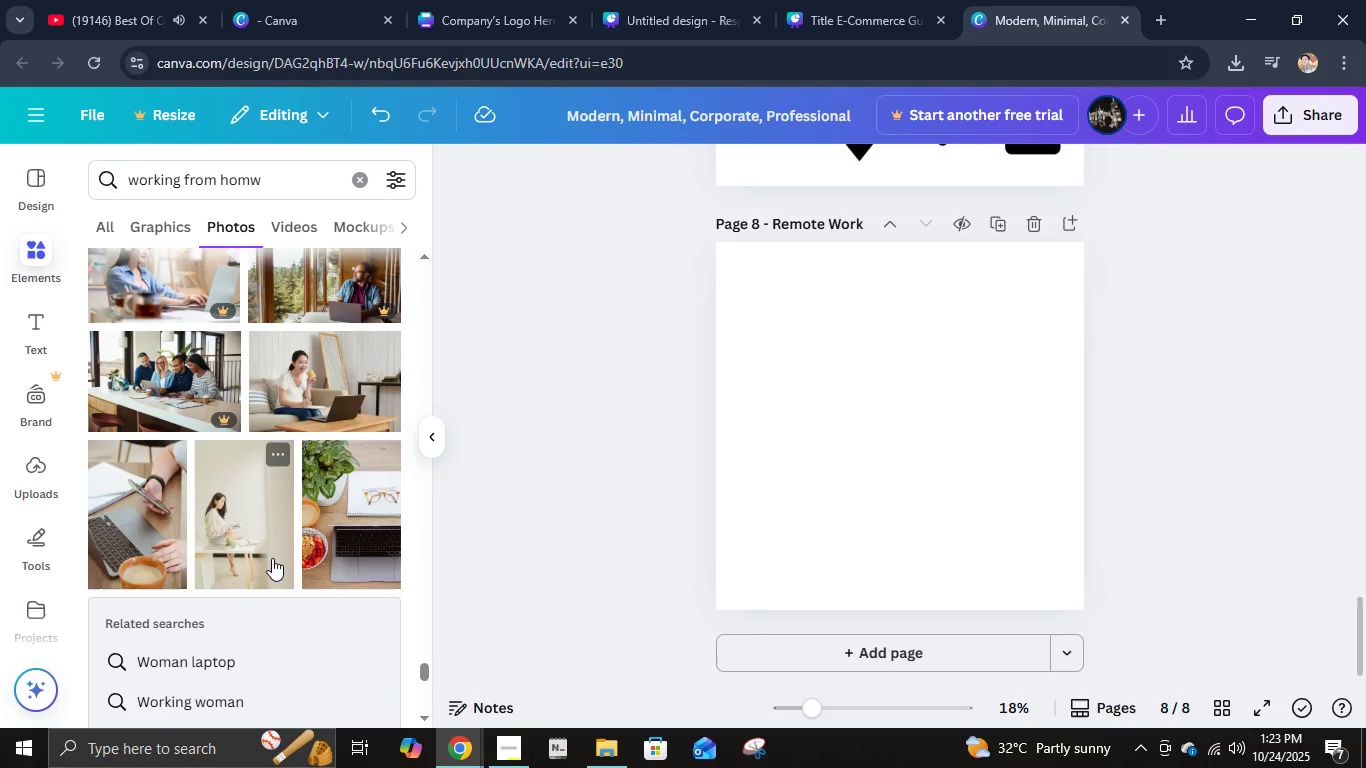 
scroll: coordinate [272, 558], scroll_direction: down, amount: 4.0
 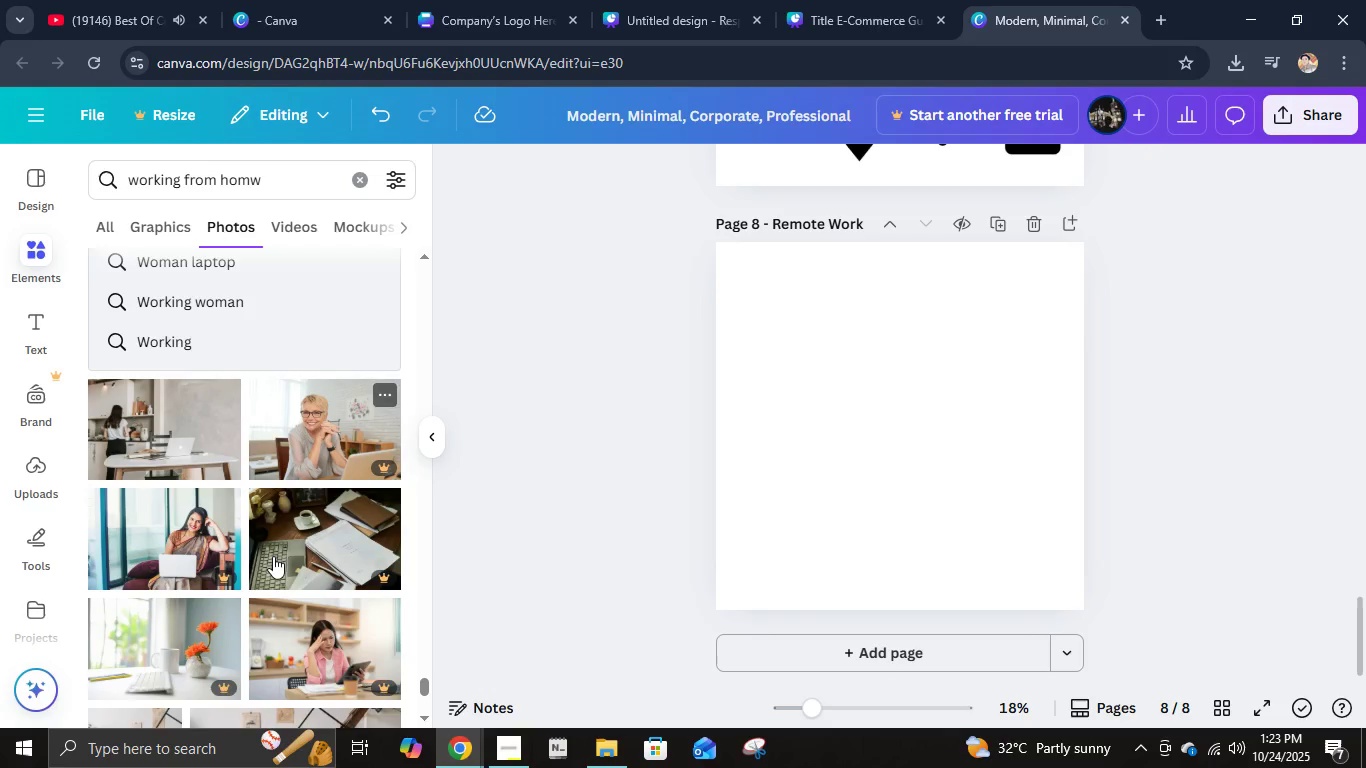 
scroll: coordinate [273, 556], scroll_direction: up, amount: 4.0
 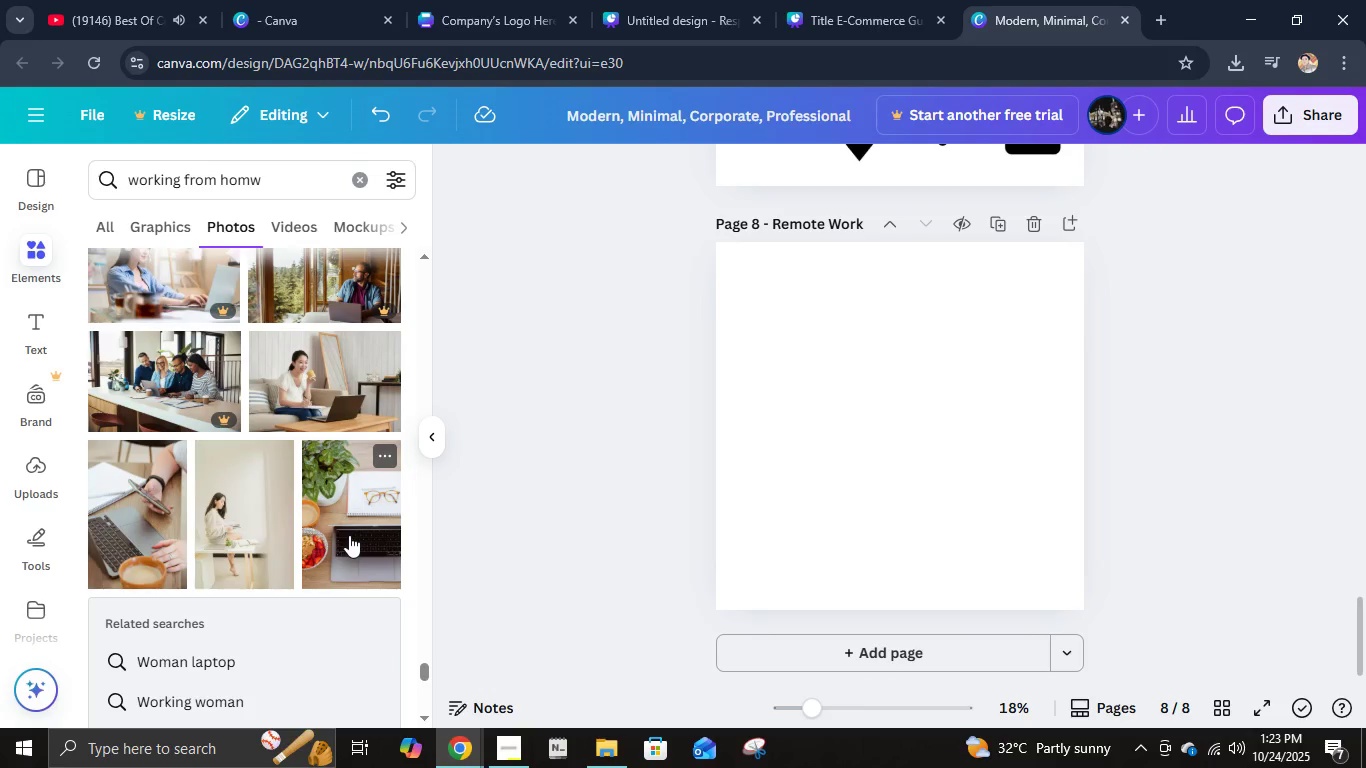 
scroll: coordinate [348, 545], scroll_direction: down, amount: 9.0
 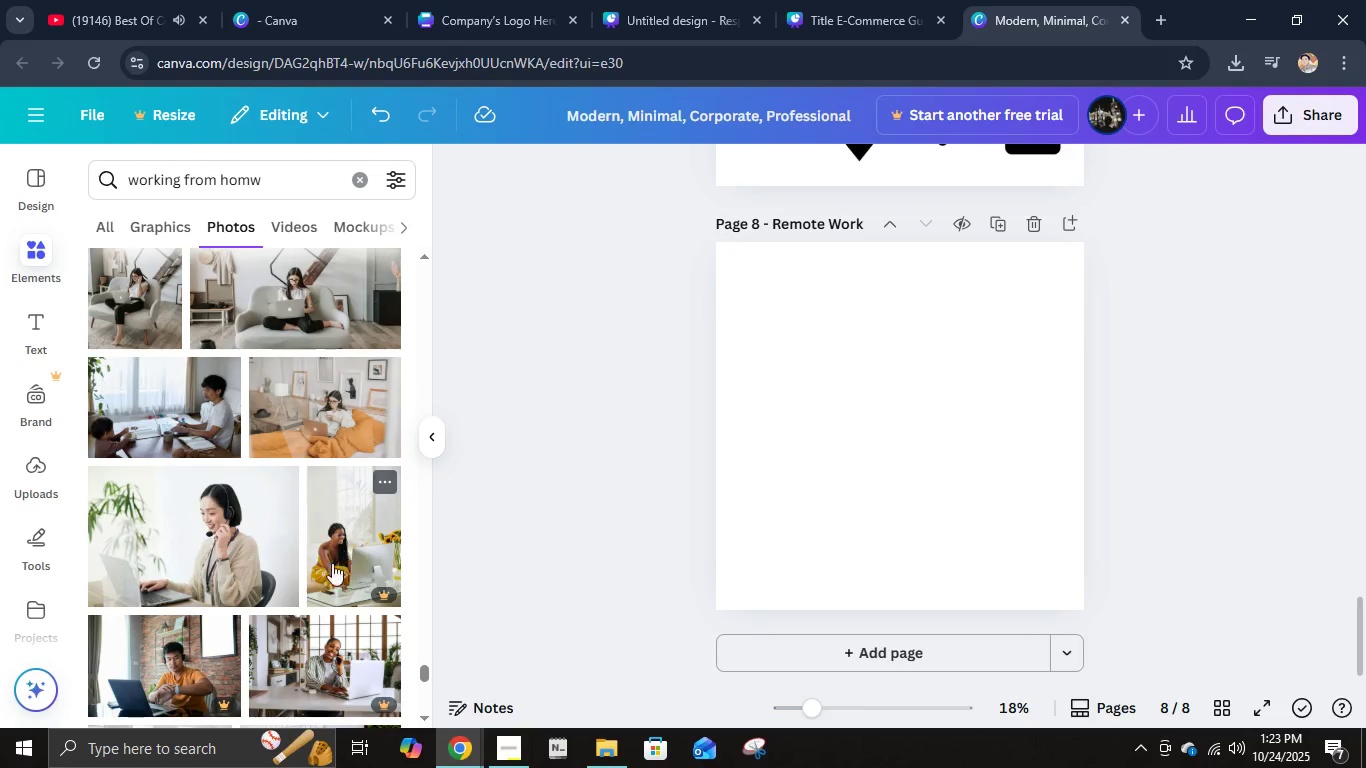 
left_click([280, 572])
 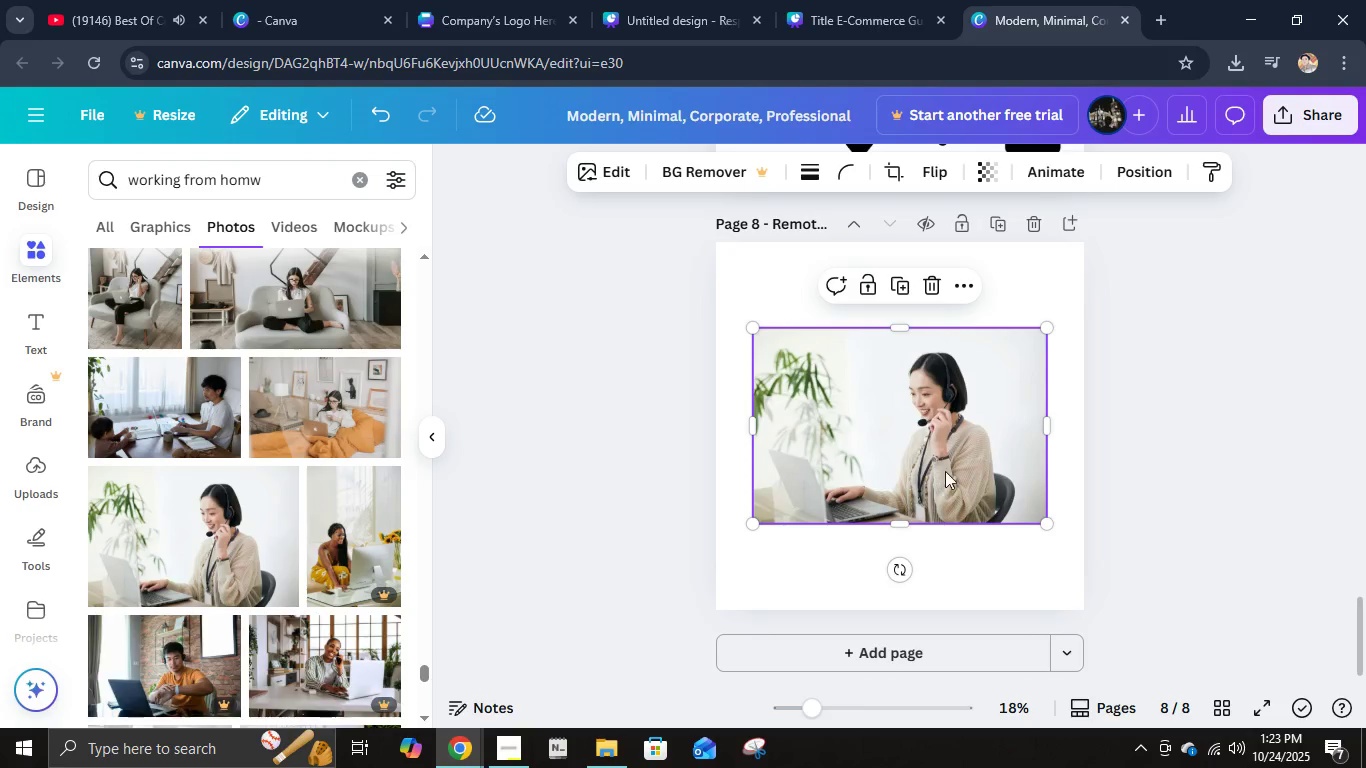 
left_click_drag(start_coordinate=[948, 461], to_coordinate=[915, 371])
 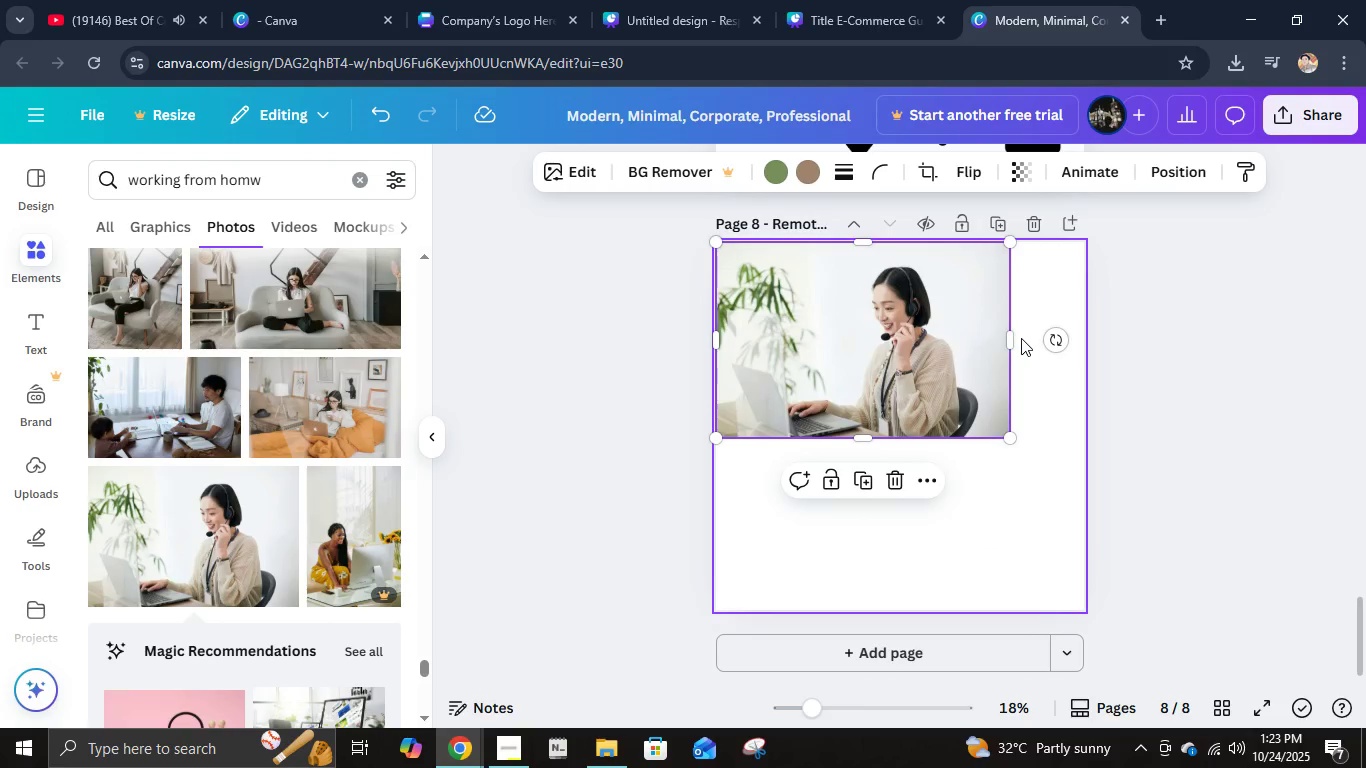 
left_click_drag(start_coordinate=[1014, 337], to_coordinate=[1088, 358])
 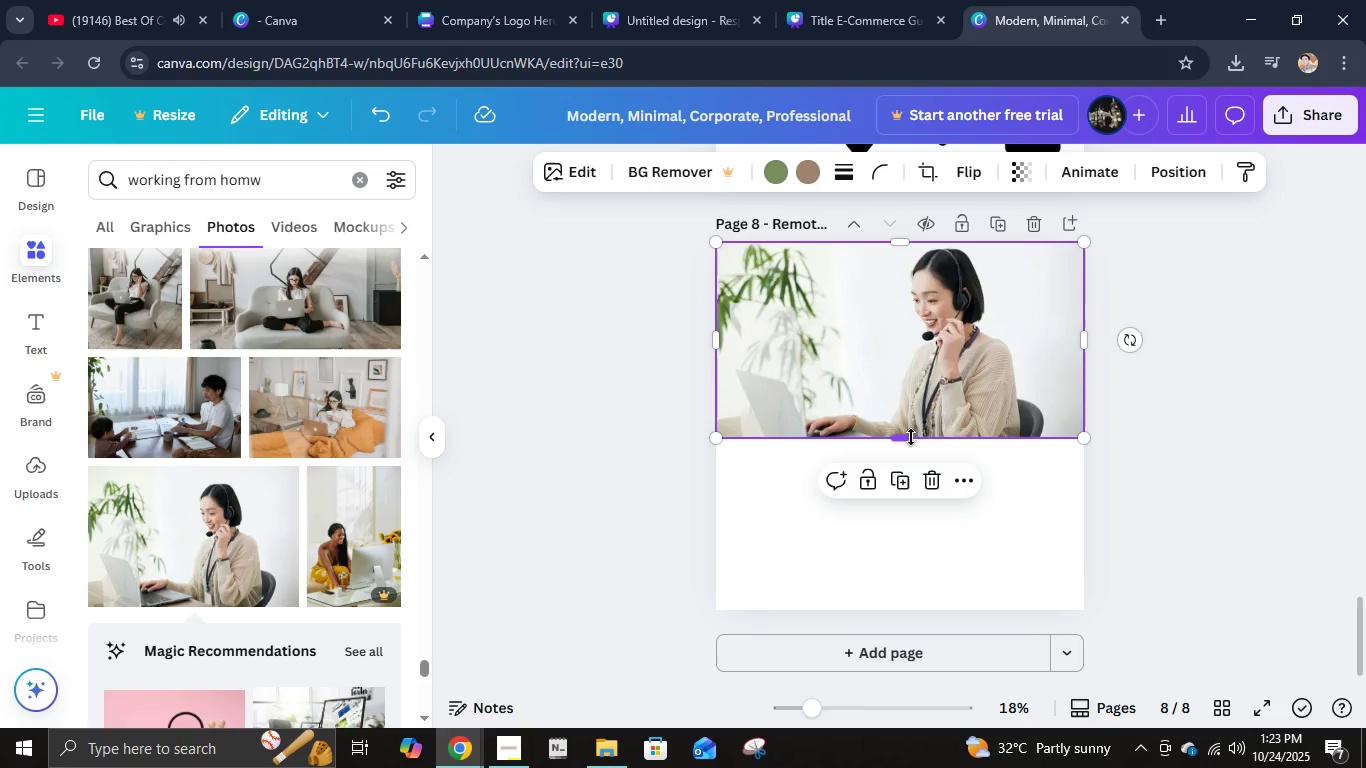 
left_click_drag(start_coordinate=[911, 437], to_coordinate=[923, 606])
 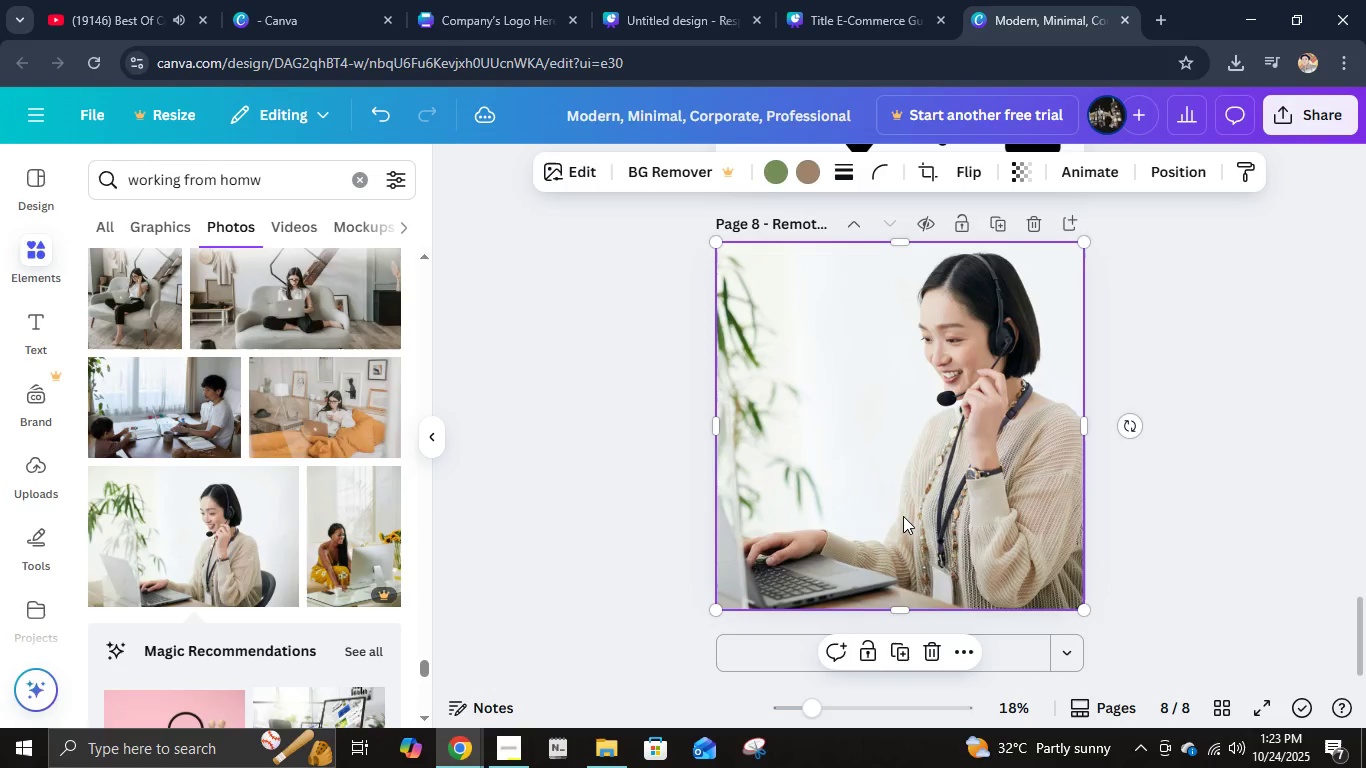 
double_click([903, 517])
 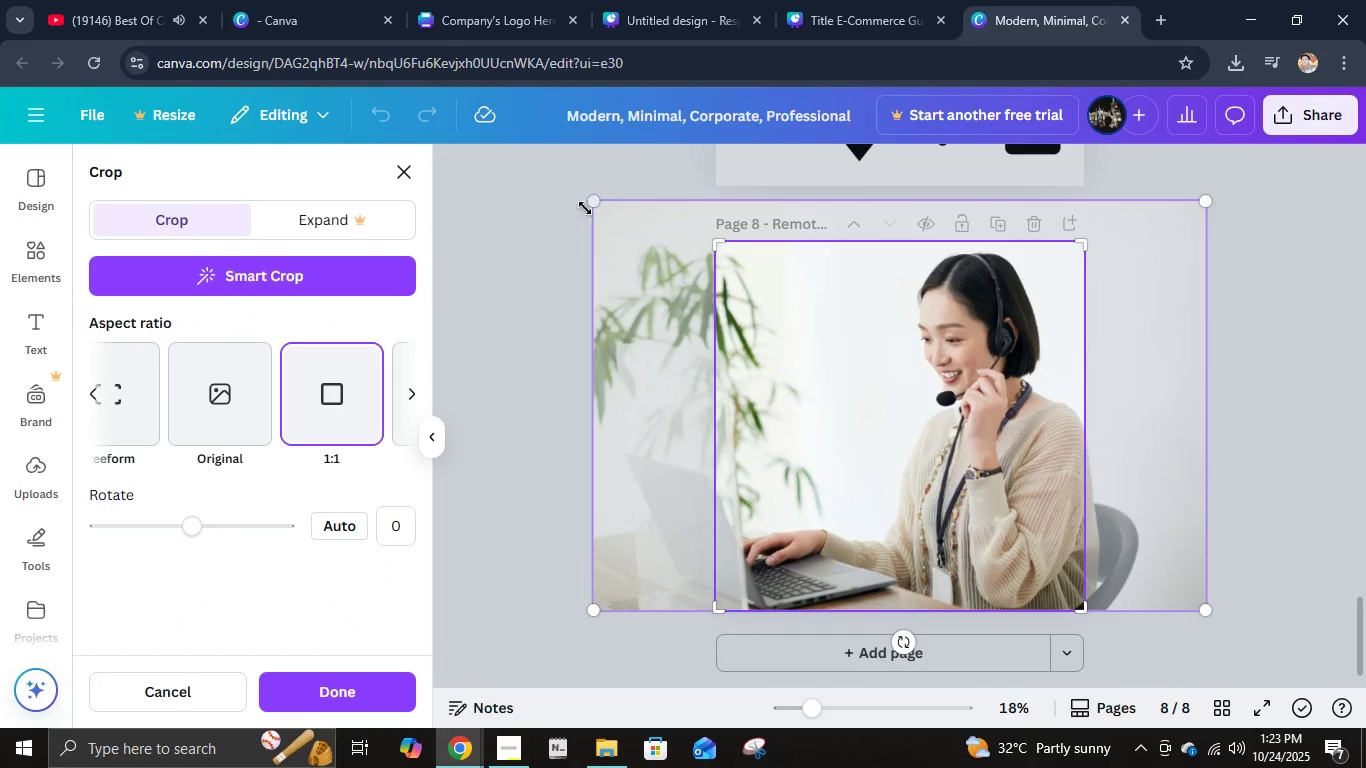 
left_click_drag(start_coordinate=[587, 207], to_coordinate=[660, 269])
 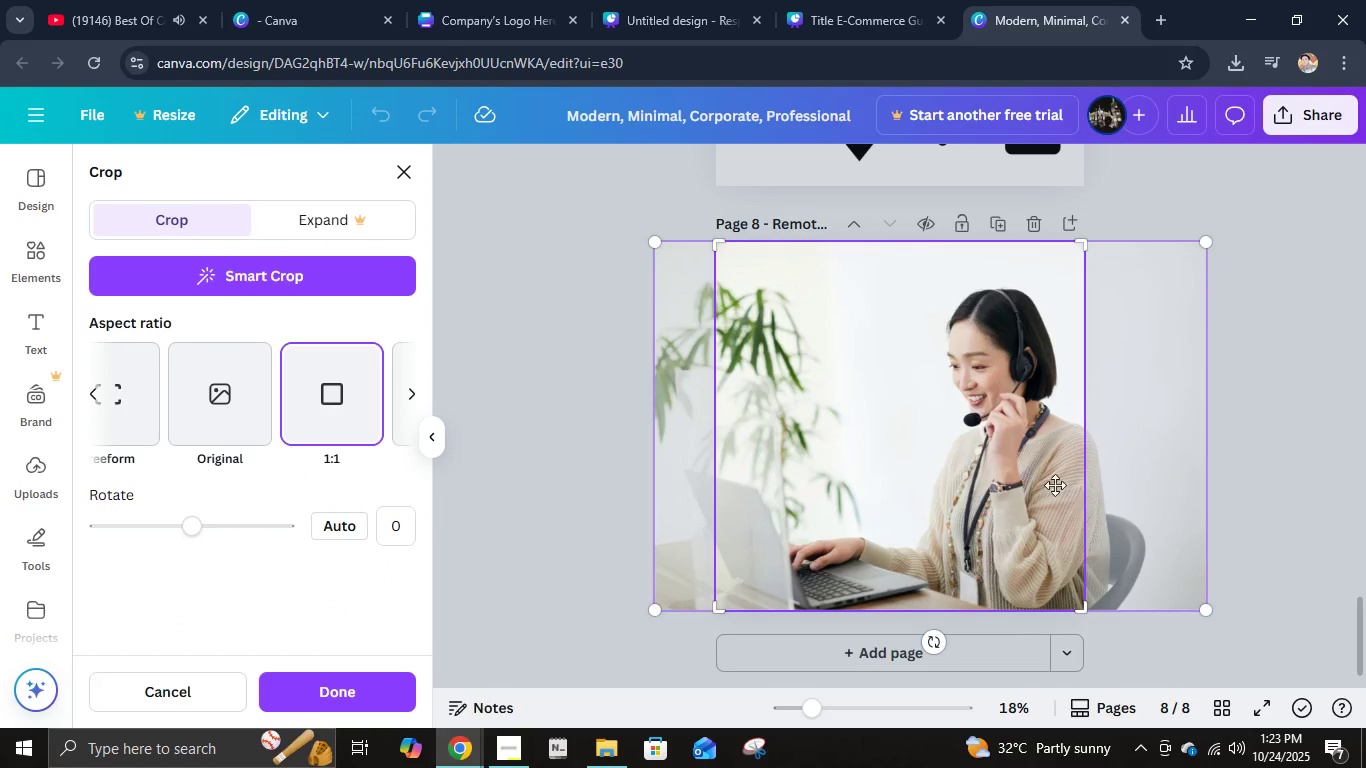 
left_click_drag(start_coordinate=[951, 512], to_coordinate=[937, 513])
 